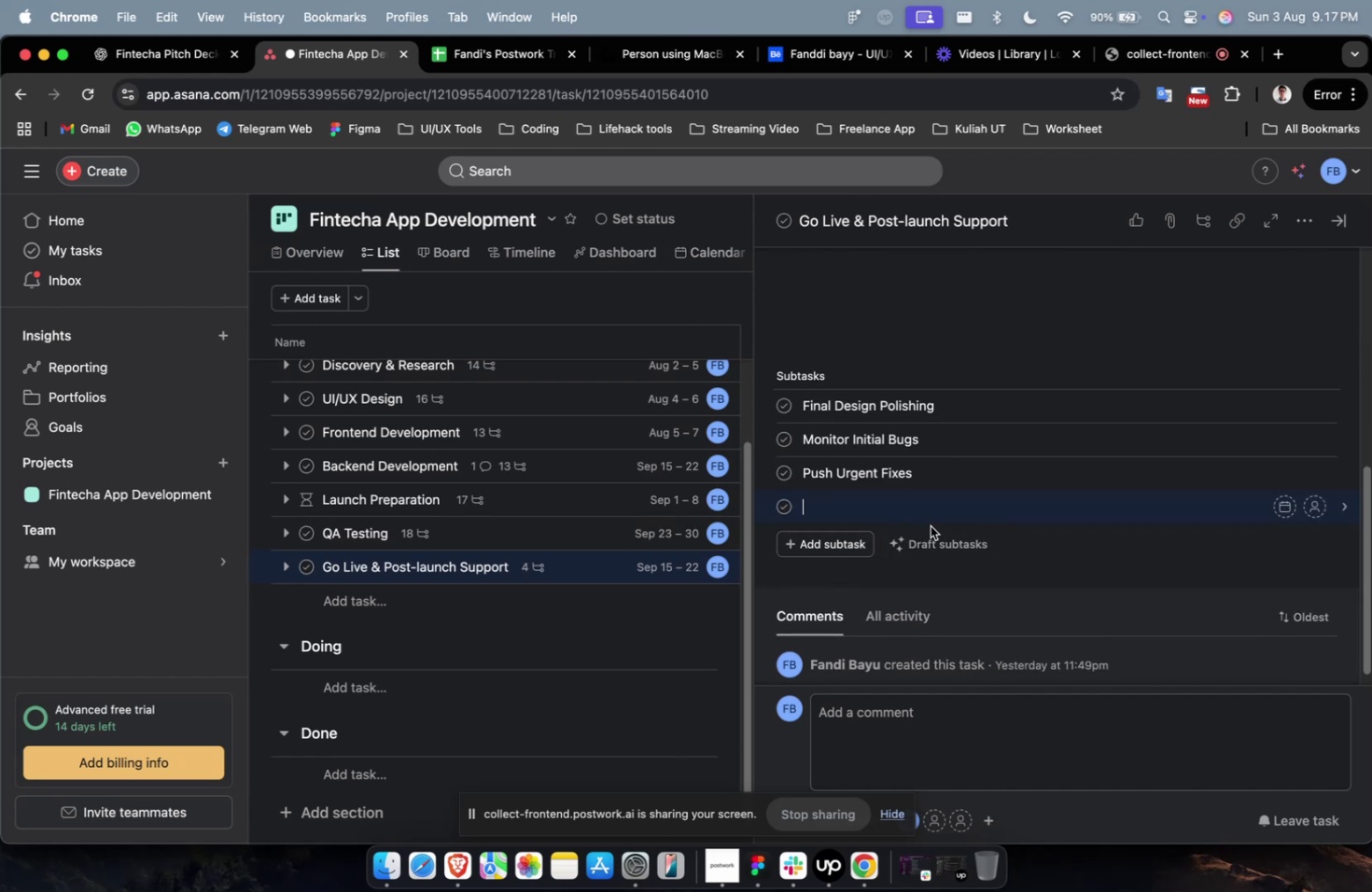 
key(Meta+V)
 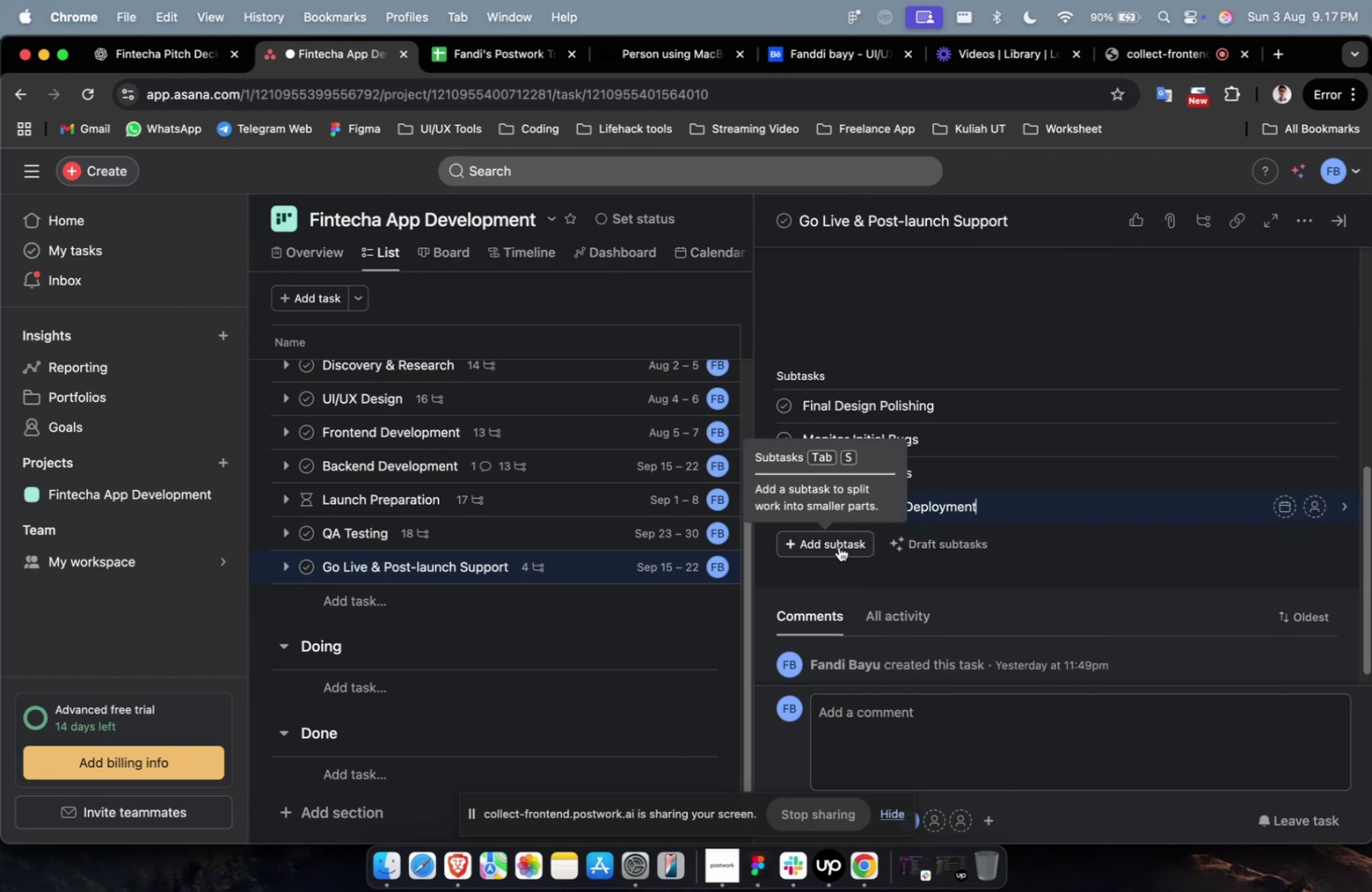 
left_click([838, 546])
 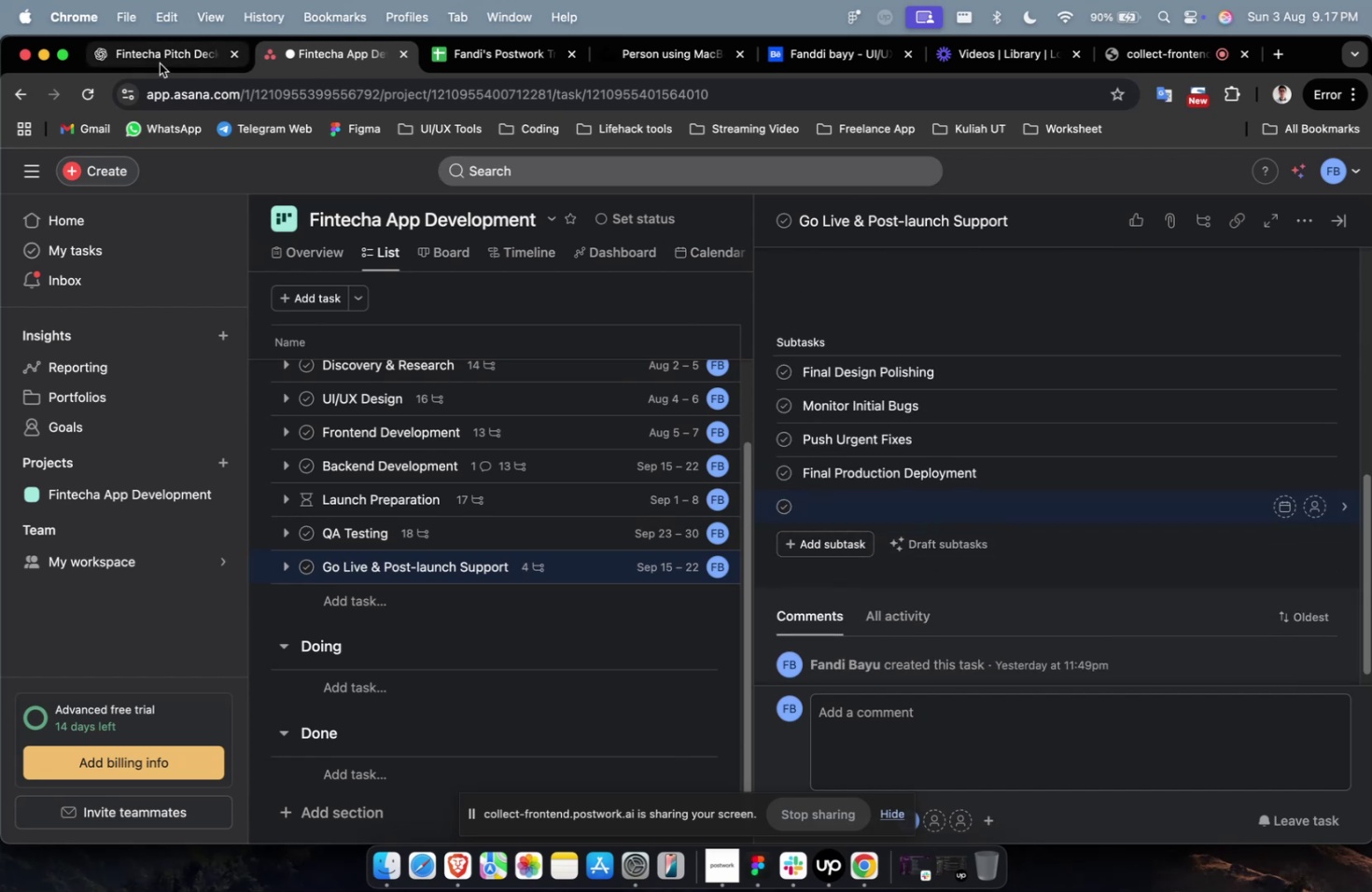 
left_click([160, 63])
 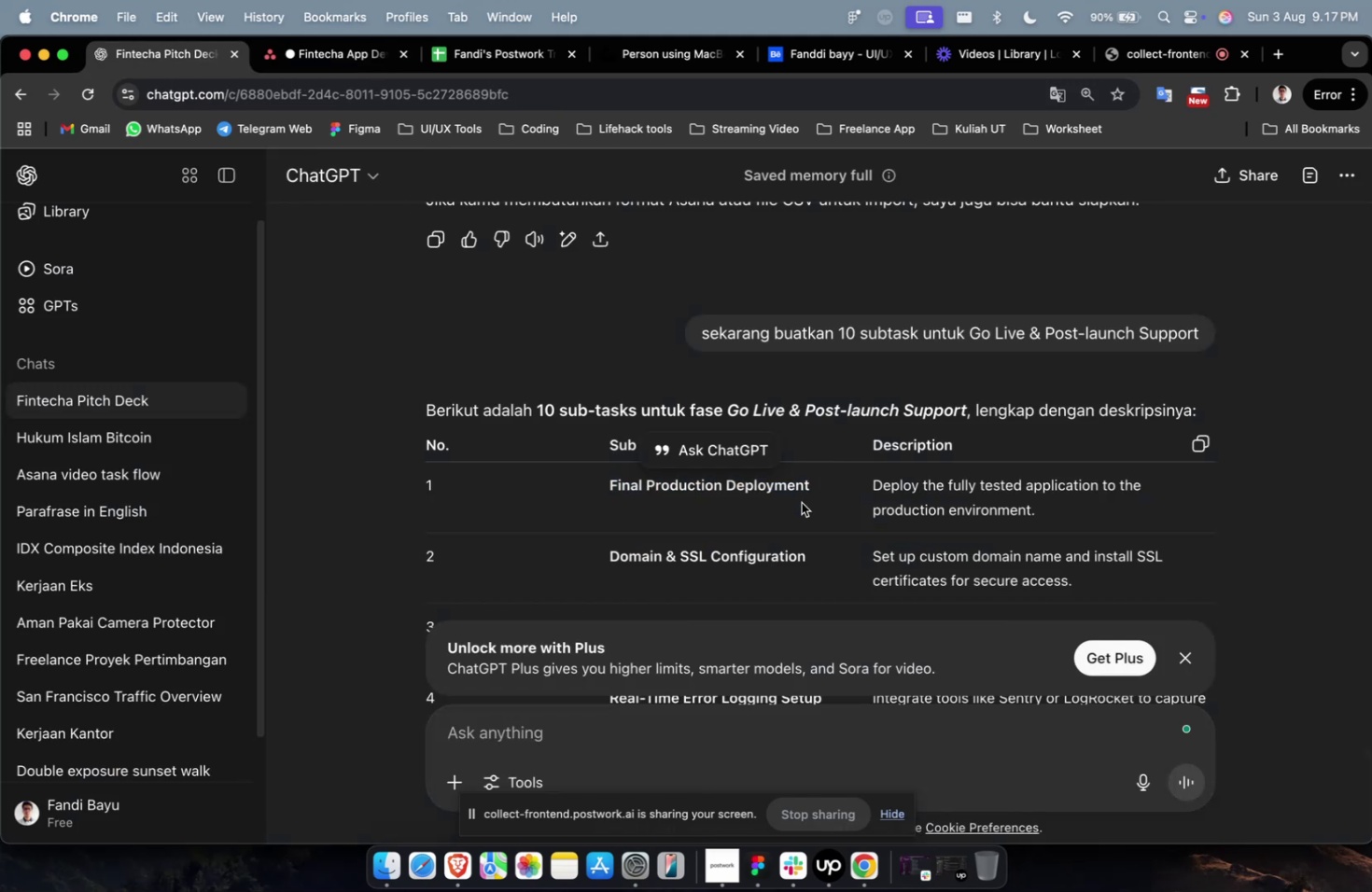 
scroll: coordinate [802, 503], scroll_direction: down, amount: 5.0
 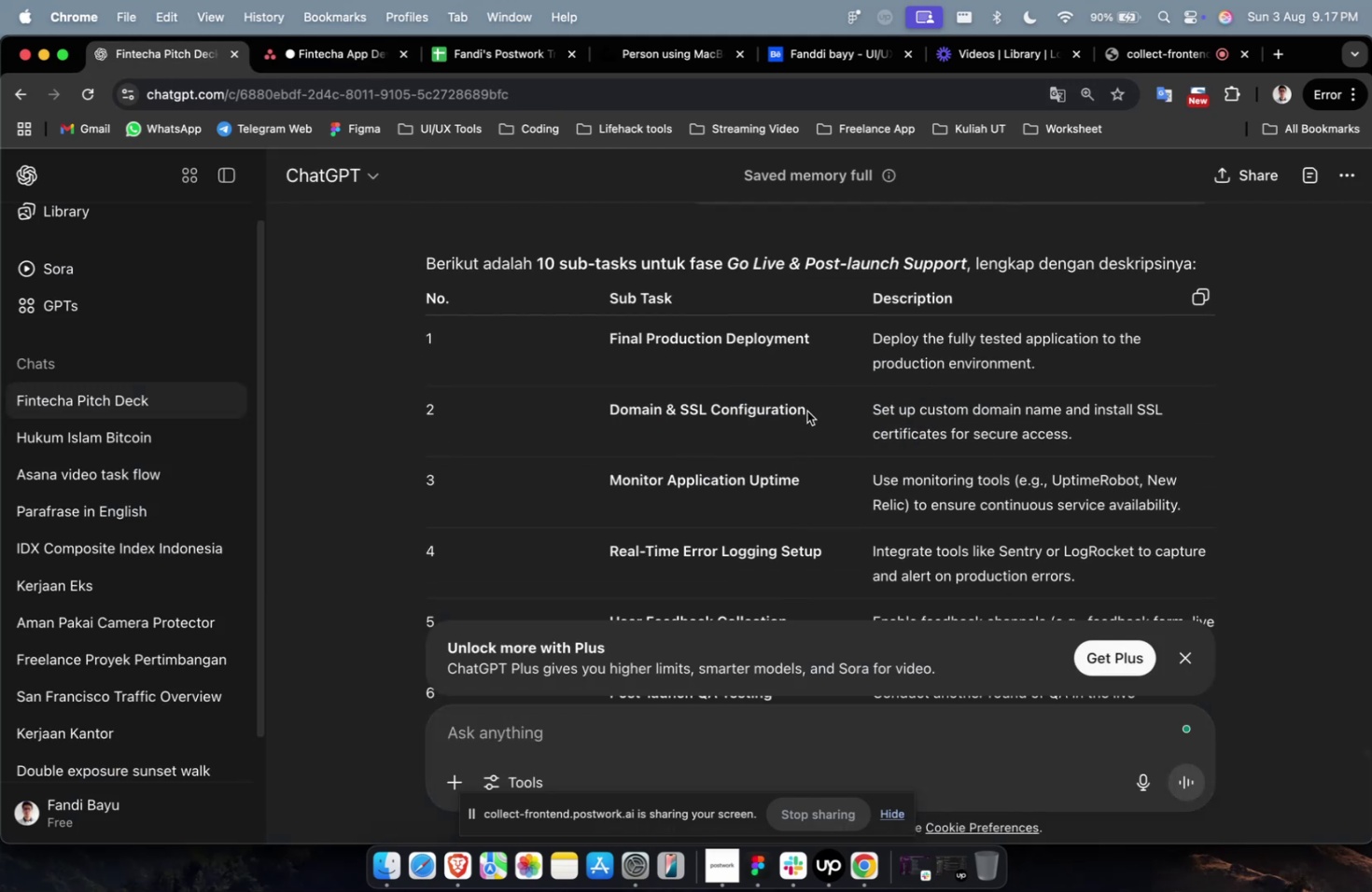 
left_click_drag(start_coordinate=[806, 411], to_coordinate=[606, 415])
 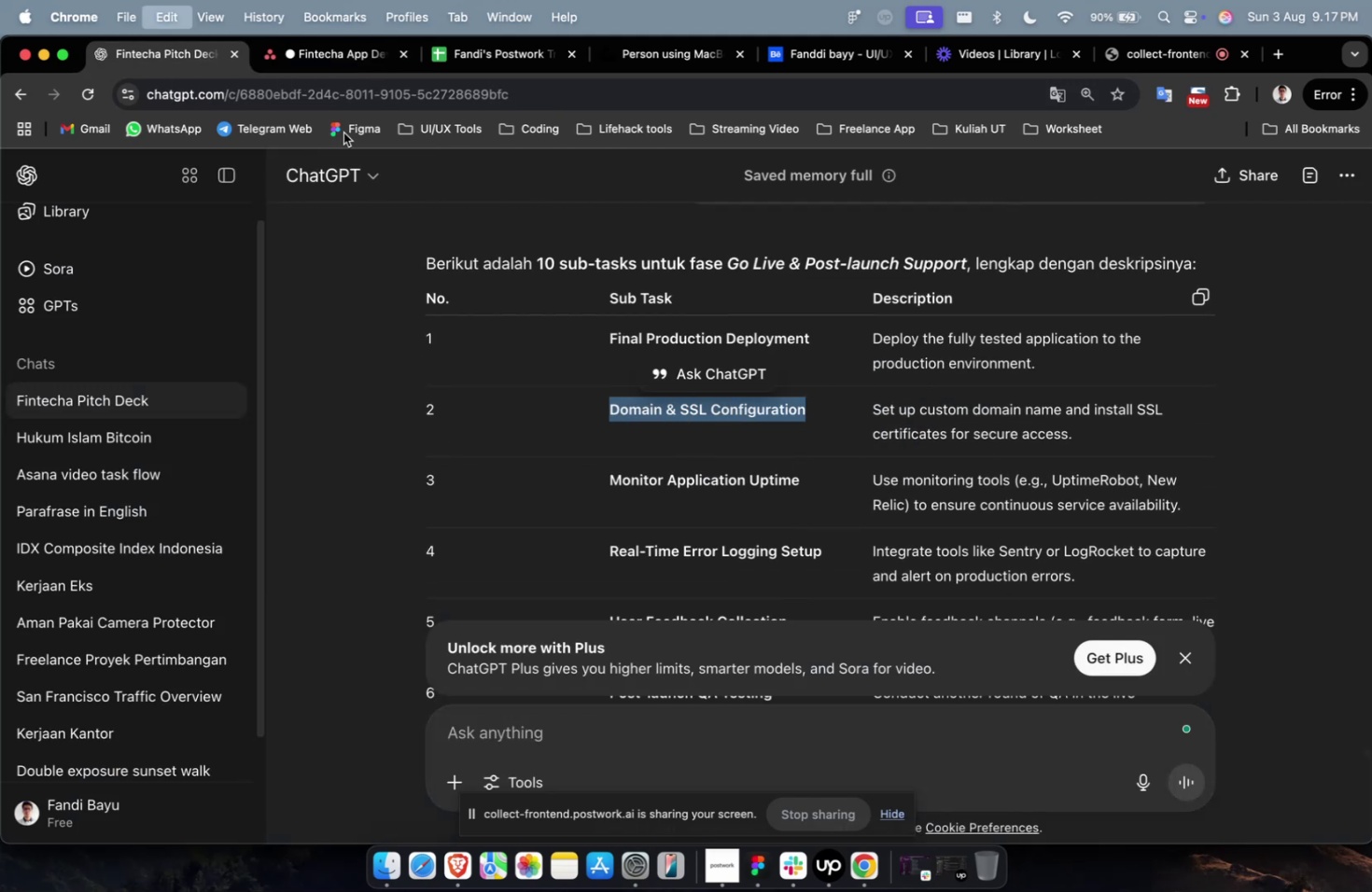 
key(Meta+CommandLeft)
 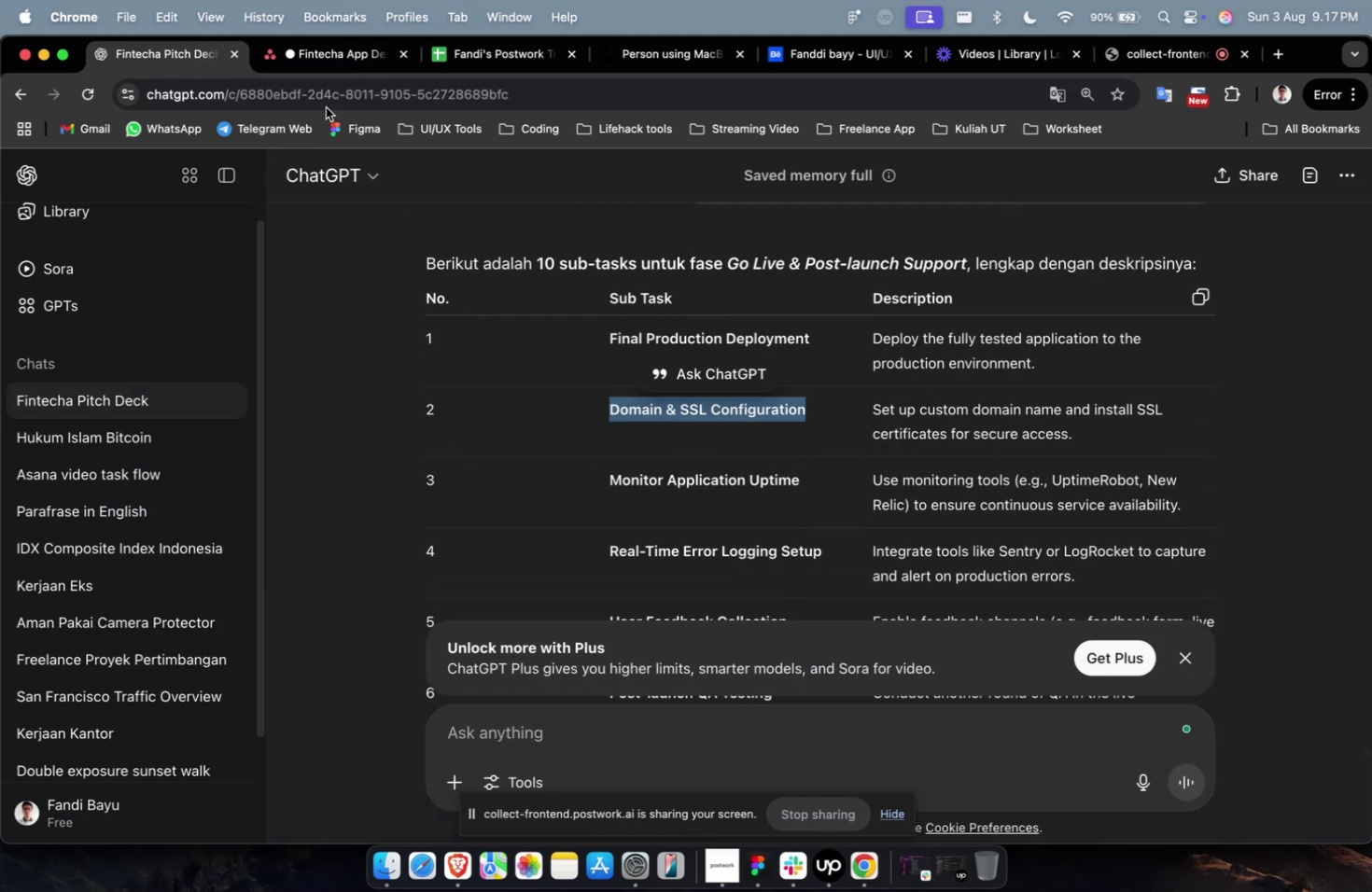 
key(Meta+C)
 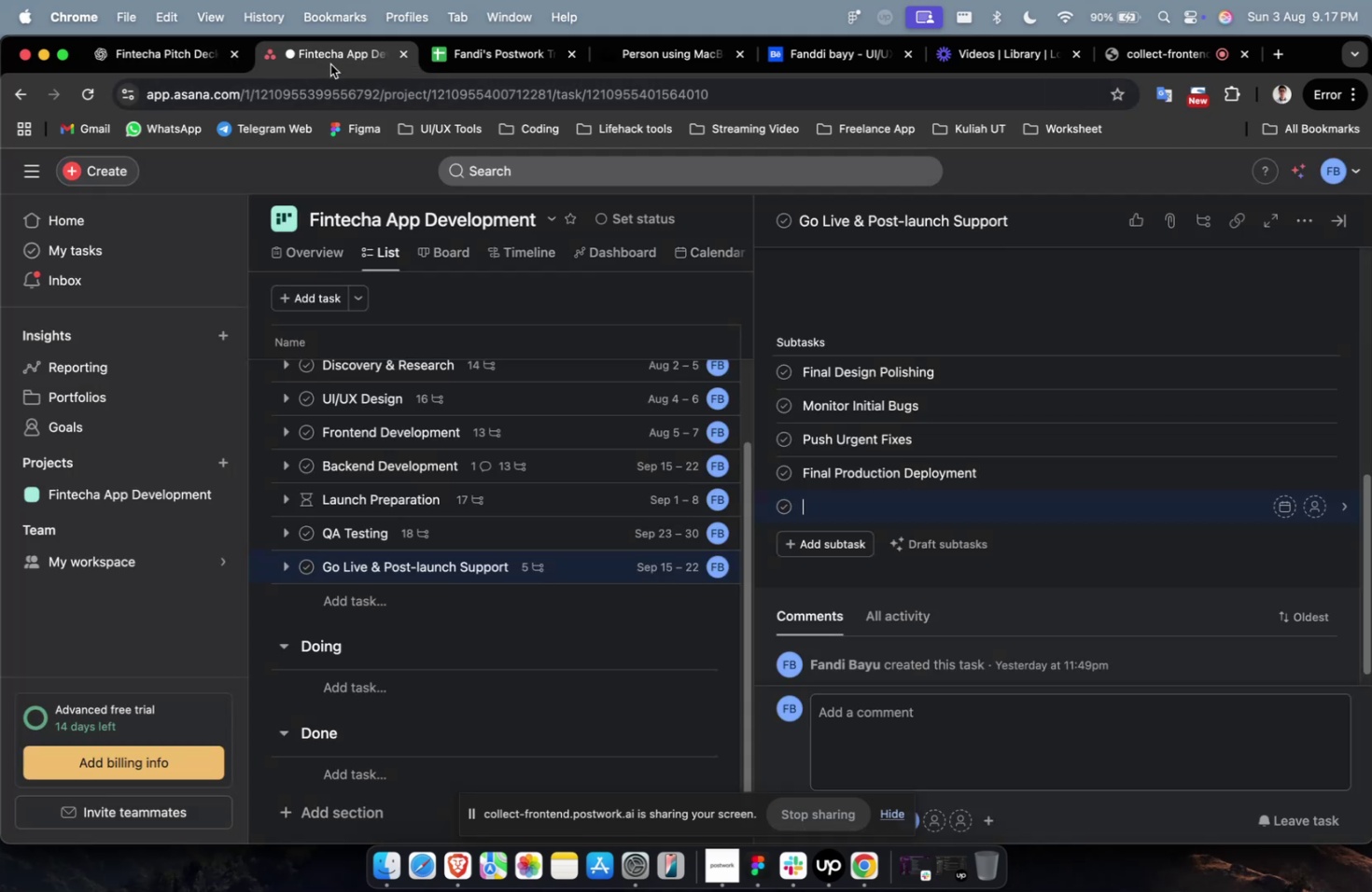 
left_click([330, 64])
 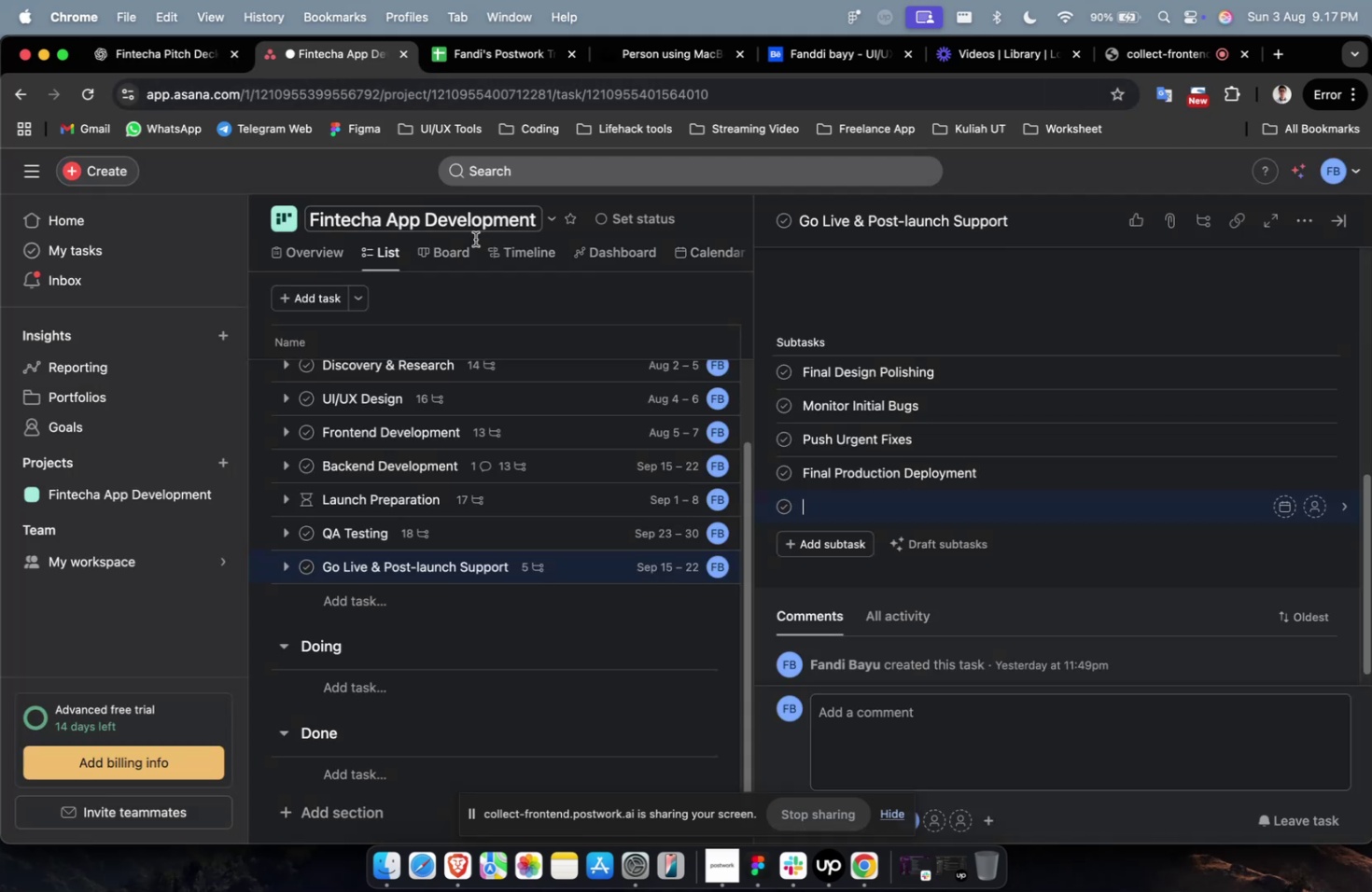 
key(Meta+V)
 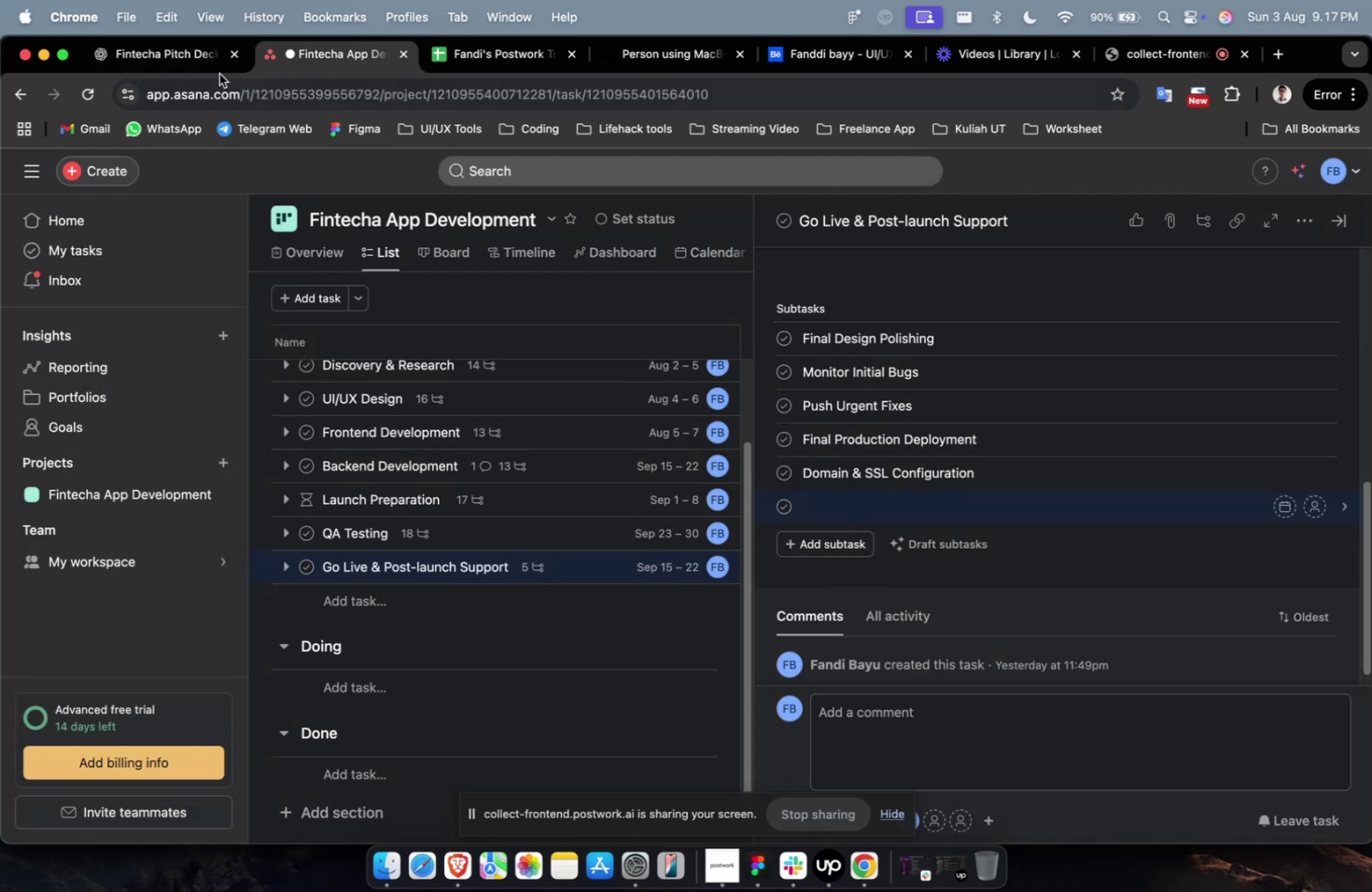 
left_click([162, 54])
 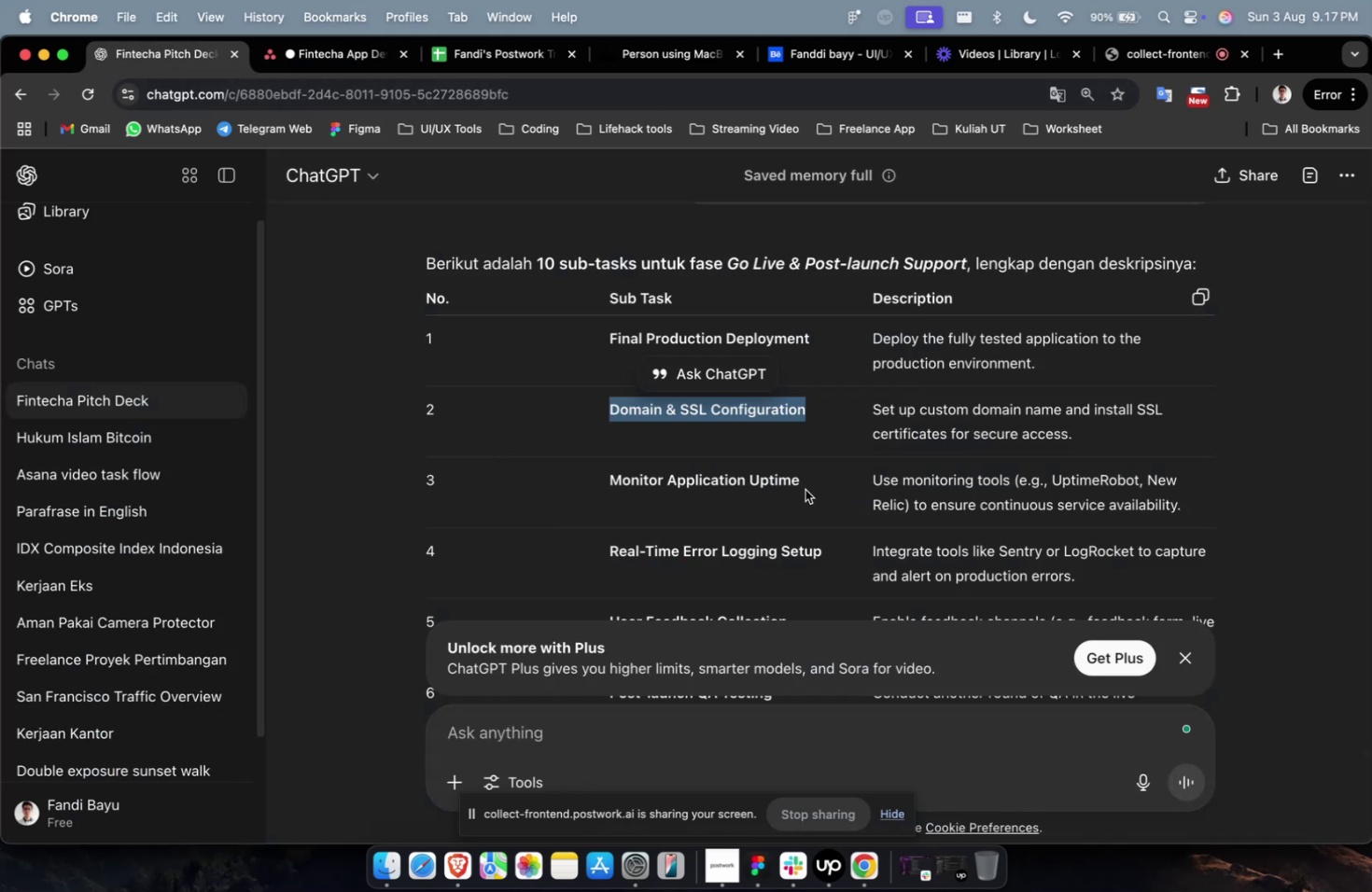 
left_click_drag(start_coordinate=[805, 484], to_coordinate=[603, 485])
 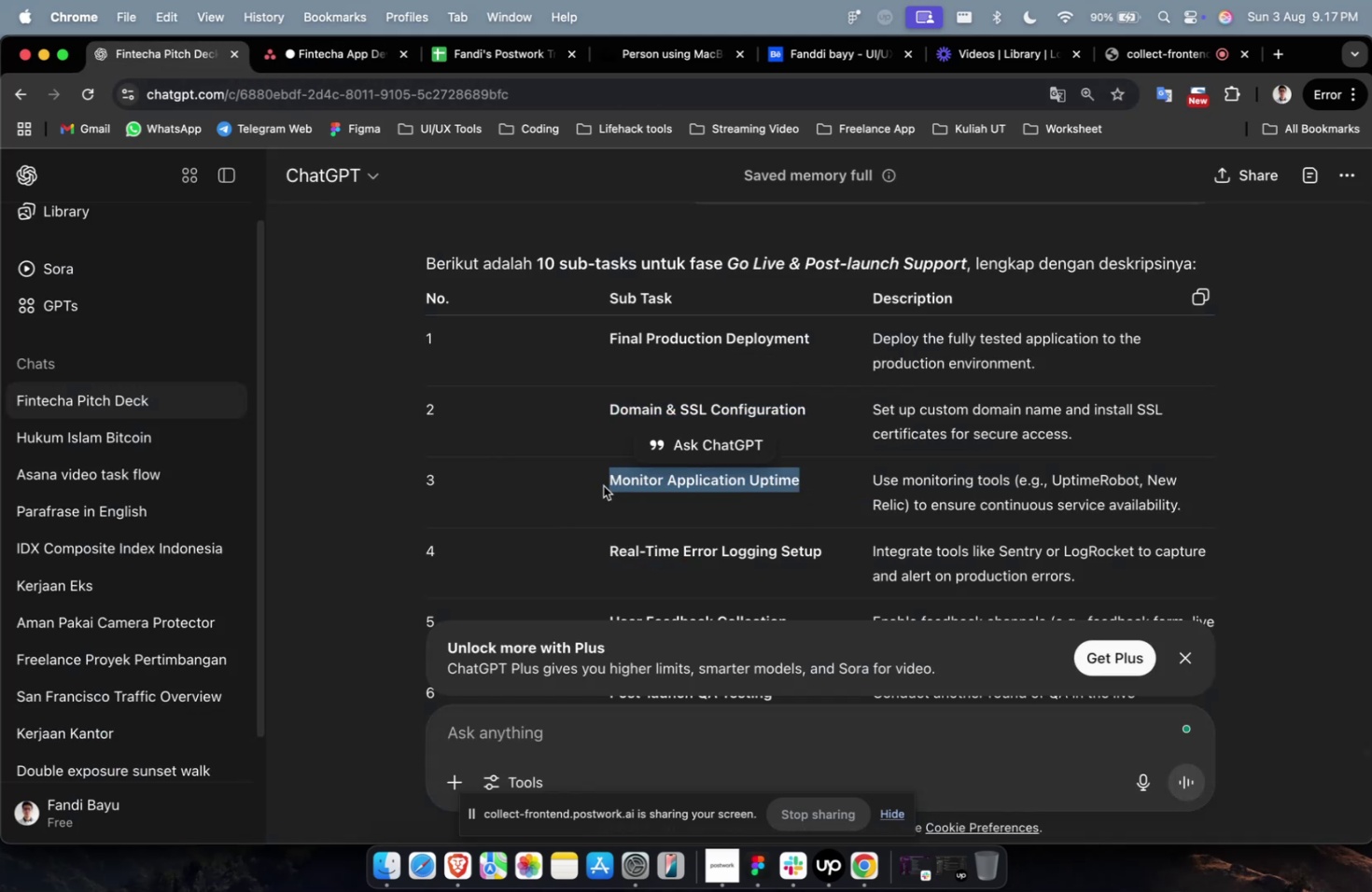 
key(Meta+C)
 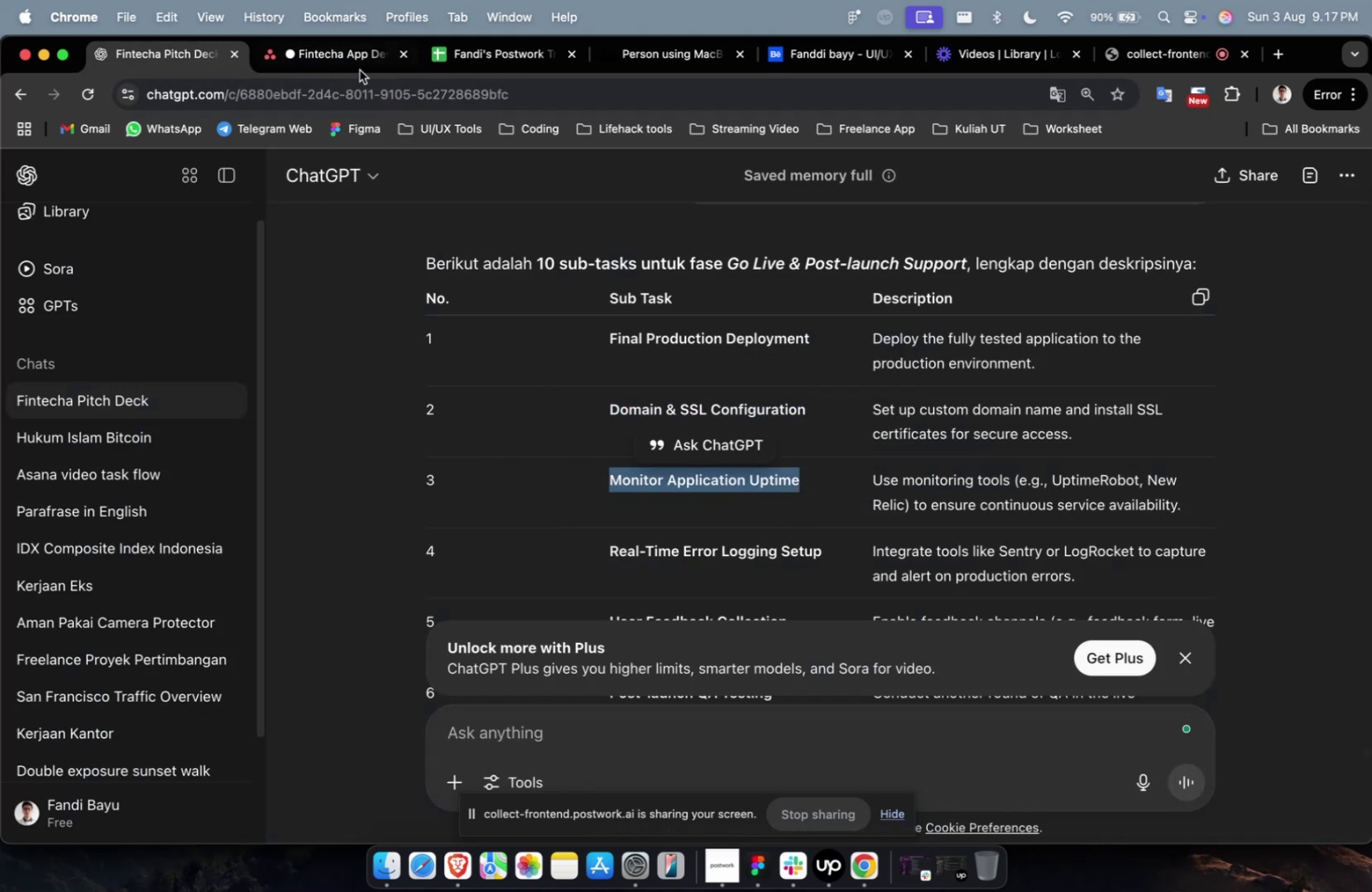 
left_click([345, 59])
 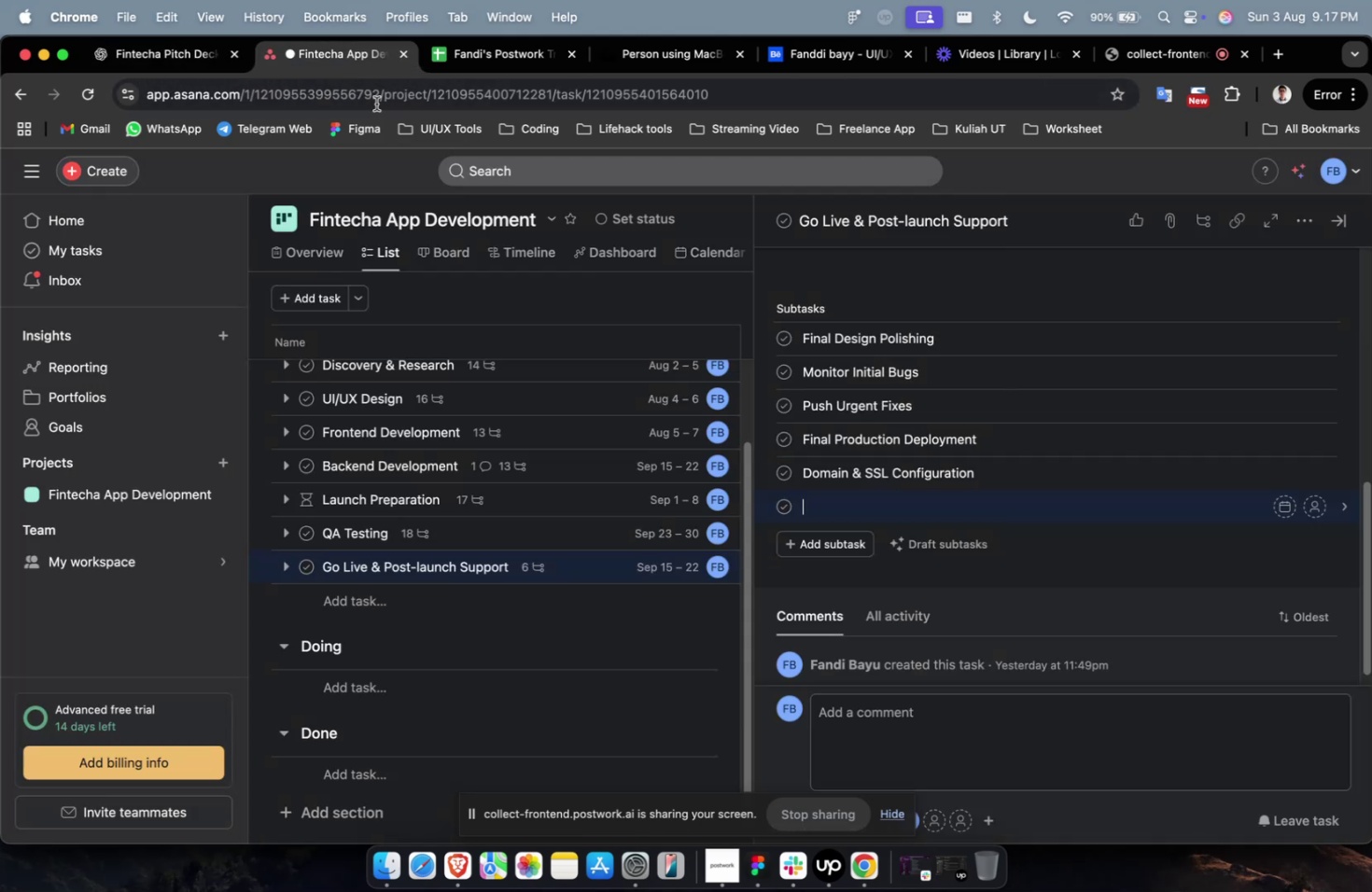 
key(Meta+V)
 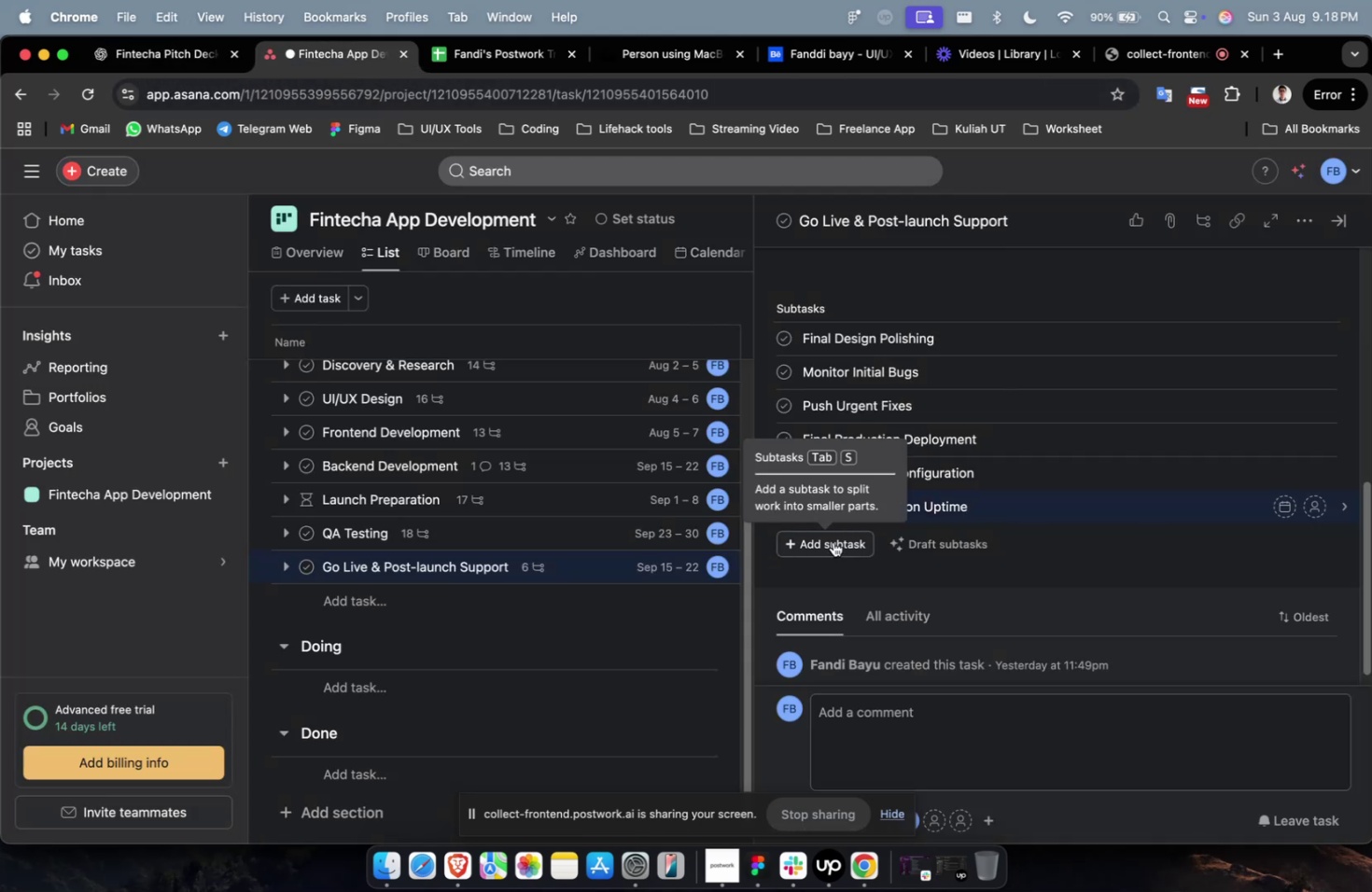 
left_click([833, 541])
 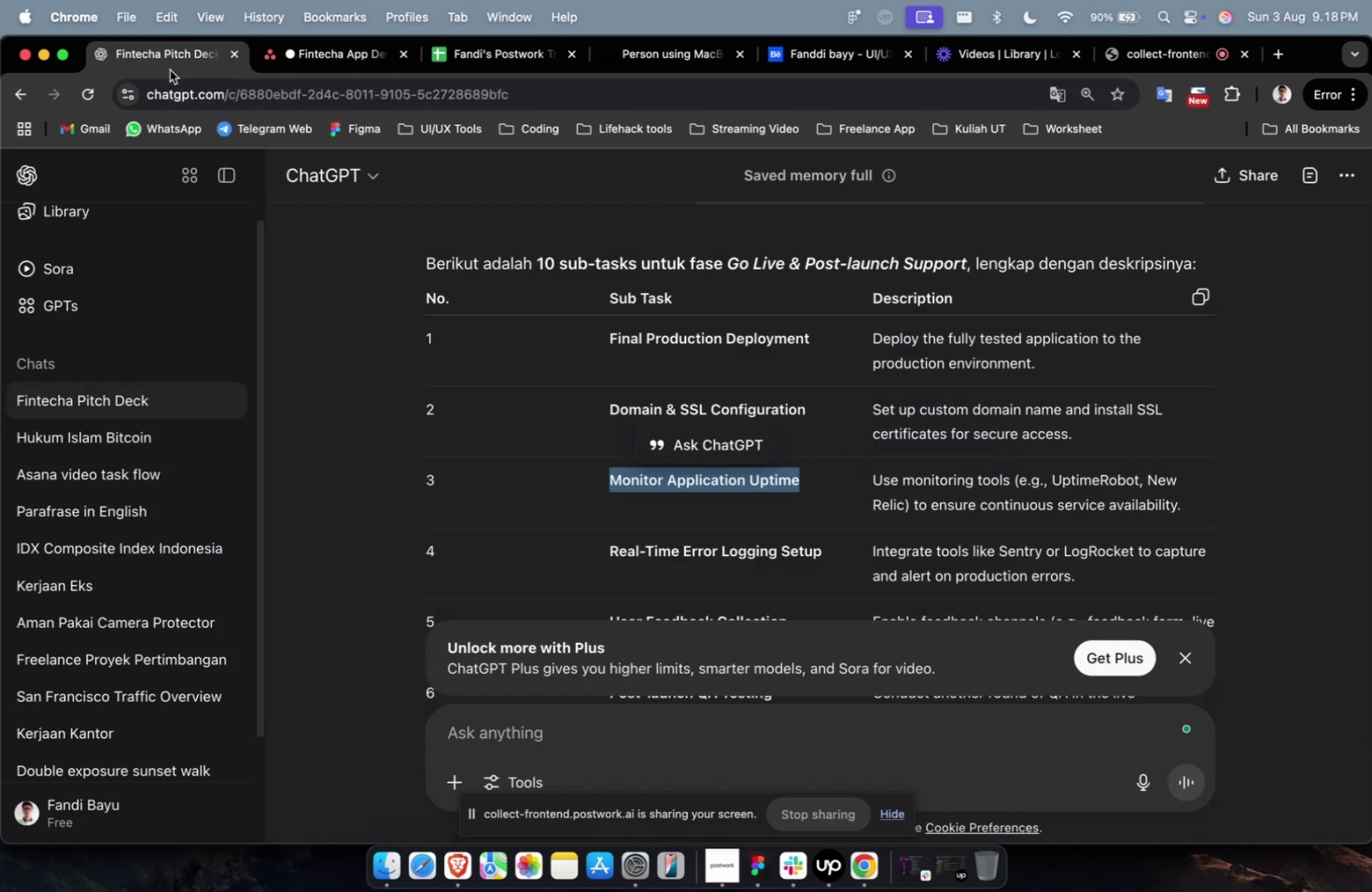 
scroll: coordinate [605, 441], scroll_direction: down, amount: 3.0
 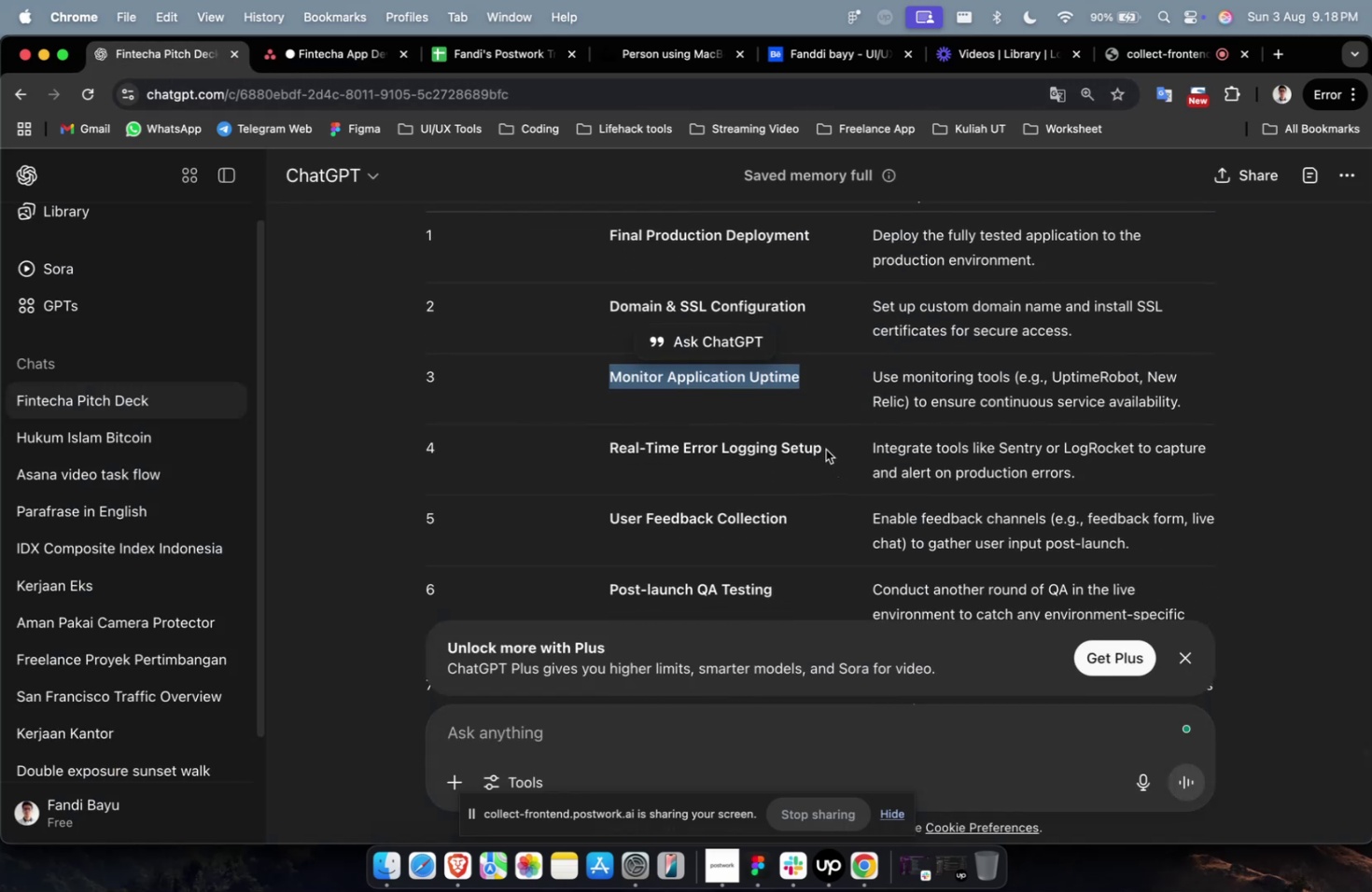 
left_click_drag(start_coordinate=[823, 446], to_coordinate=[602, 439])
 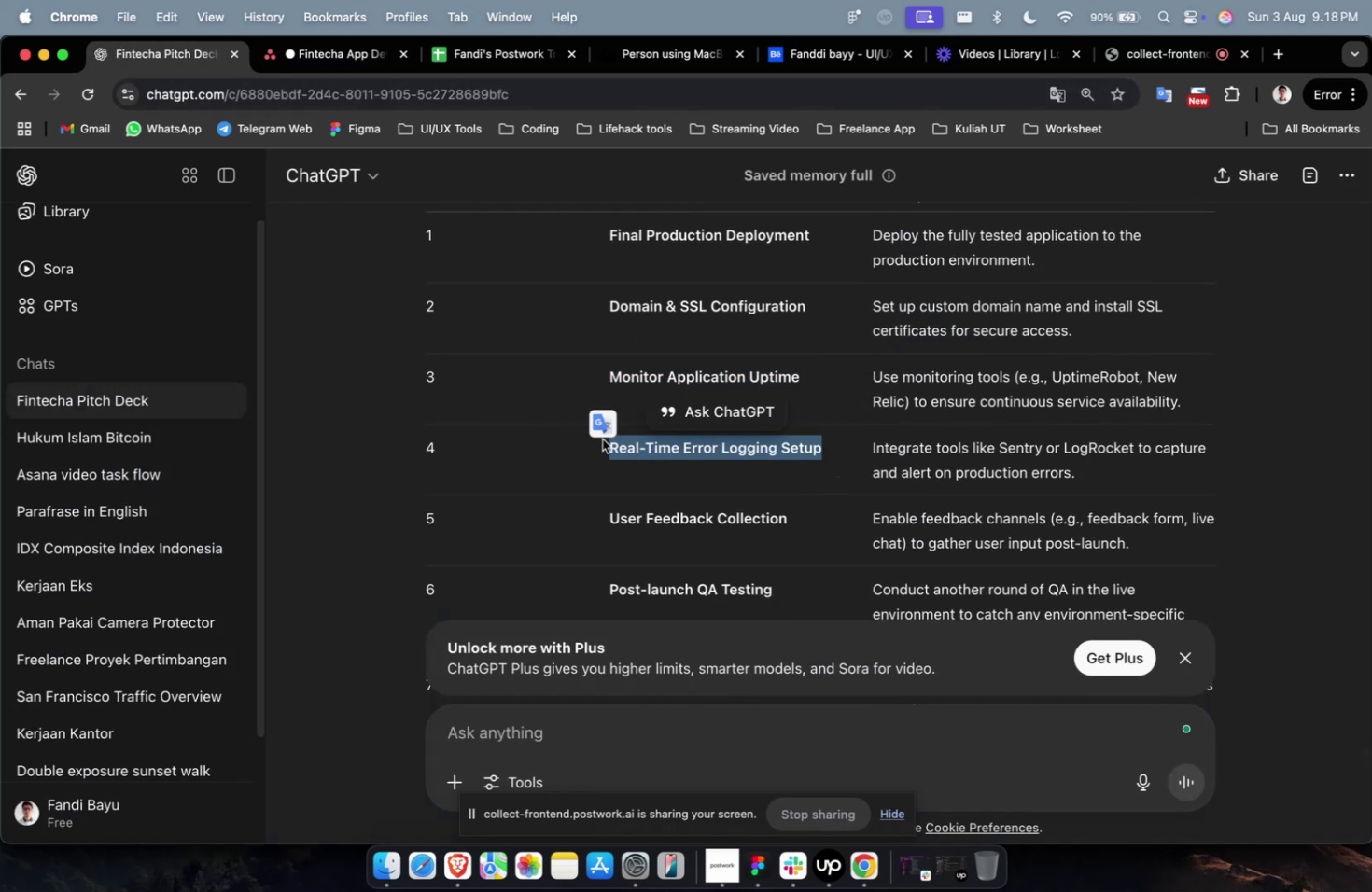 
key(Meta+C)
 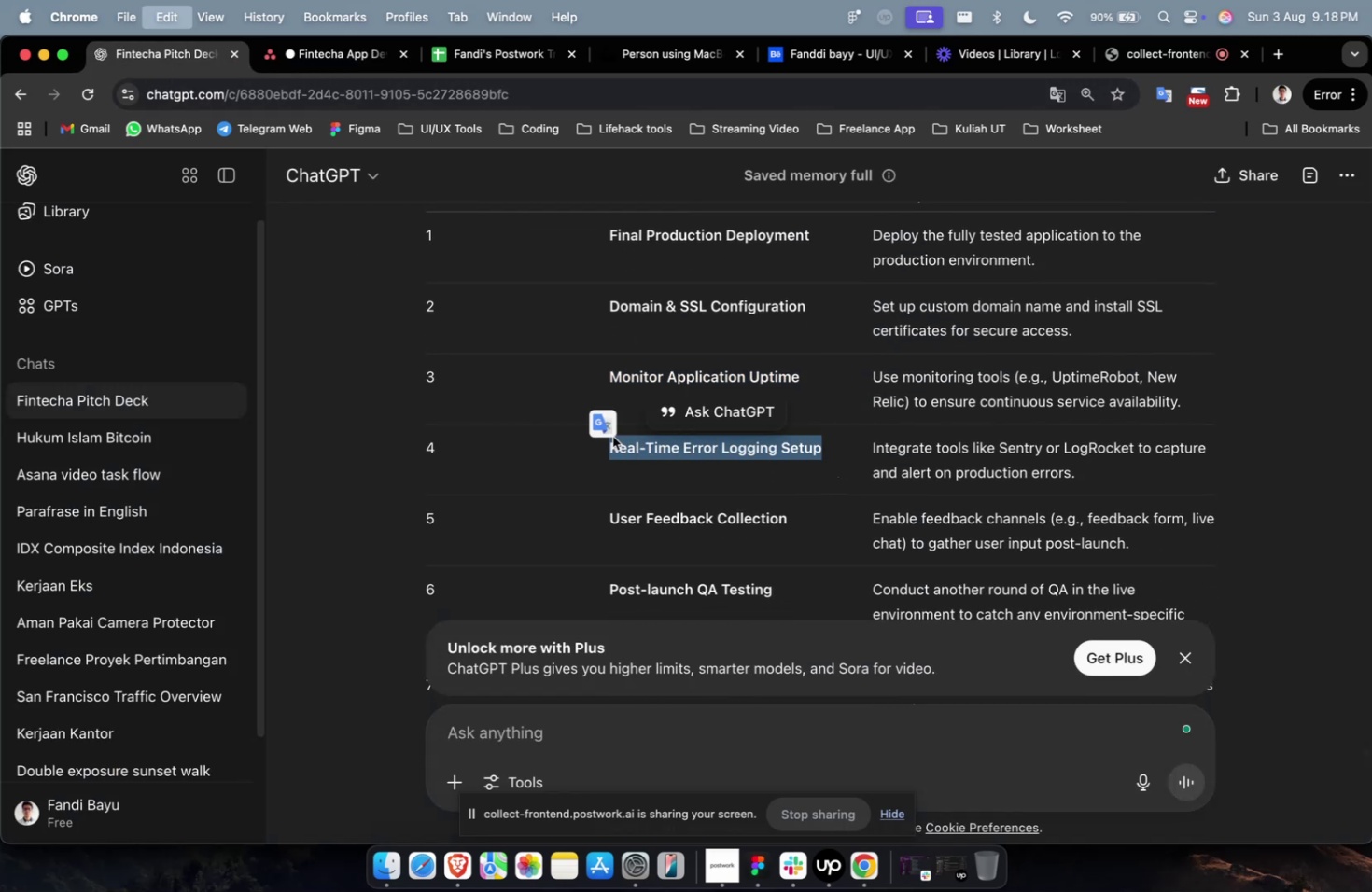 
key(Meta+C)
 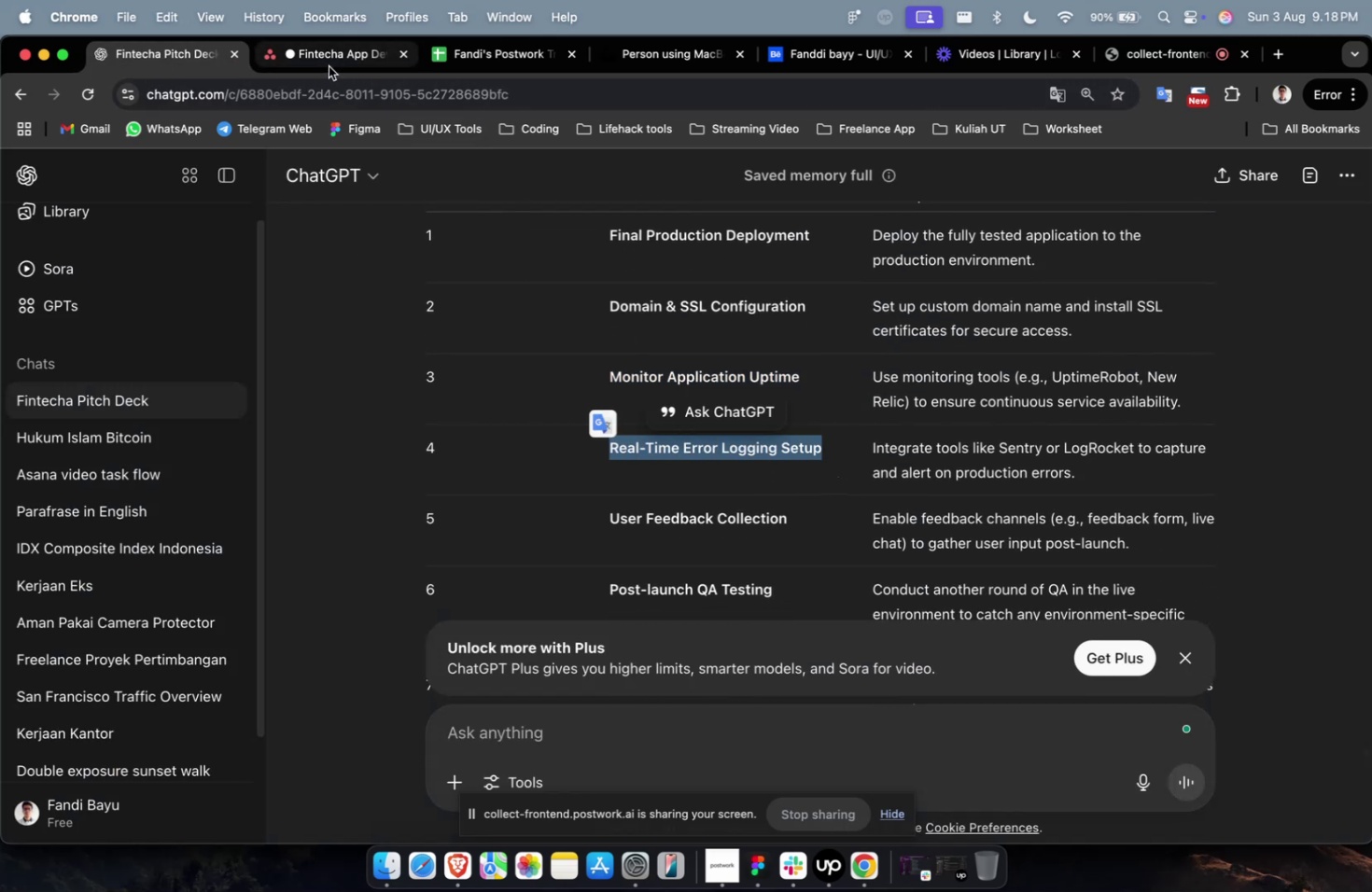 
left_click([328, 64])
 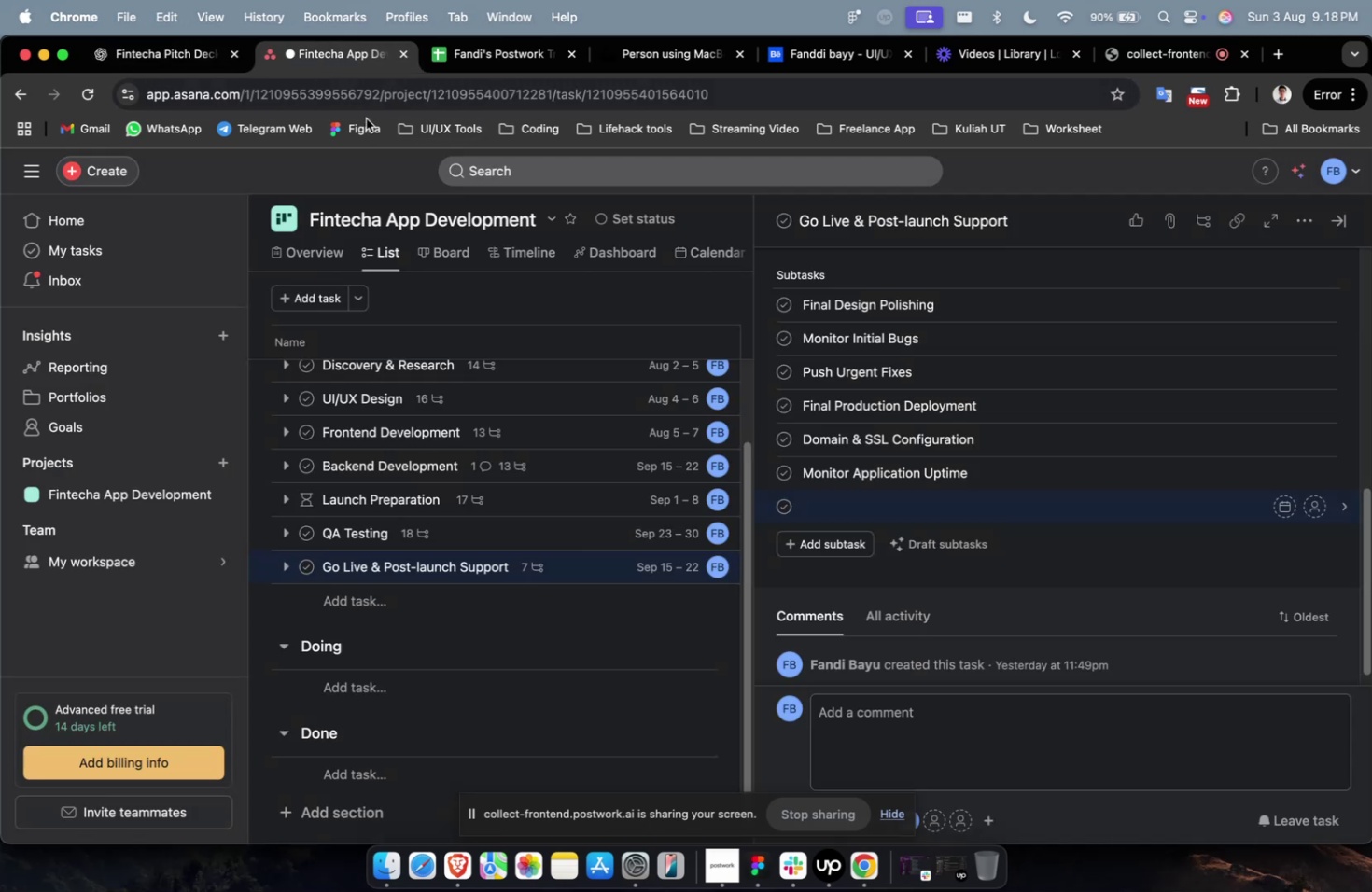 
key(Meta+V)
 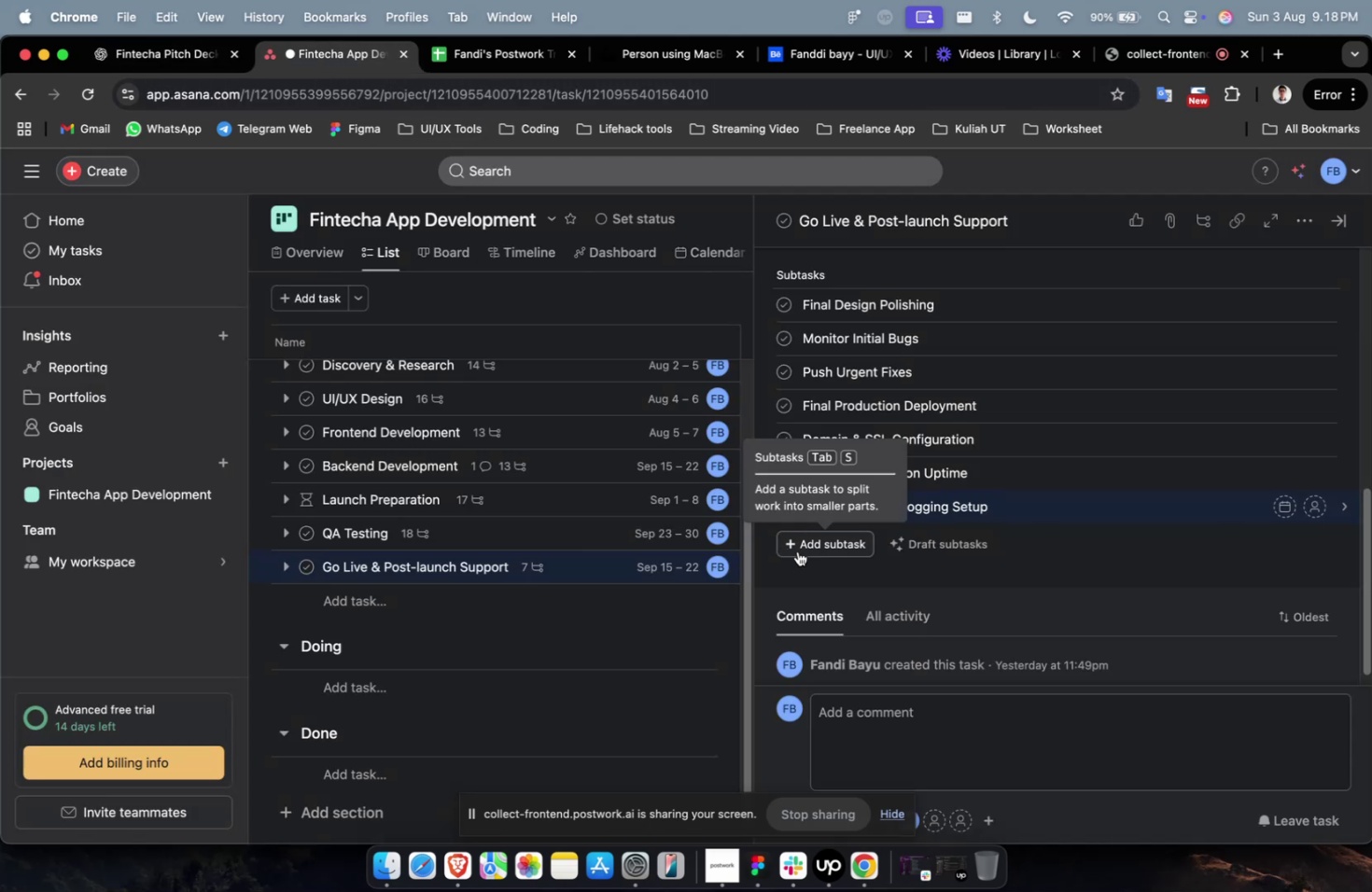 
left_click([797, 551])
 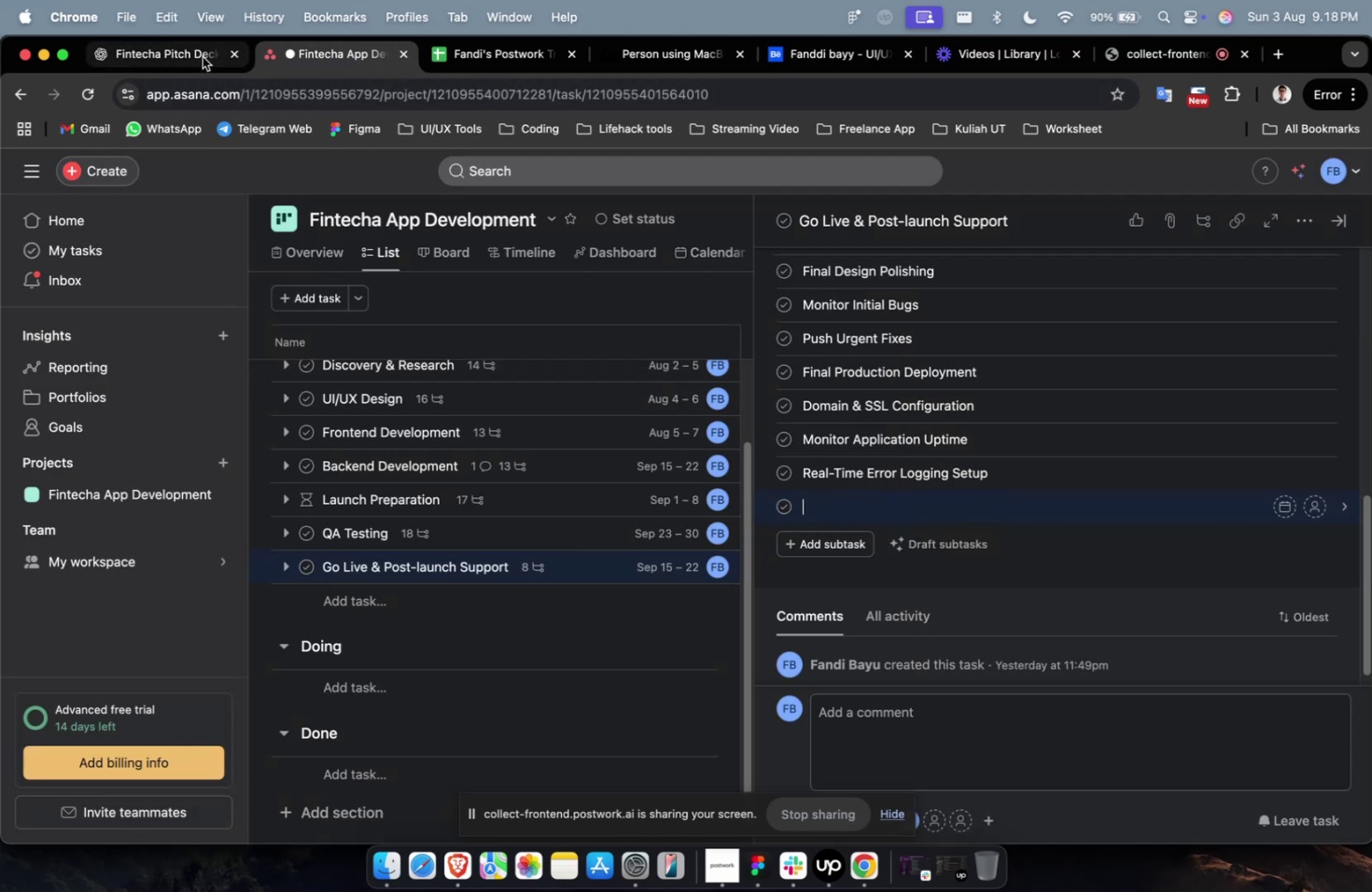 
left_click([183, 62])
 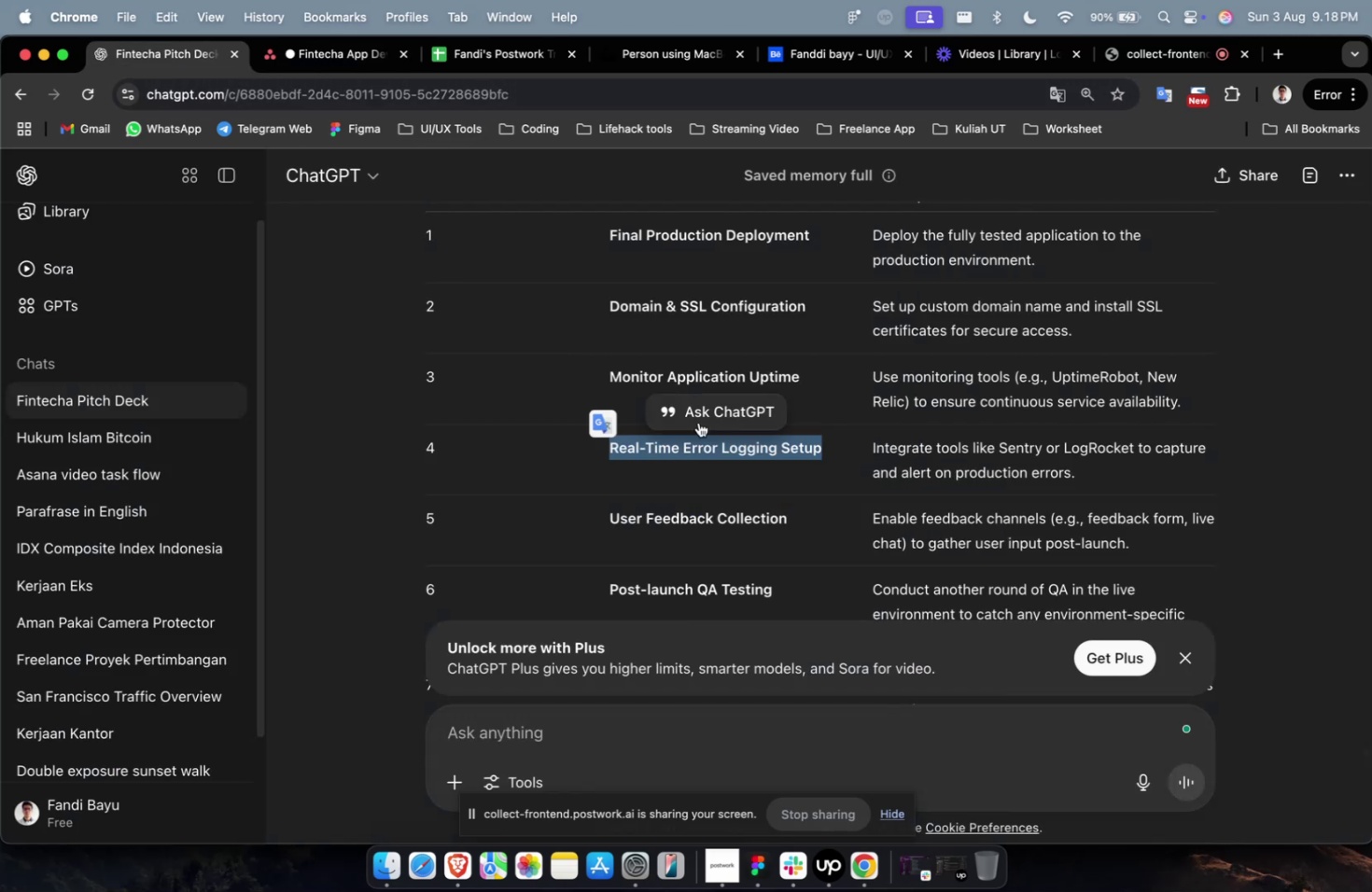 
scroll: coordinate [706, 425], scroll_direction: down, amount: 2.0
 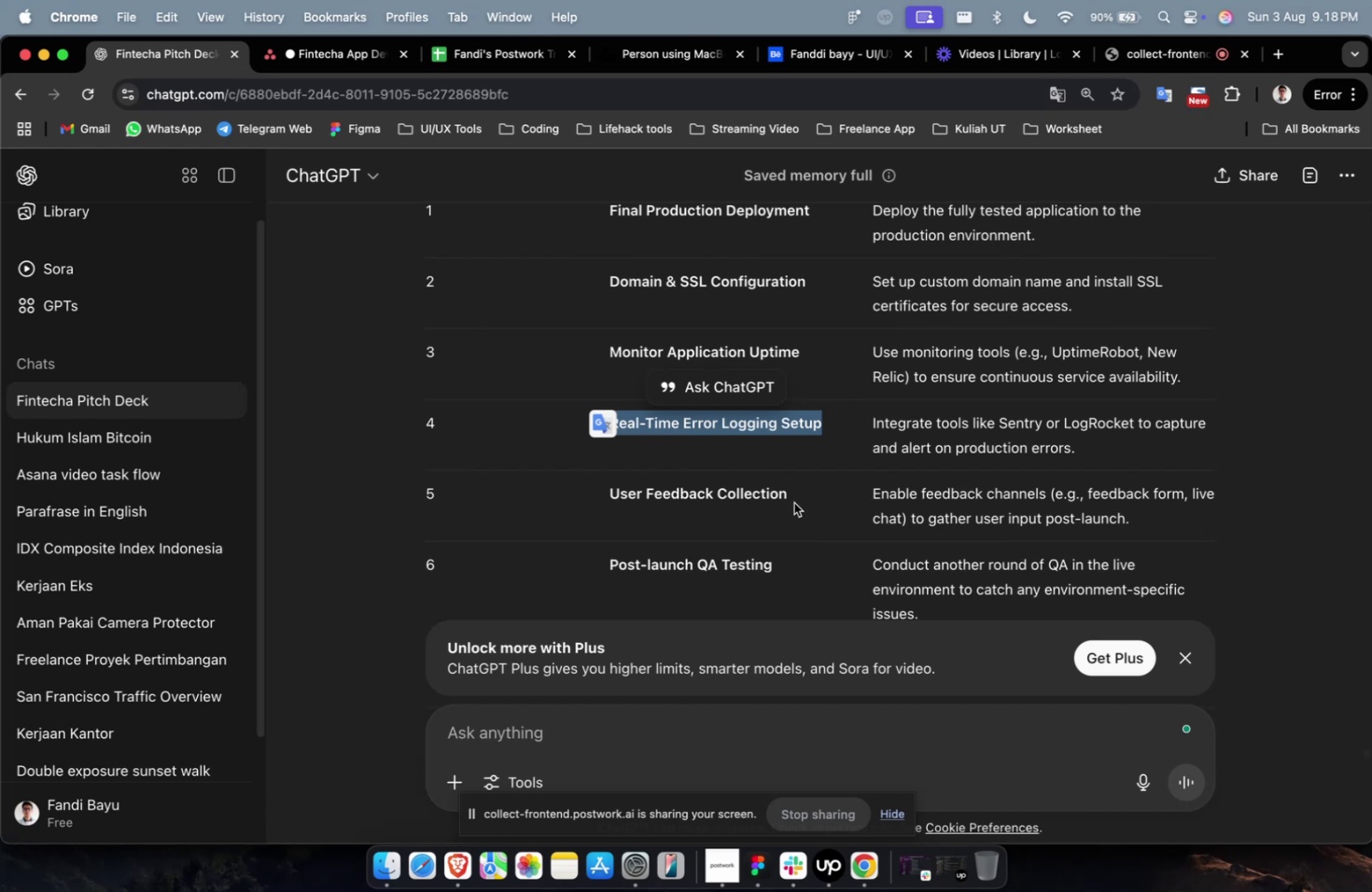 
left_click_drag(start_coordinate=[793, 502], to_coordinate=[600, 483])
 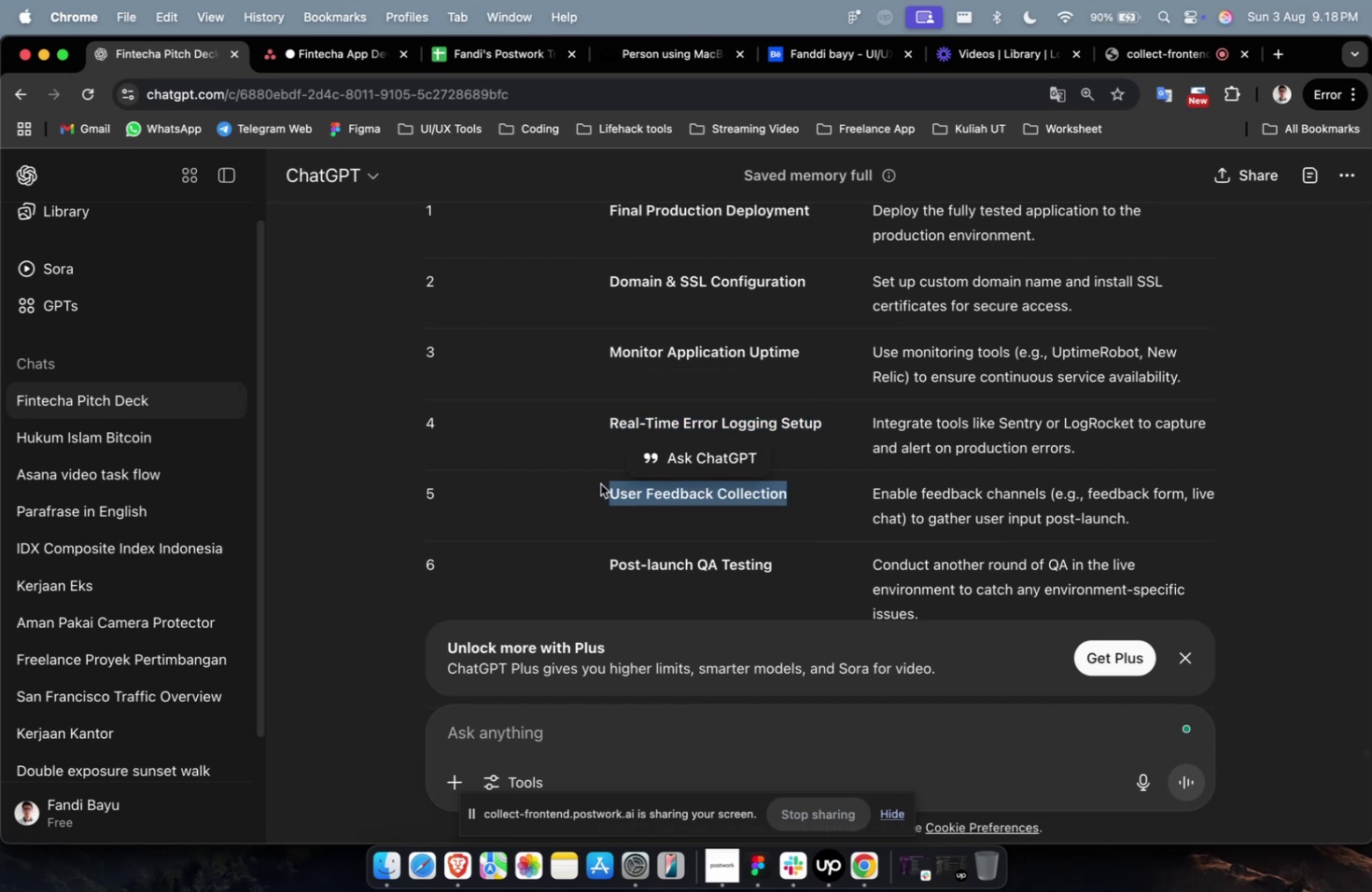 
key(Meta+C)
 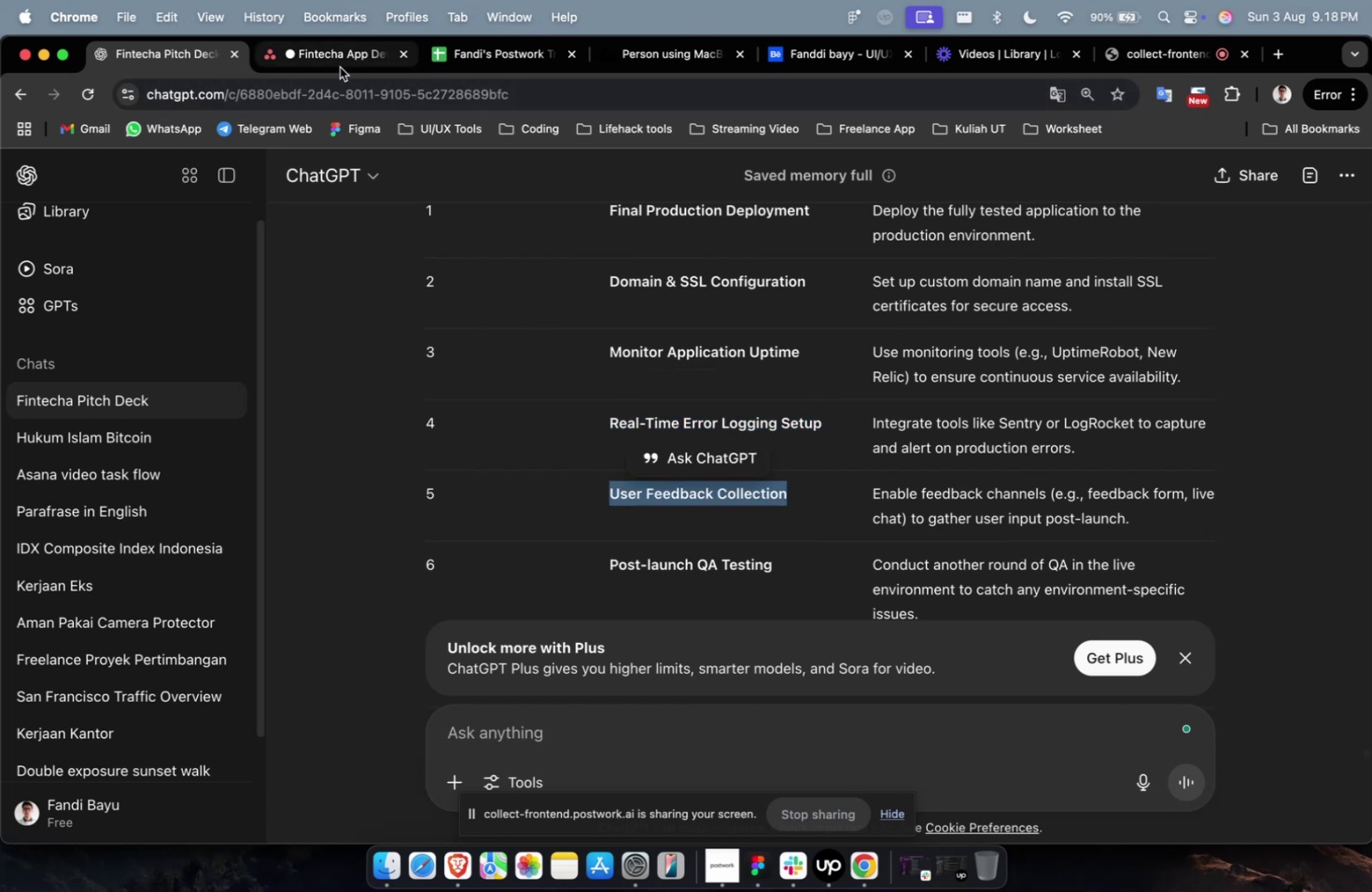 
left_click([340, 67])
 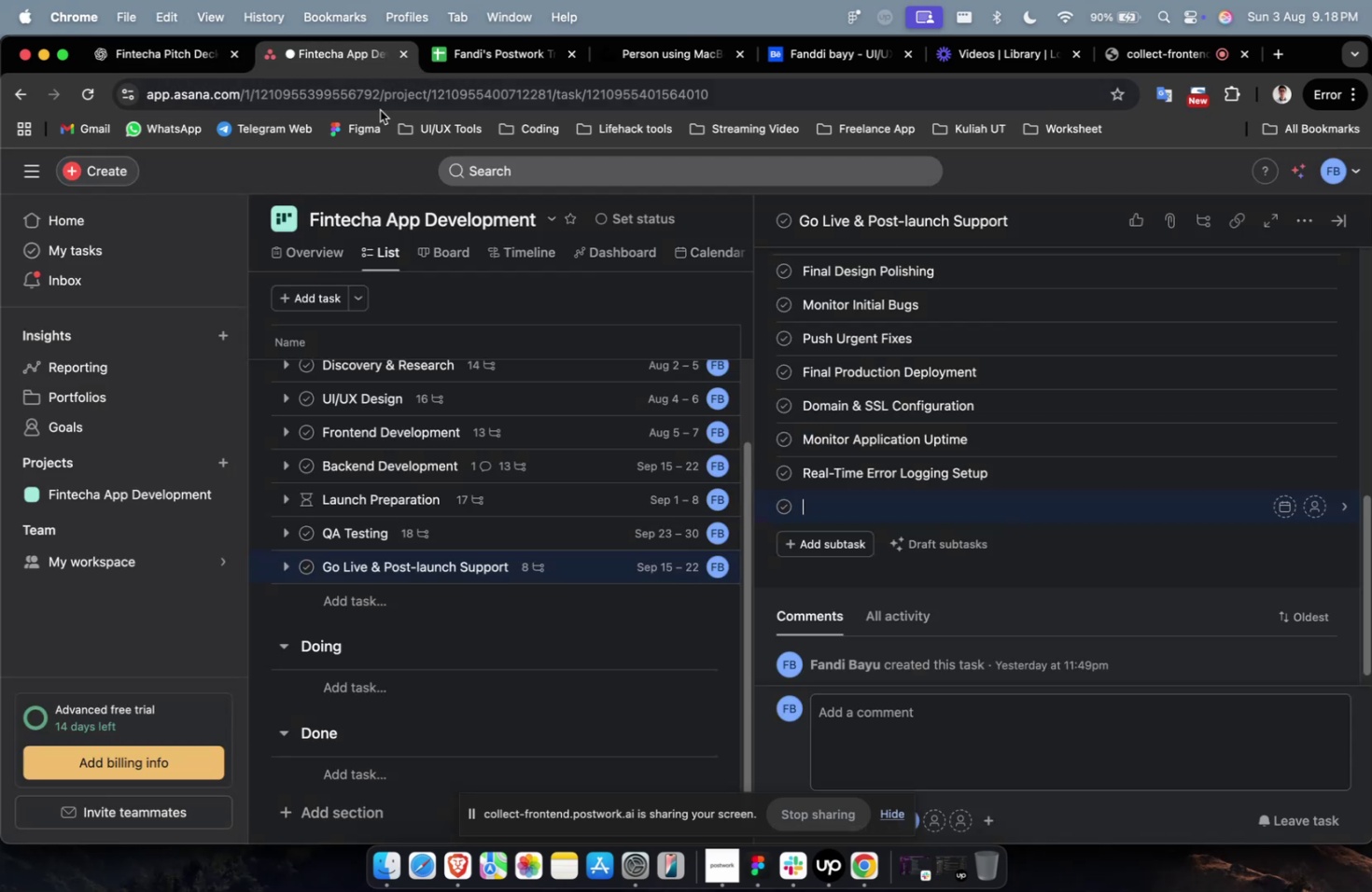 
key(Meta+V)
 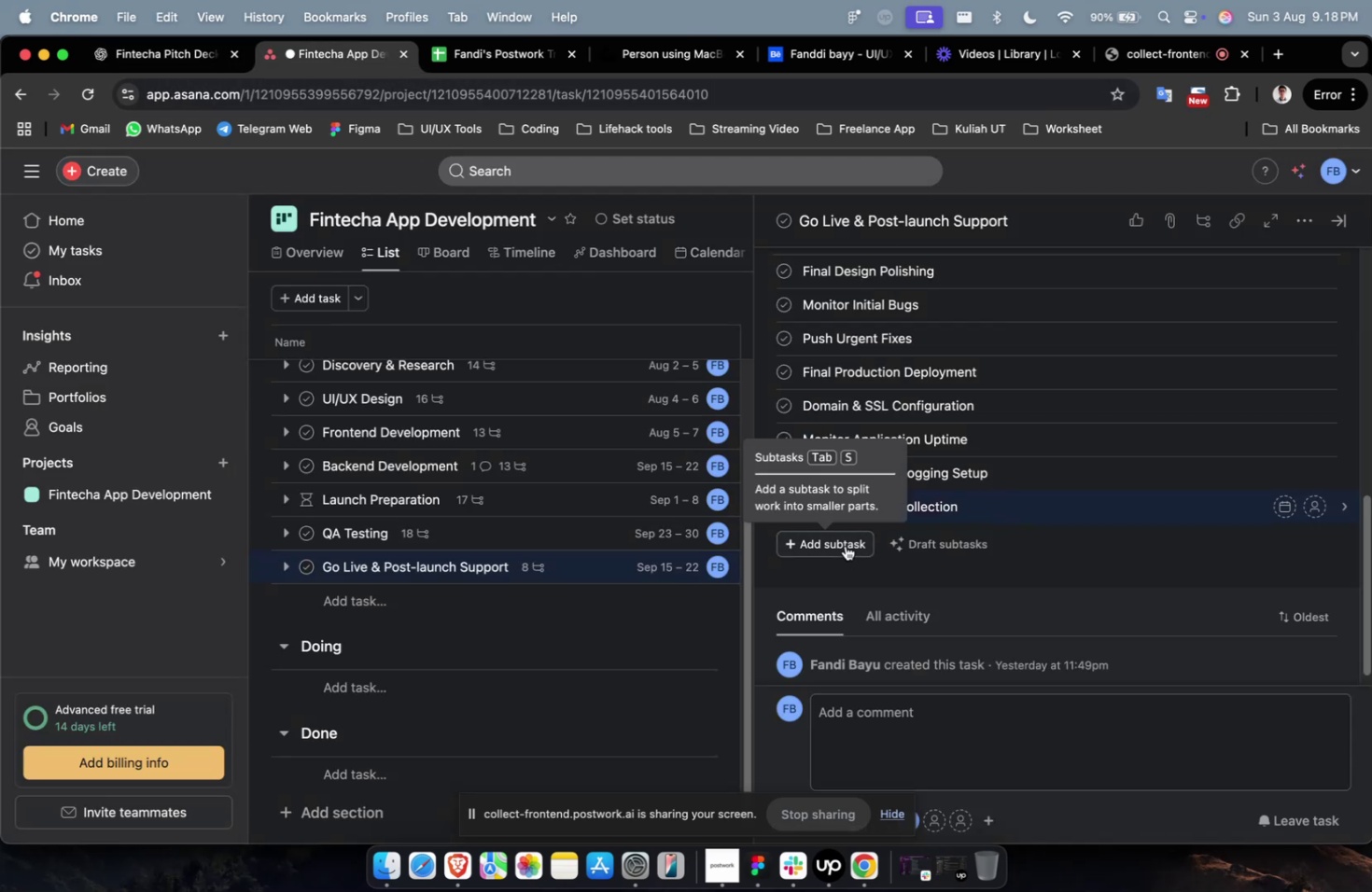 
left_click([845, 545])
 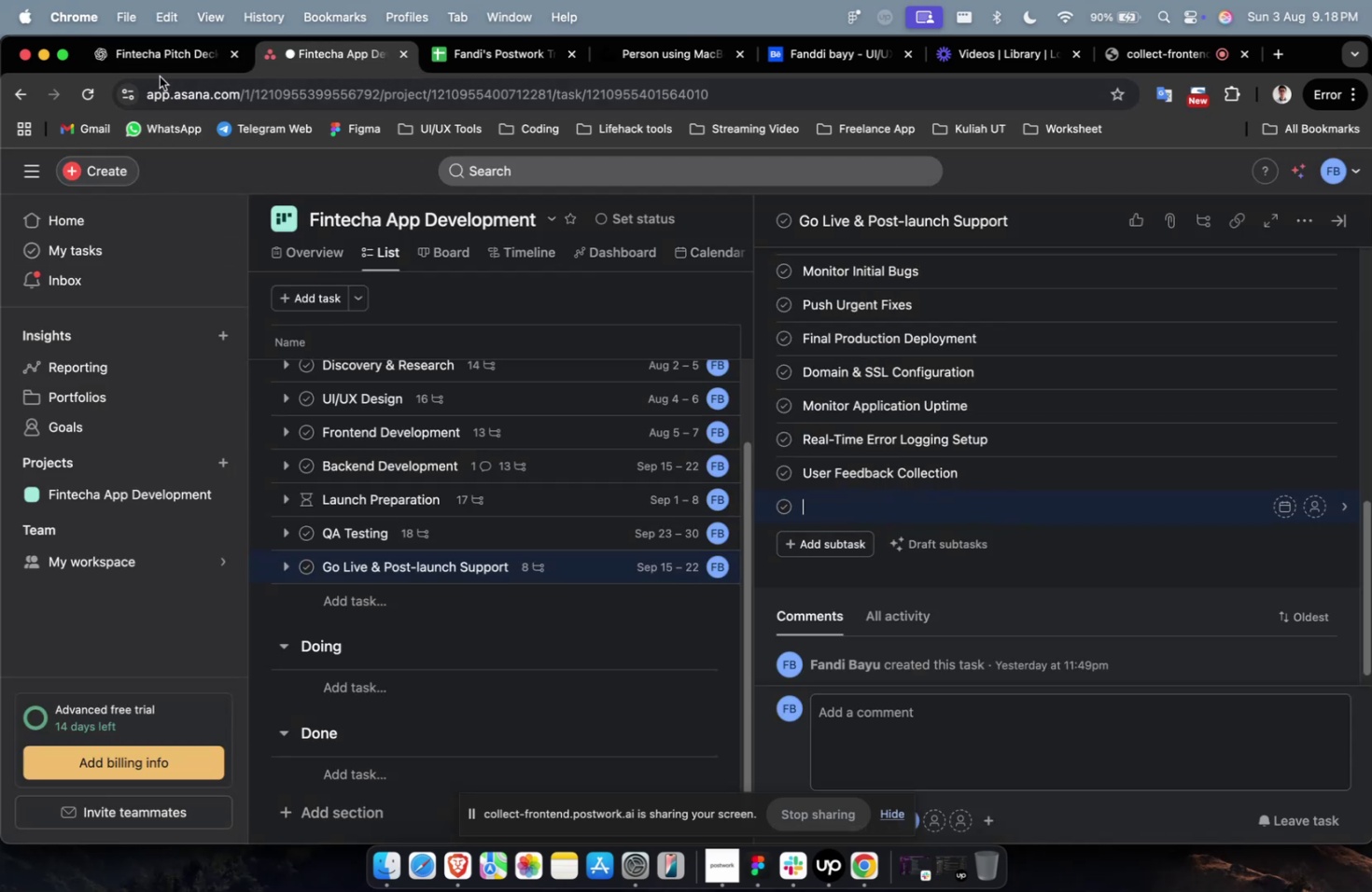 
left_click([161, 72])
 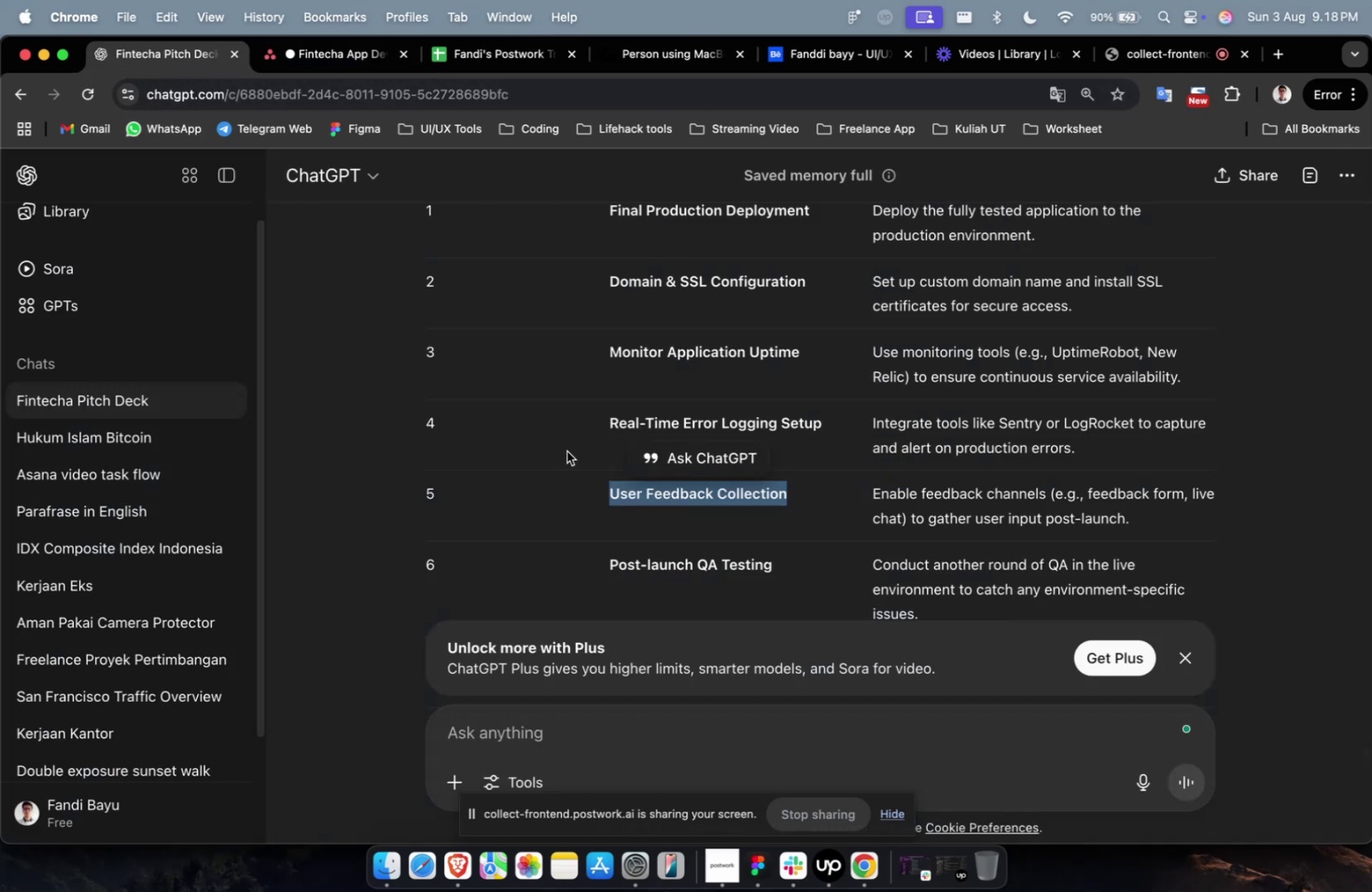 
scroll: coordinate [578, 459], scroll_direction: down, amount: 4.0
 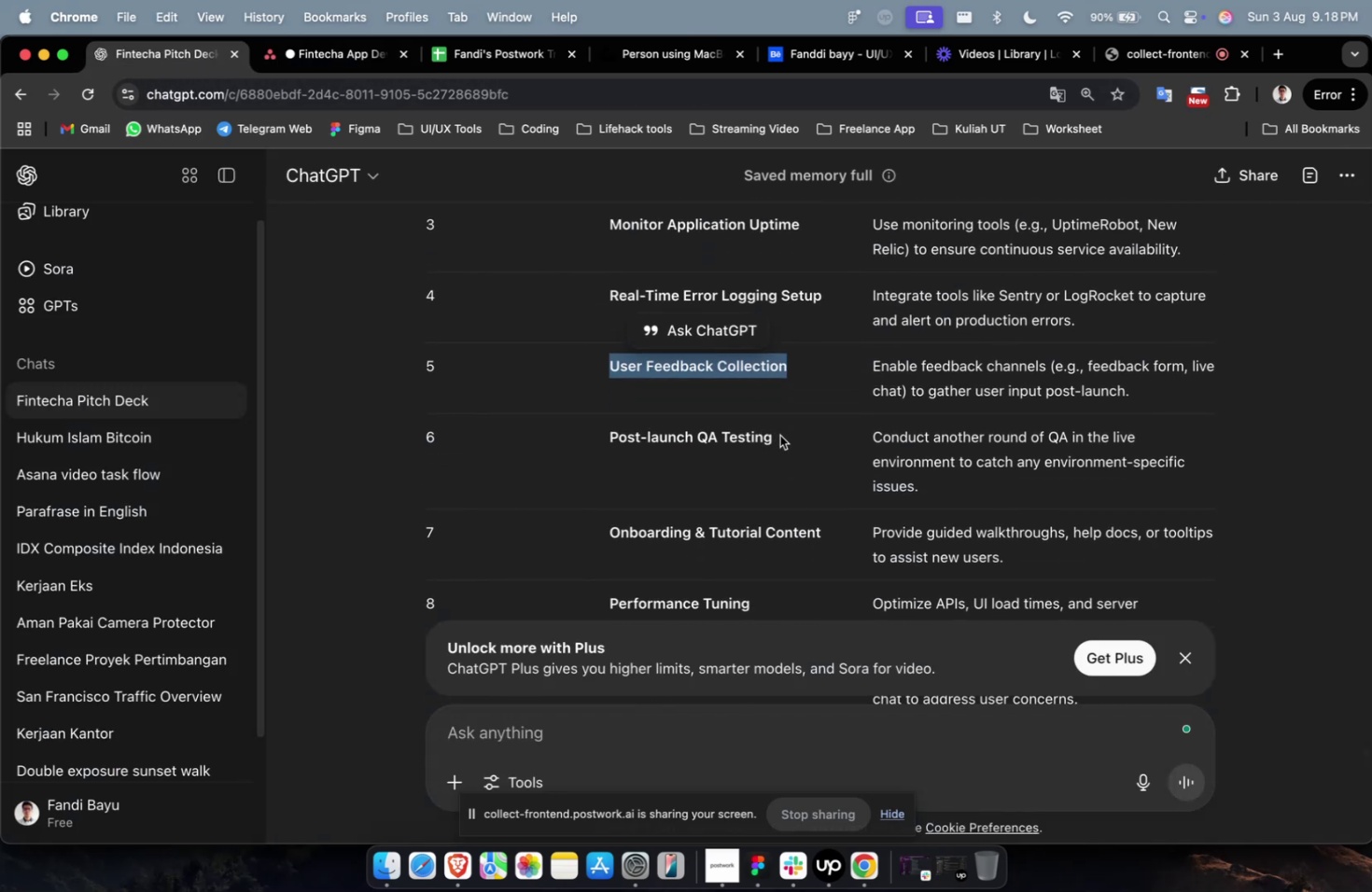 
left_click_drag(start_coordinate=[782, 436], to_coordinate=[595, 436])
 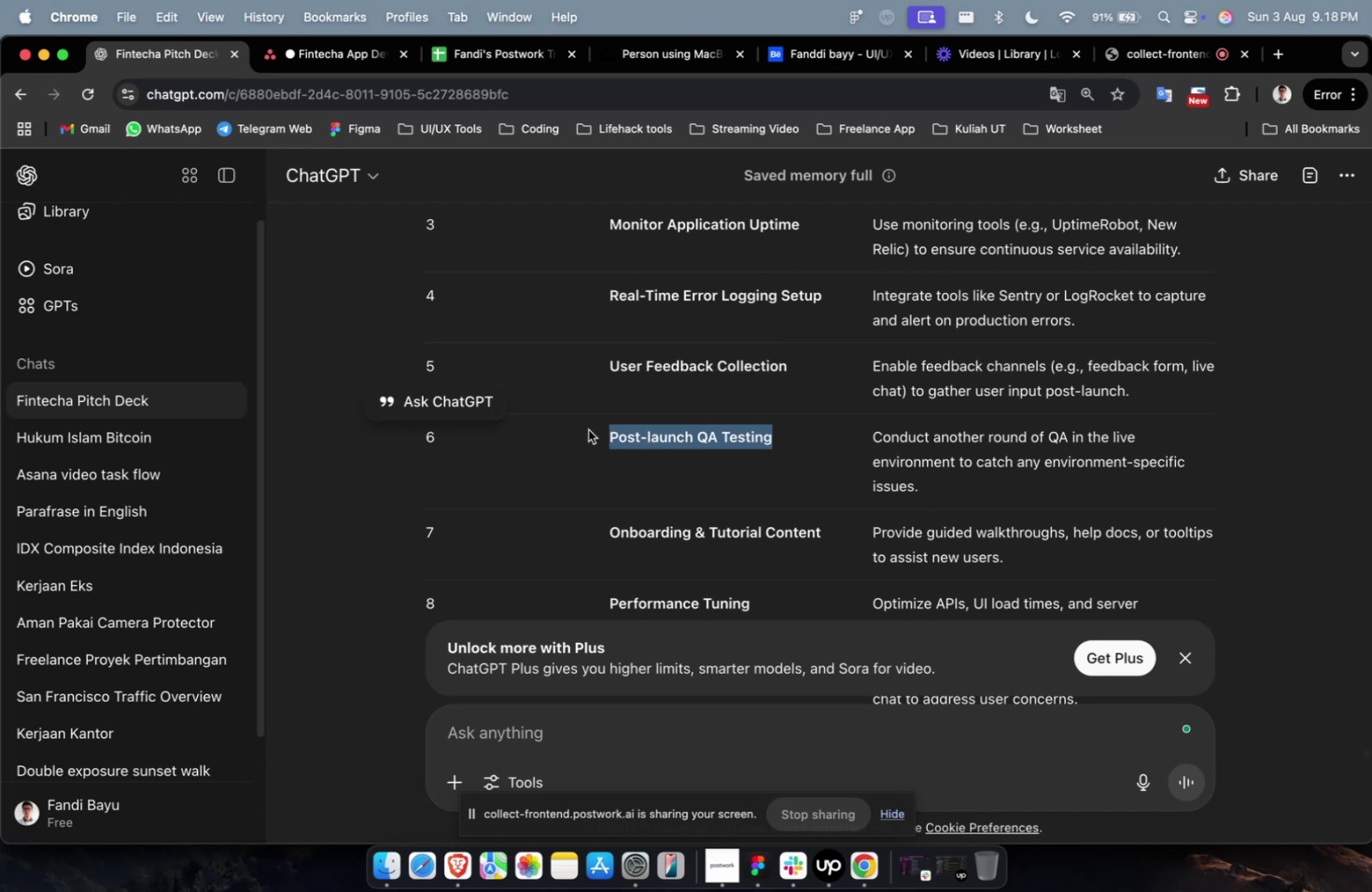 
key(Meta+C)
 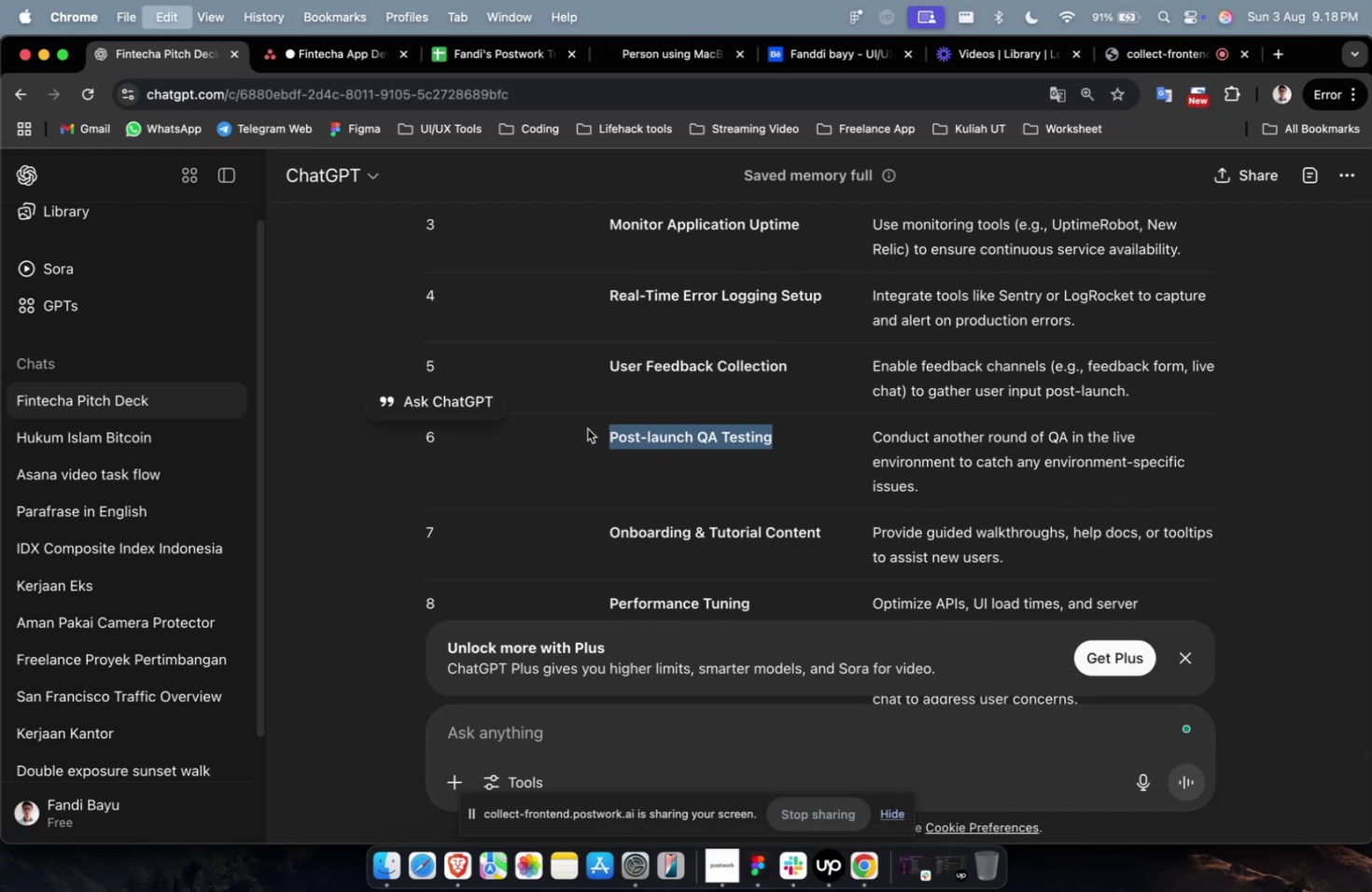 
key(Meta+C)
 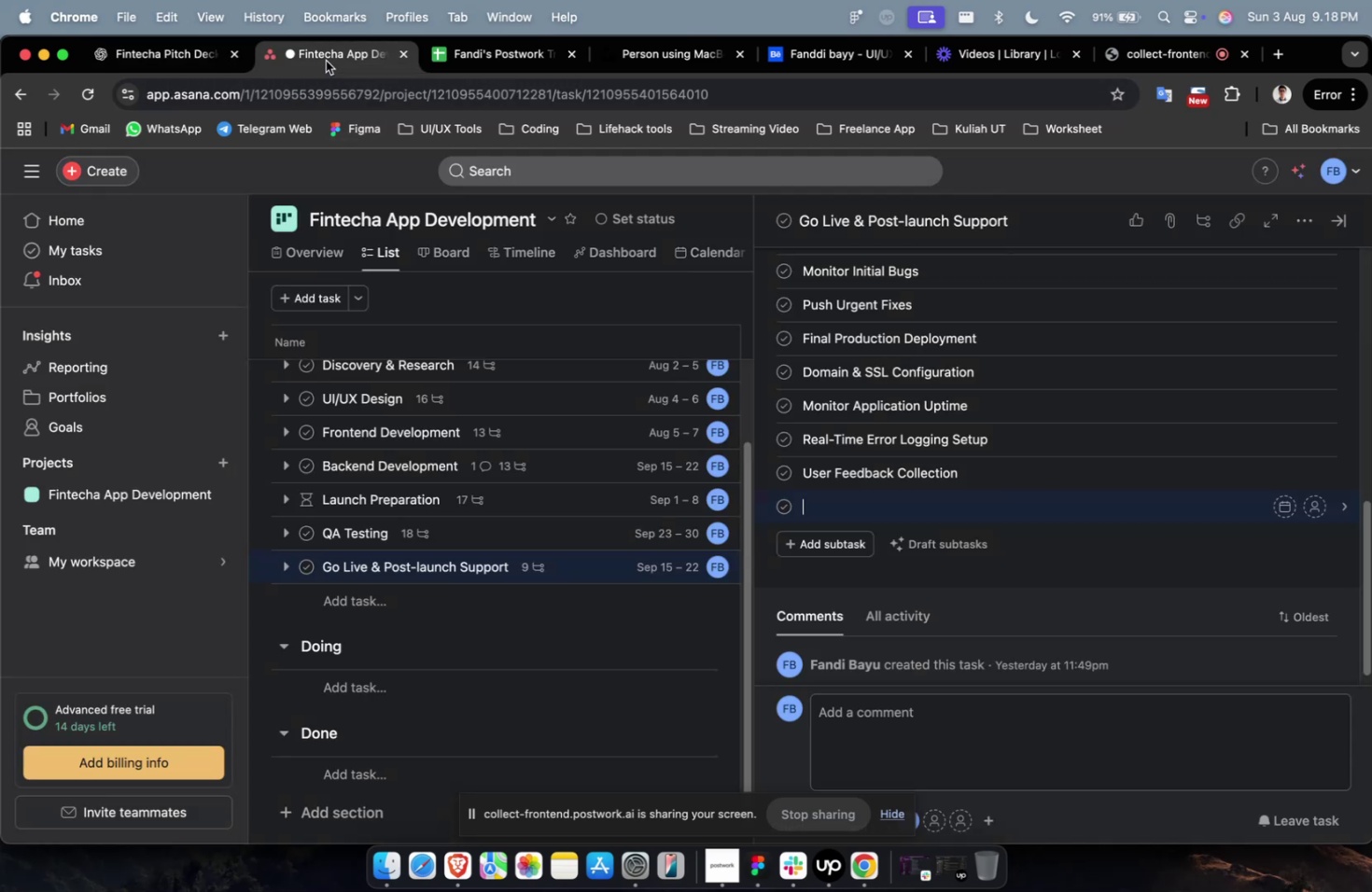 
key(Meta+V)
 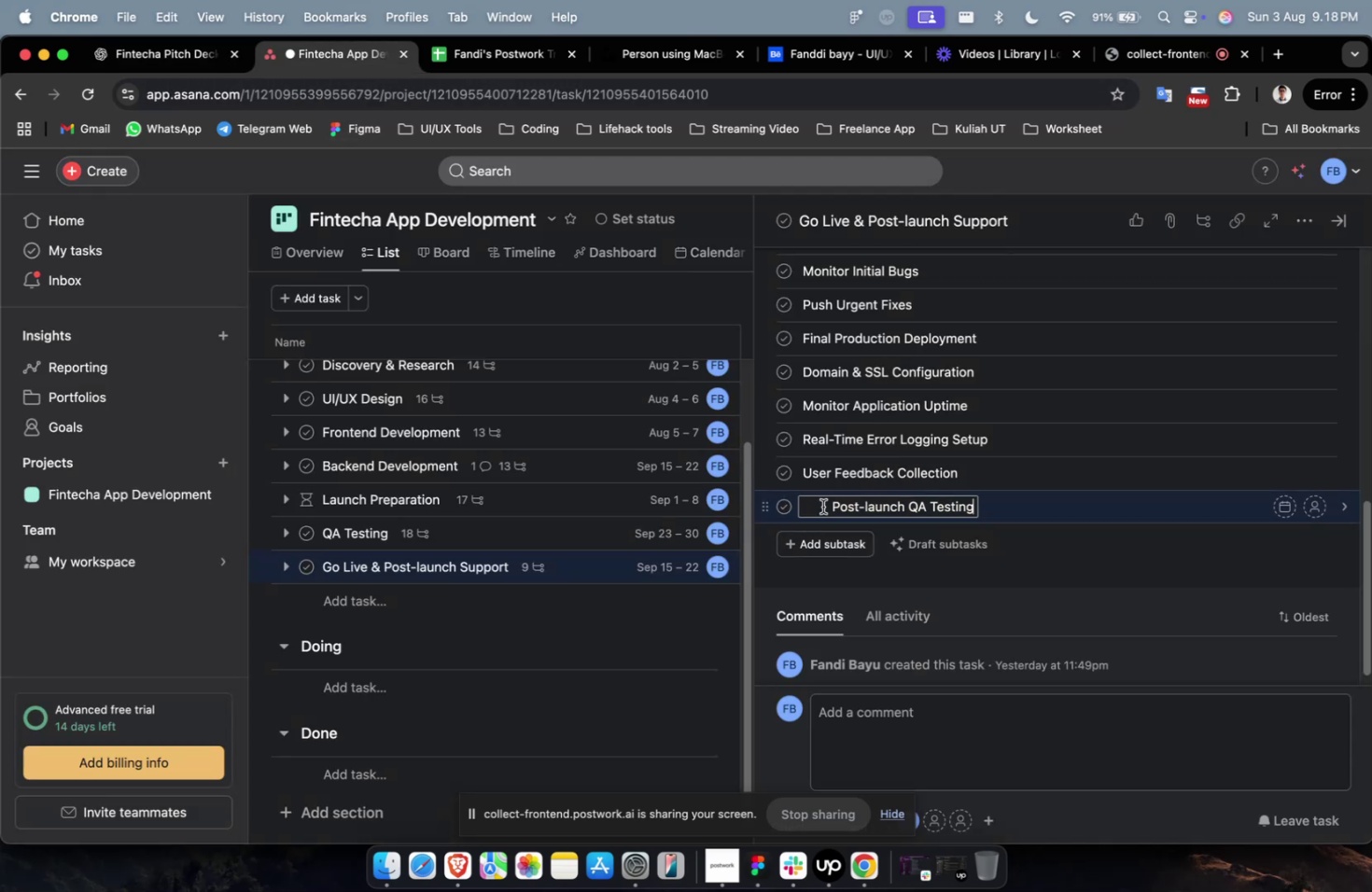 
left_click([826, 504])
 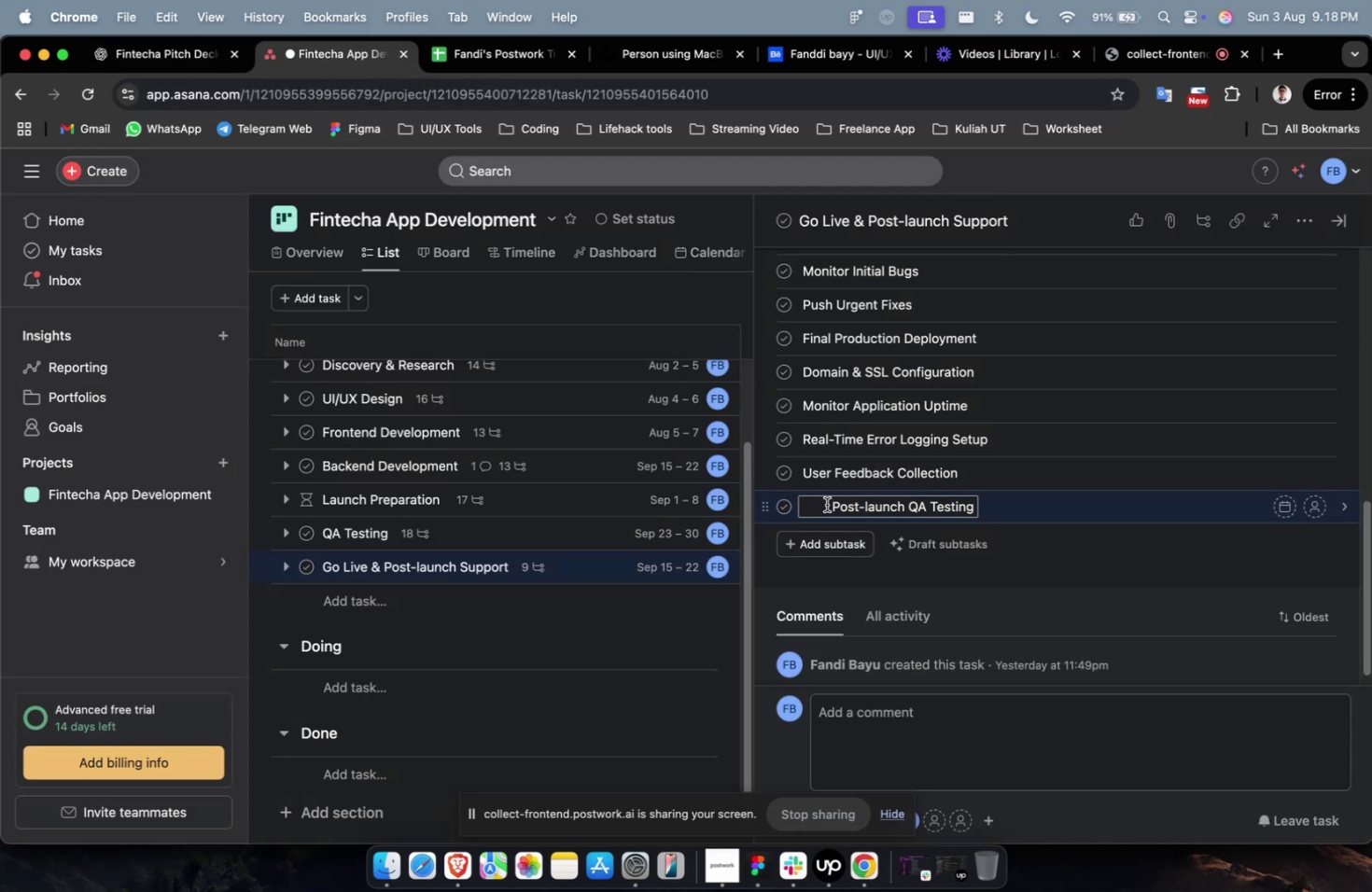 
key(Backspace)
 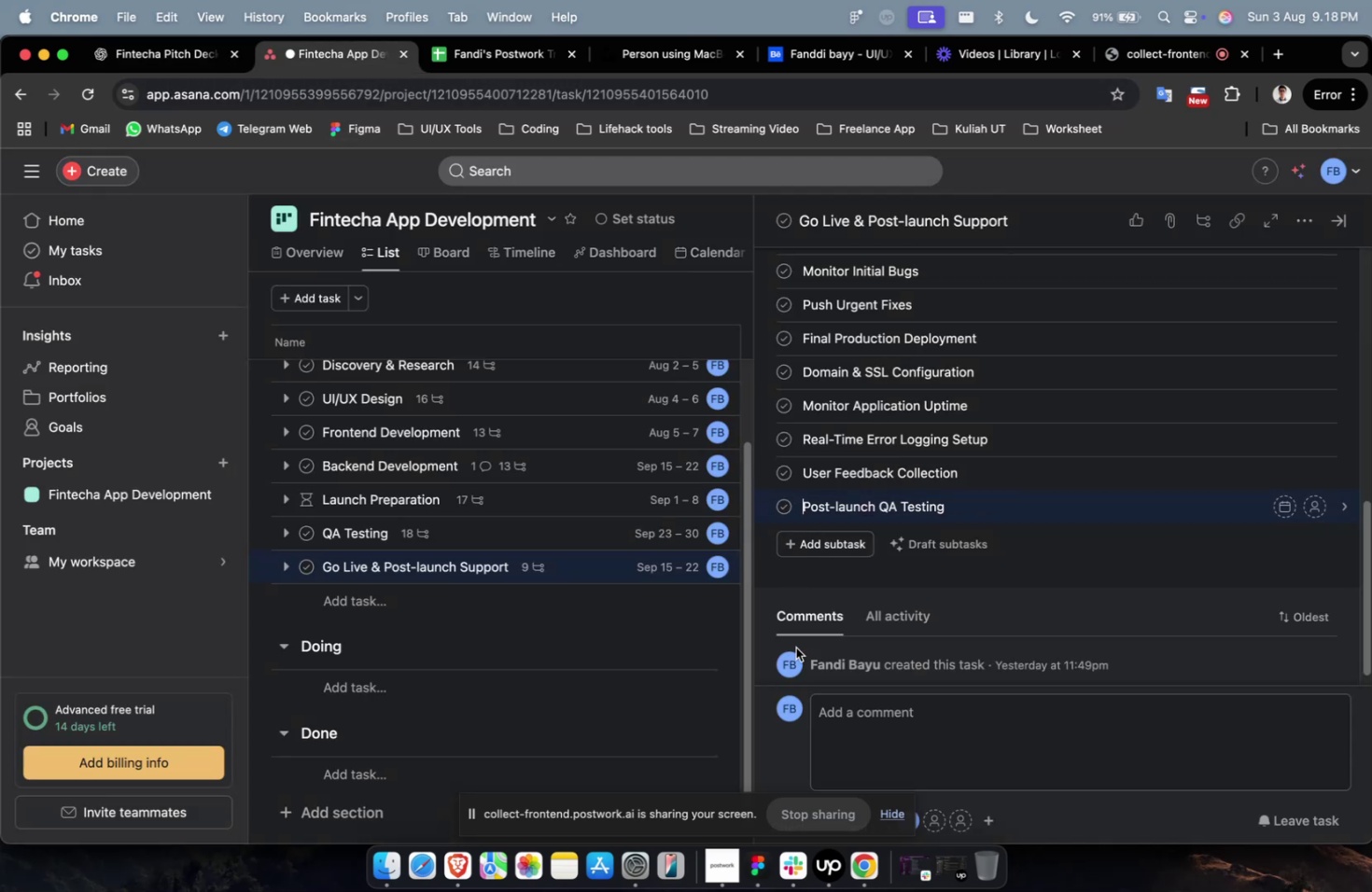 
left_click([805, 542])
 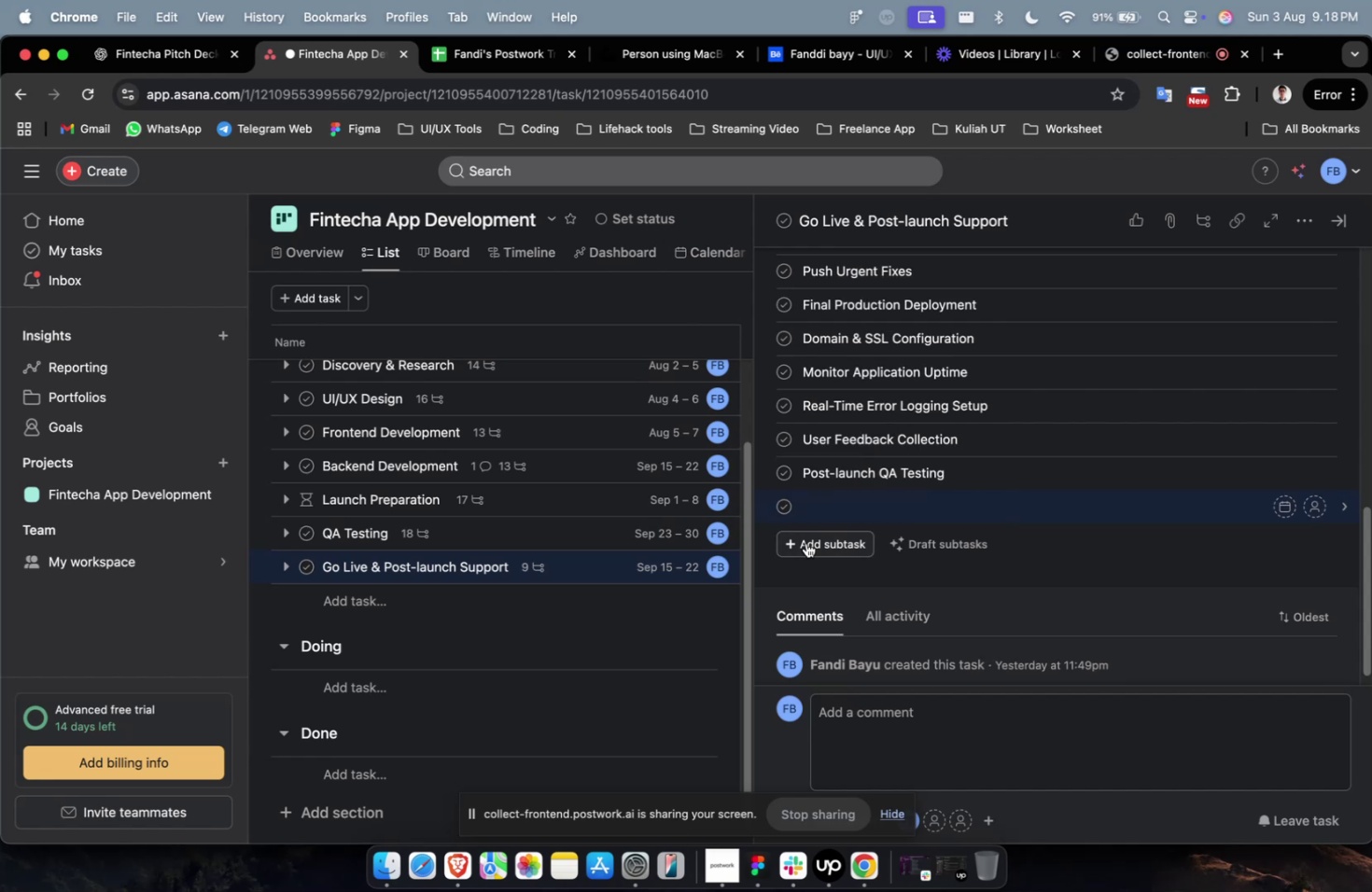 
mouse_move([763, 533])
 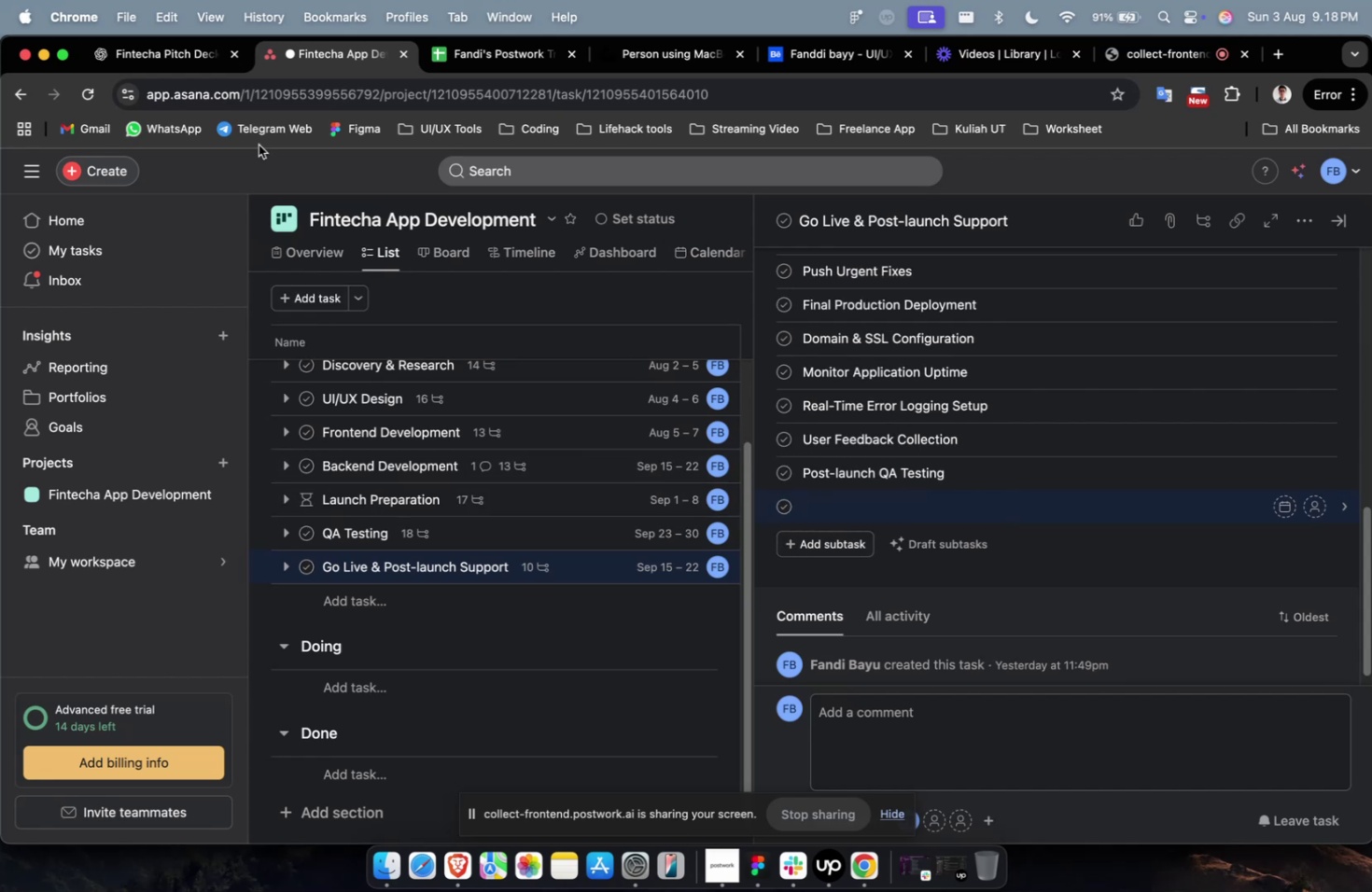 
left_click([164, 54])
 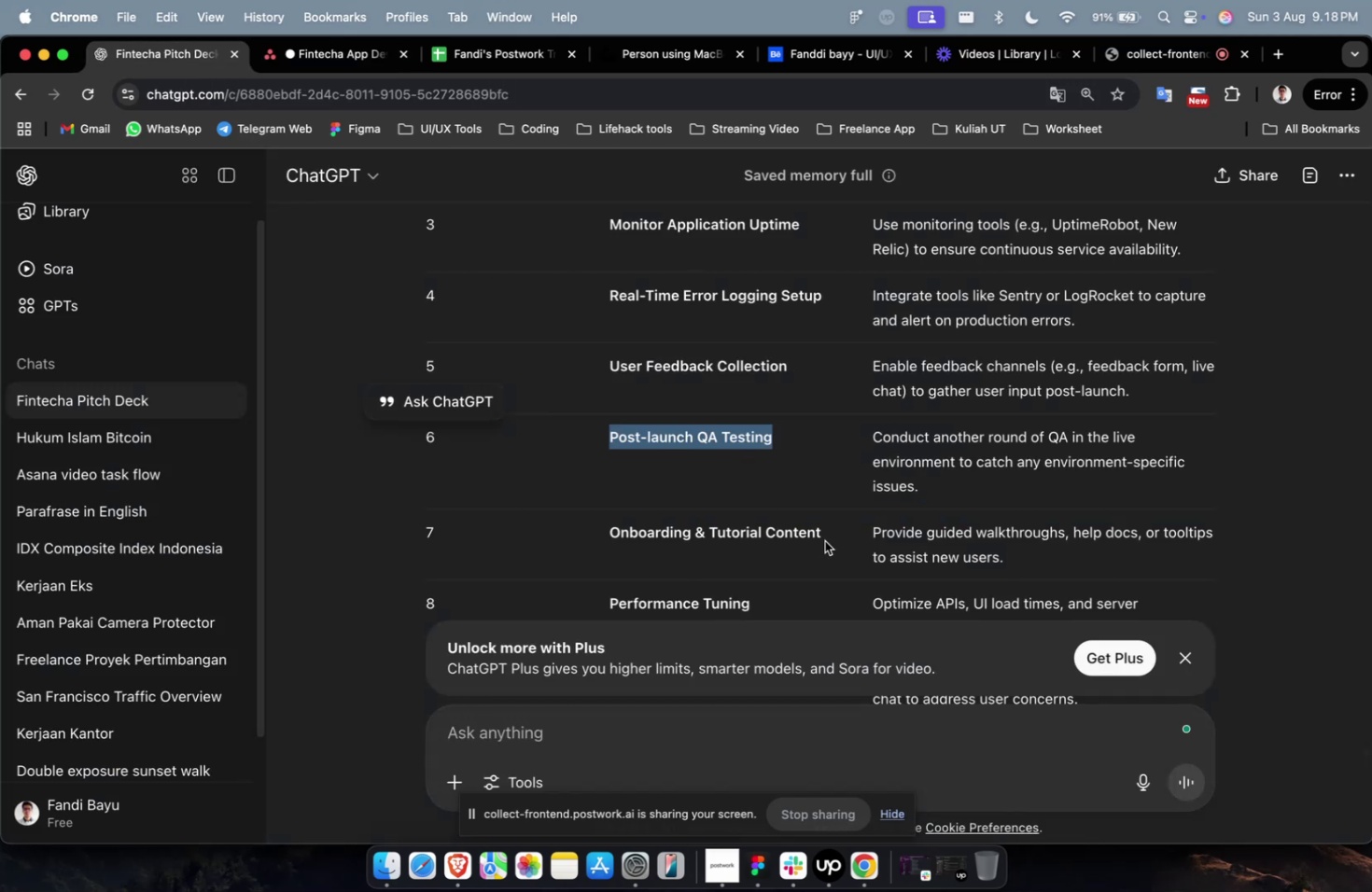 
left_click_drag(start_coordinate=[825, 534], to_coordinate=[604, 533])
 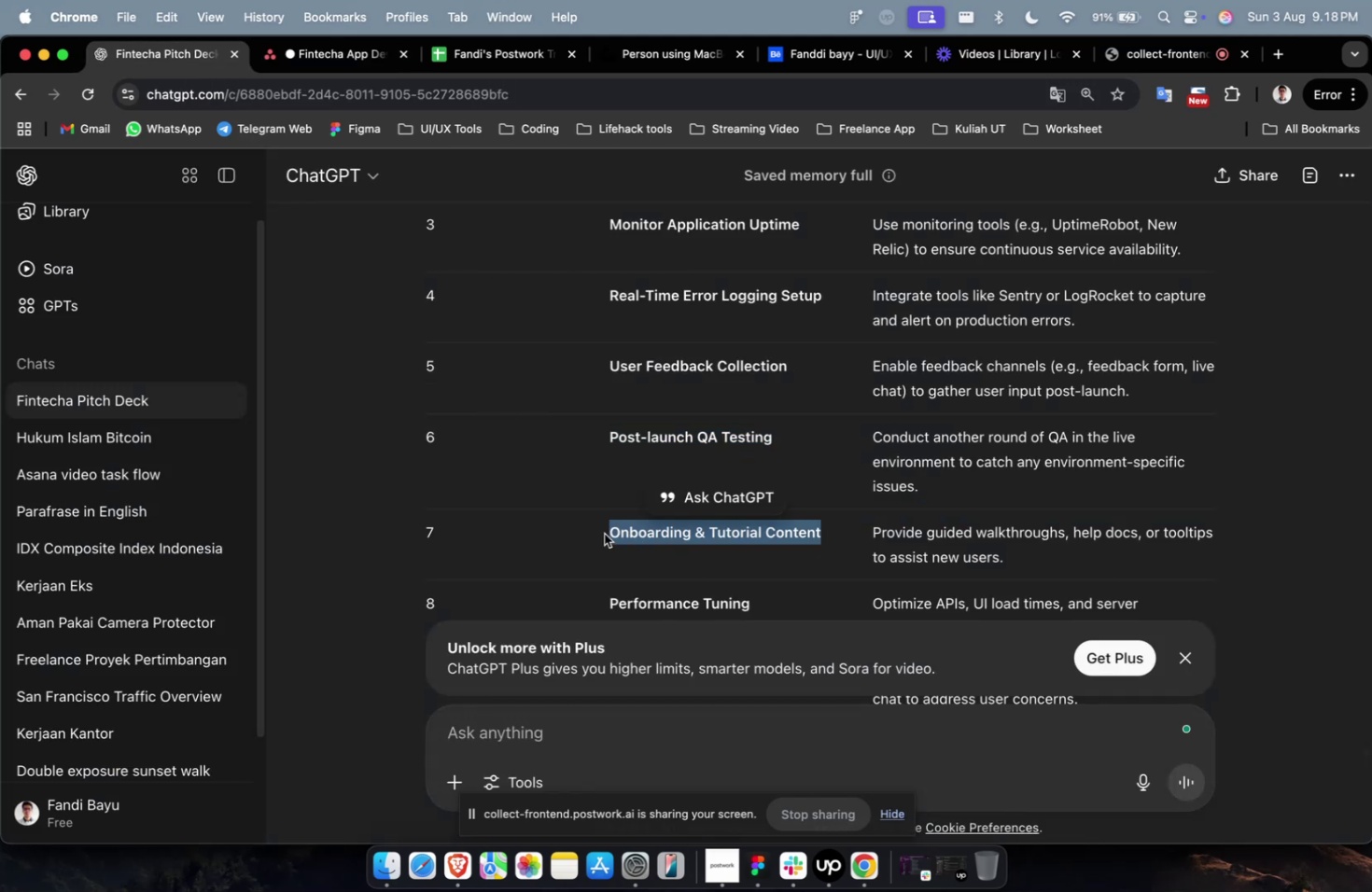 
hold_key(key=CommandLeft, duration=0.67)
 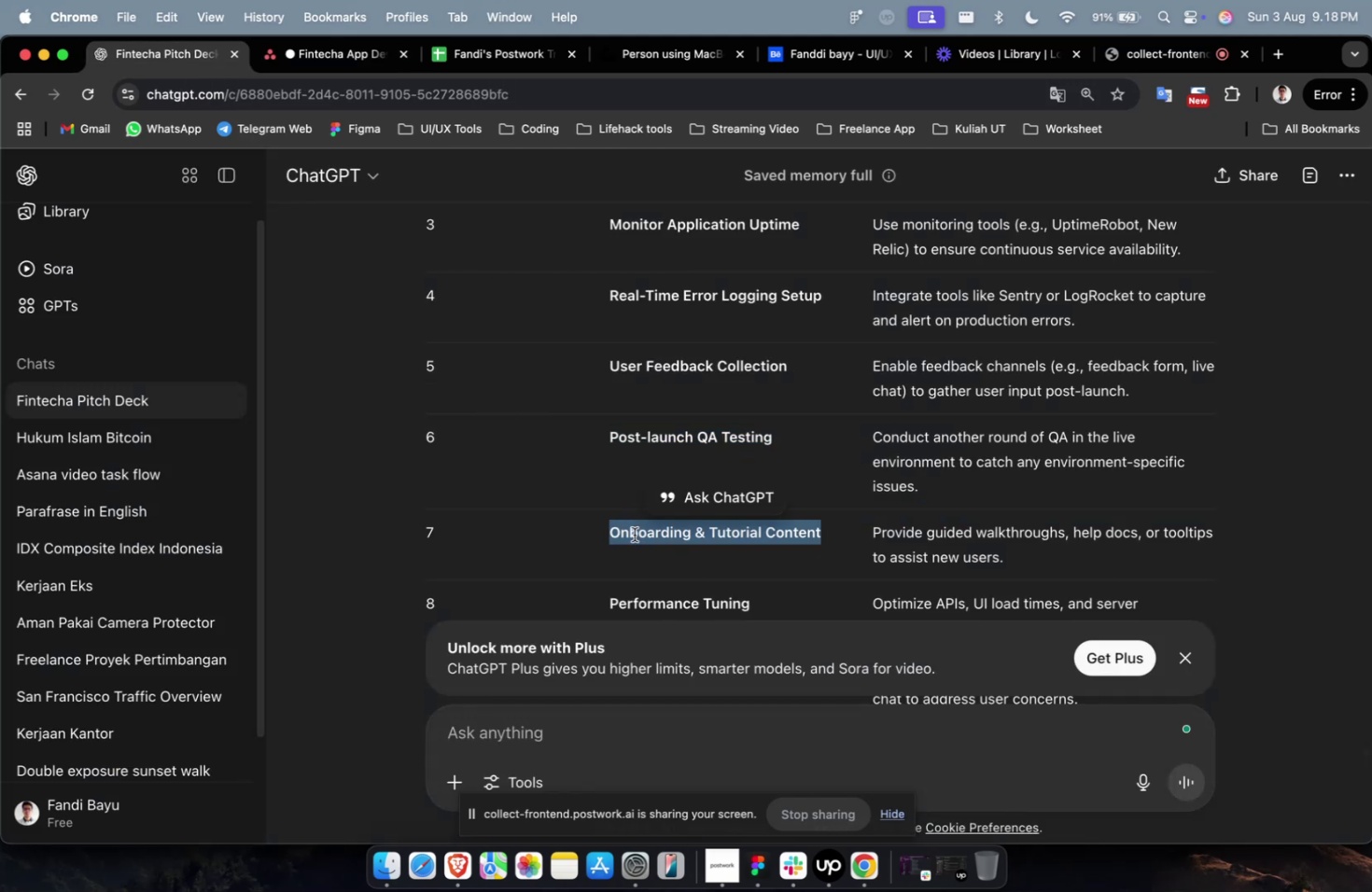 
key(Meta+C)
 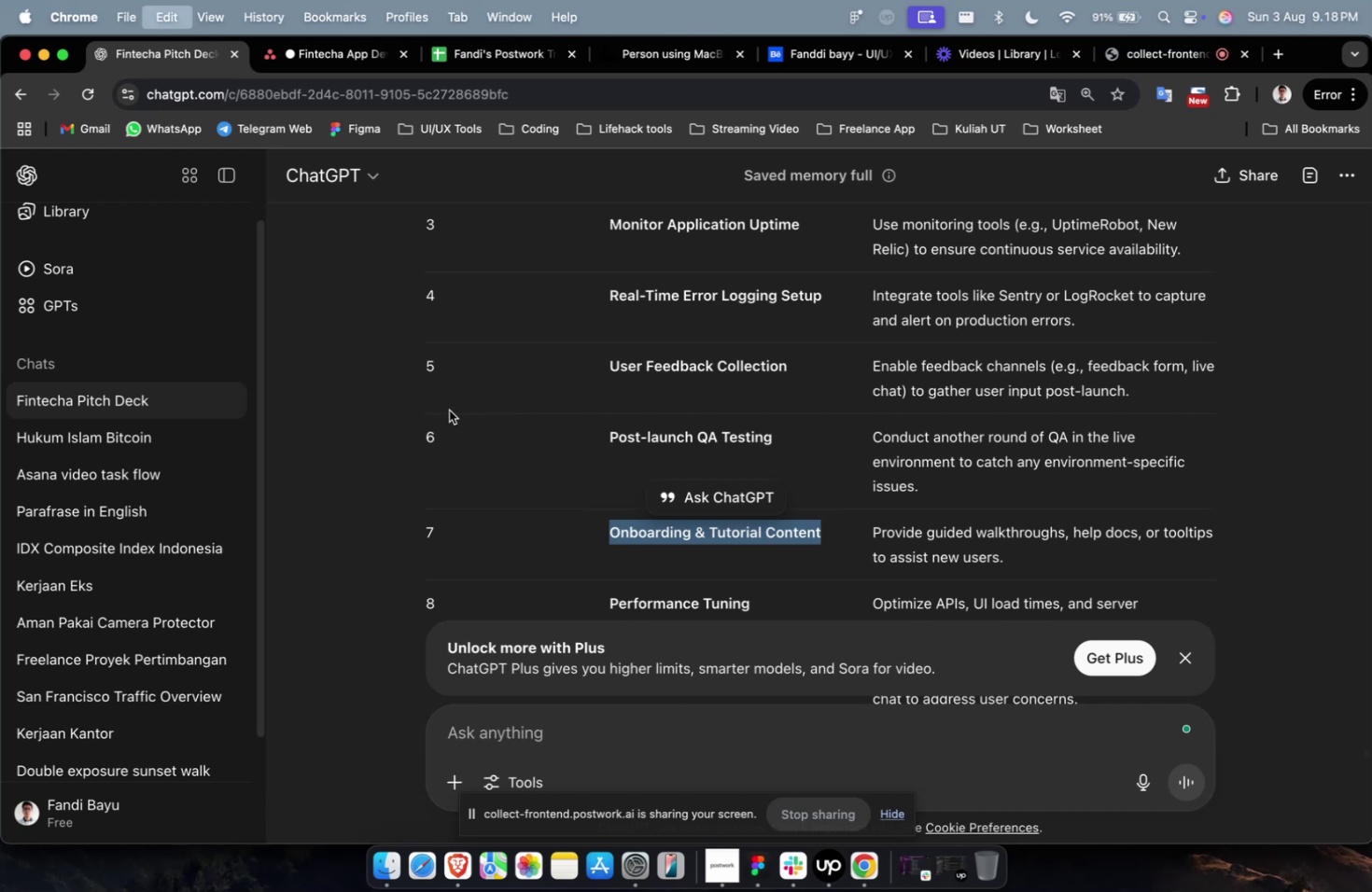 
key(Meta+C)
 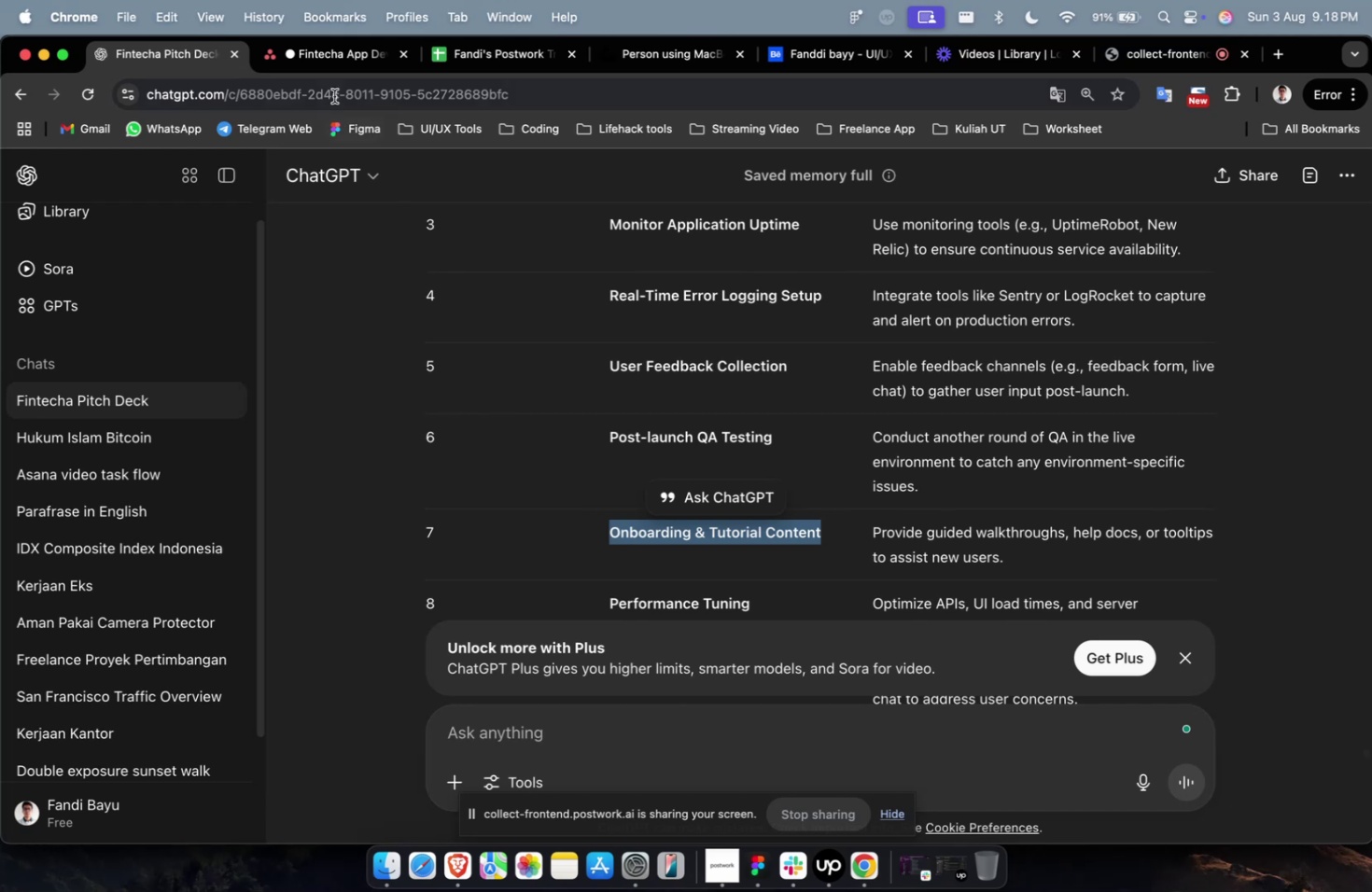 
left_click([338, 63])
 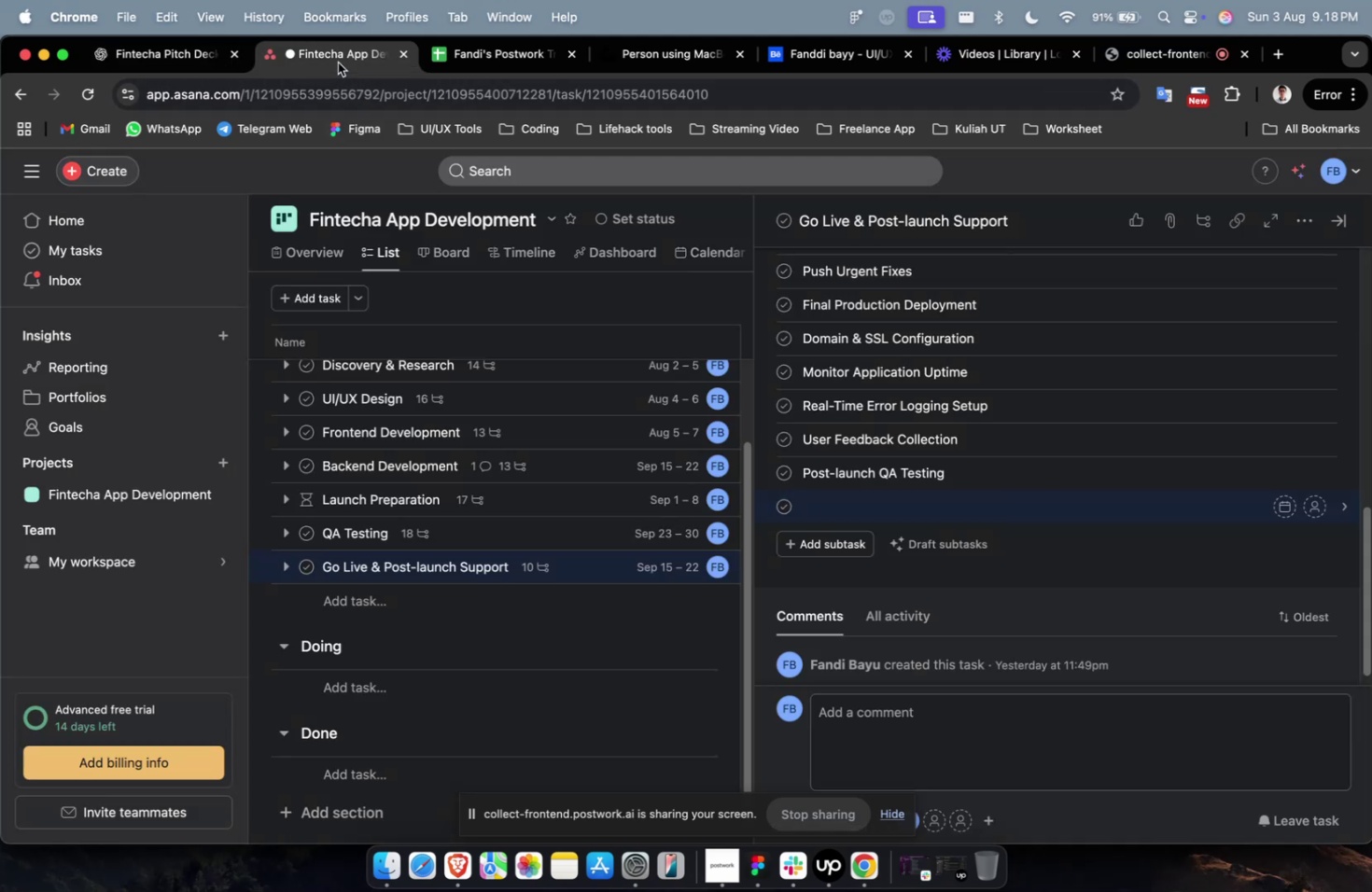 
wait(11.71)
 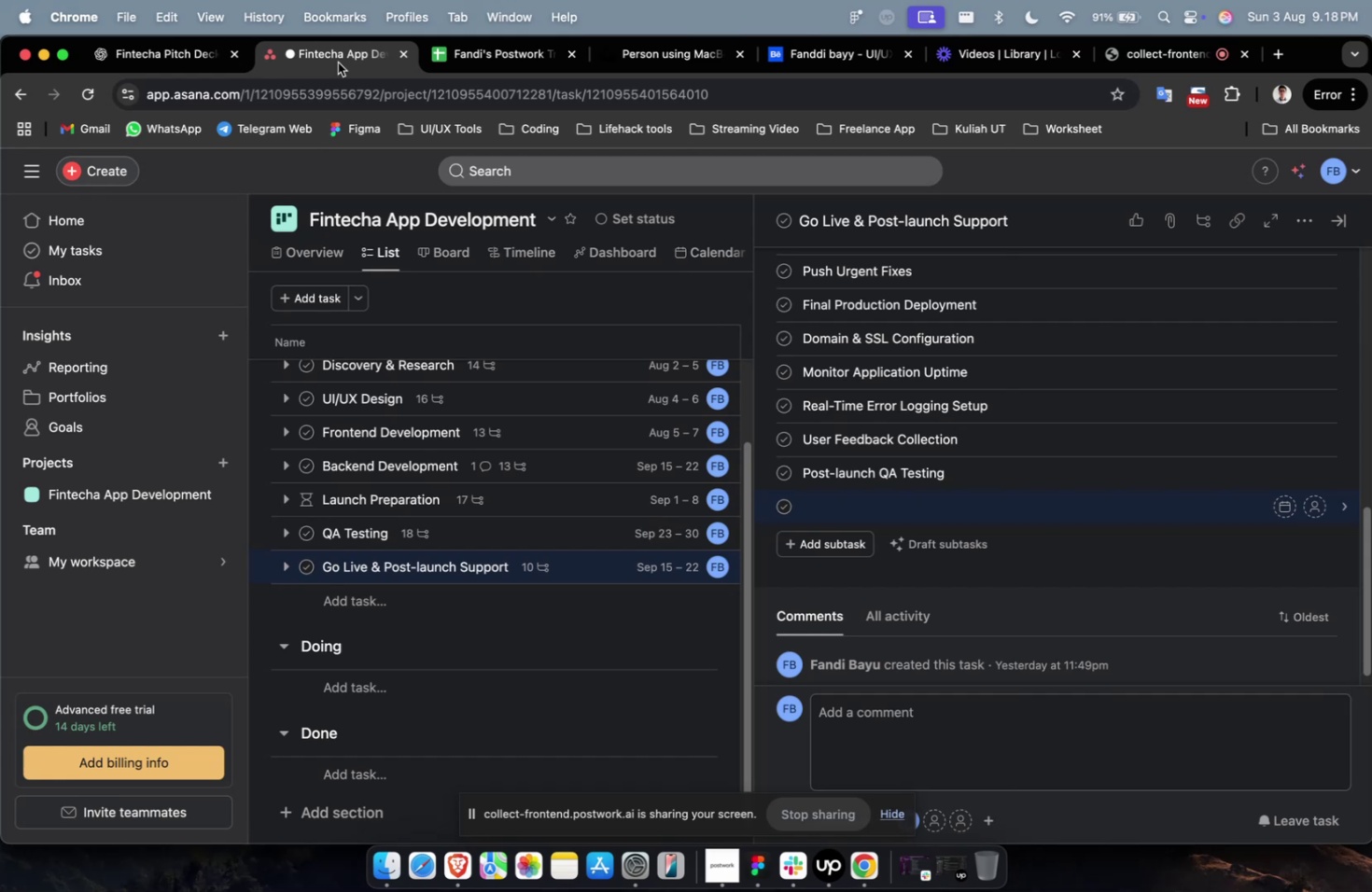 
key(Meta+V)
 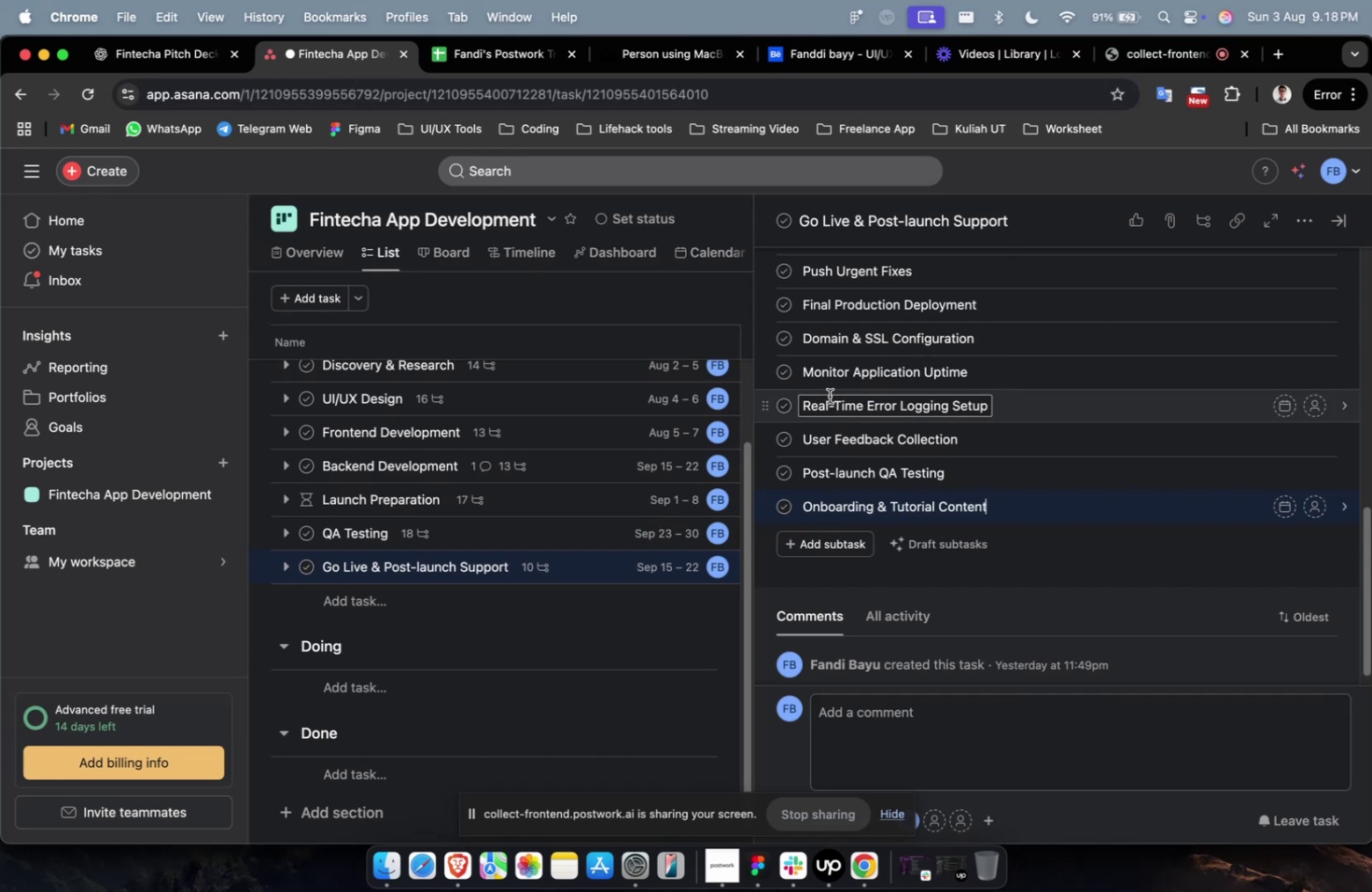 
hold_key(key=CommandLeft, duration=0.43)
 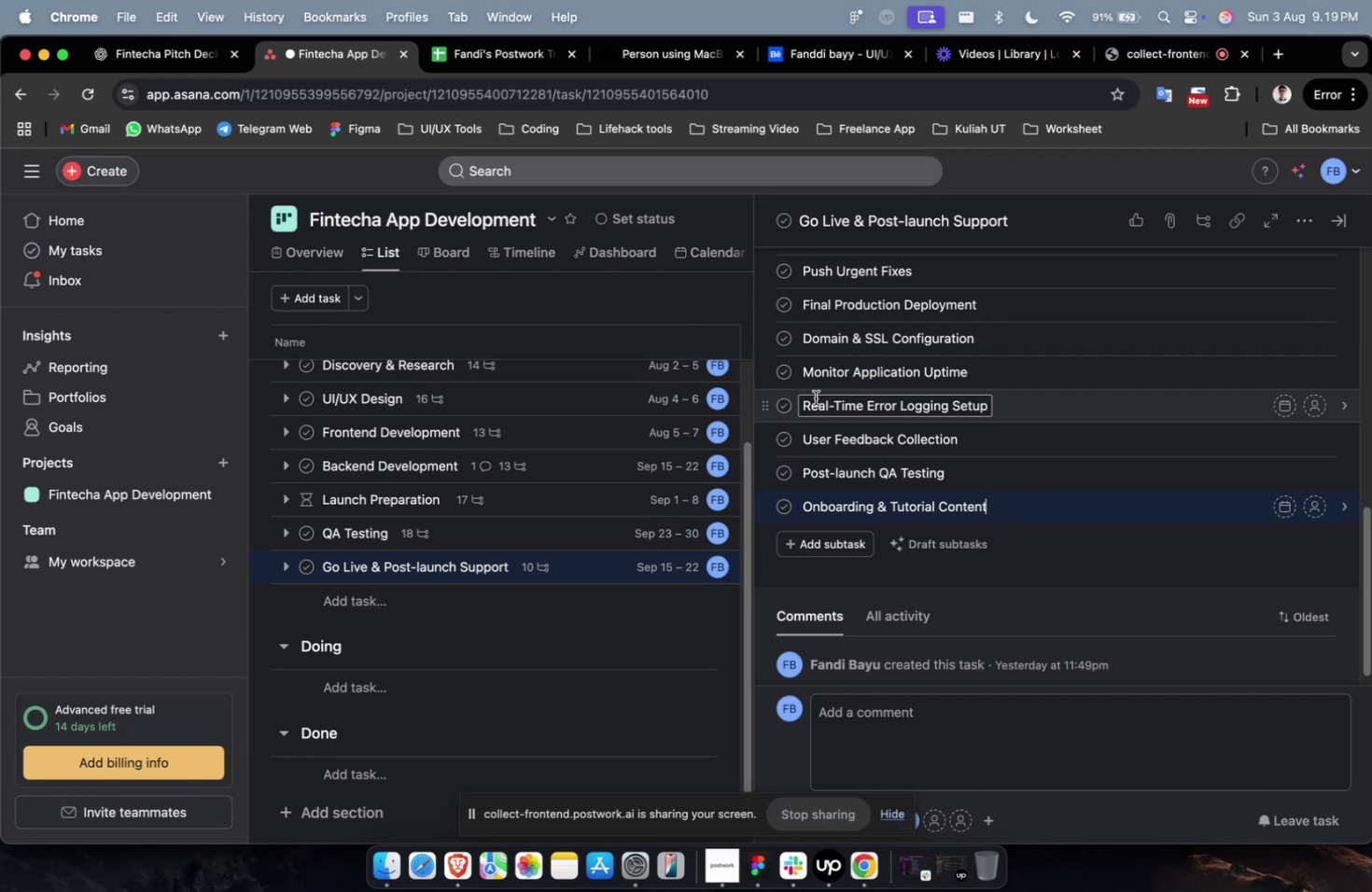 
left_click([824, 545])
 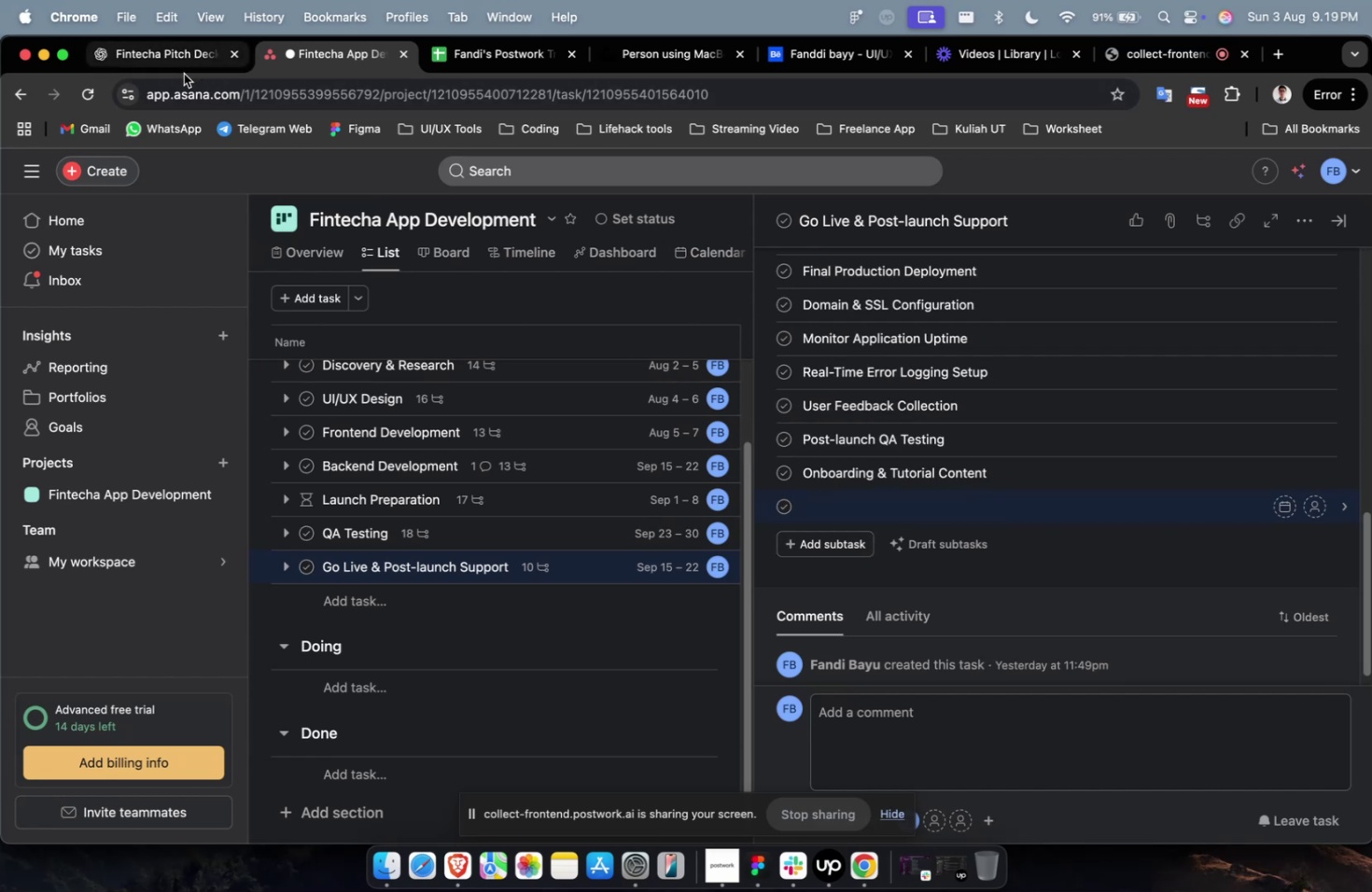 
left_click([184, 74])
 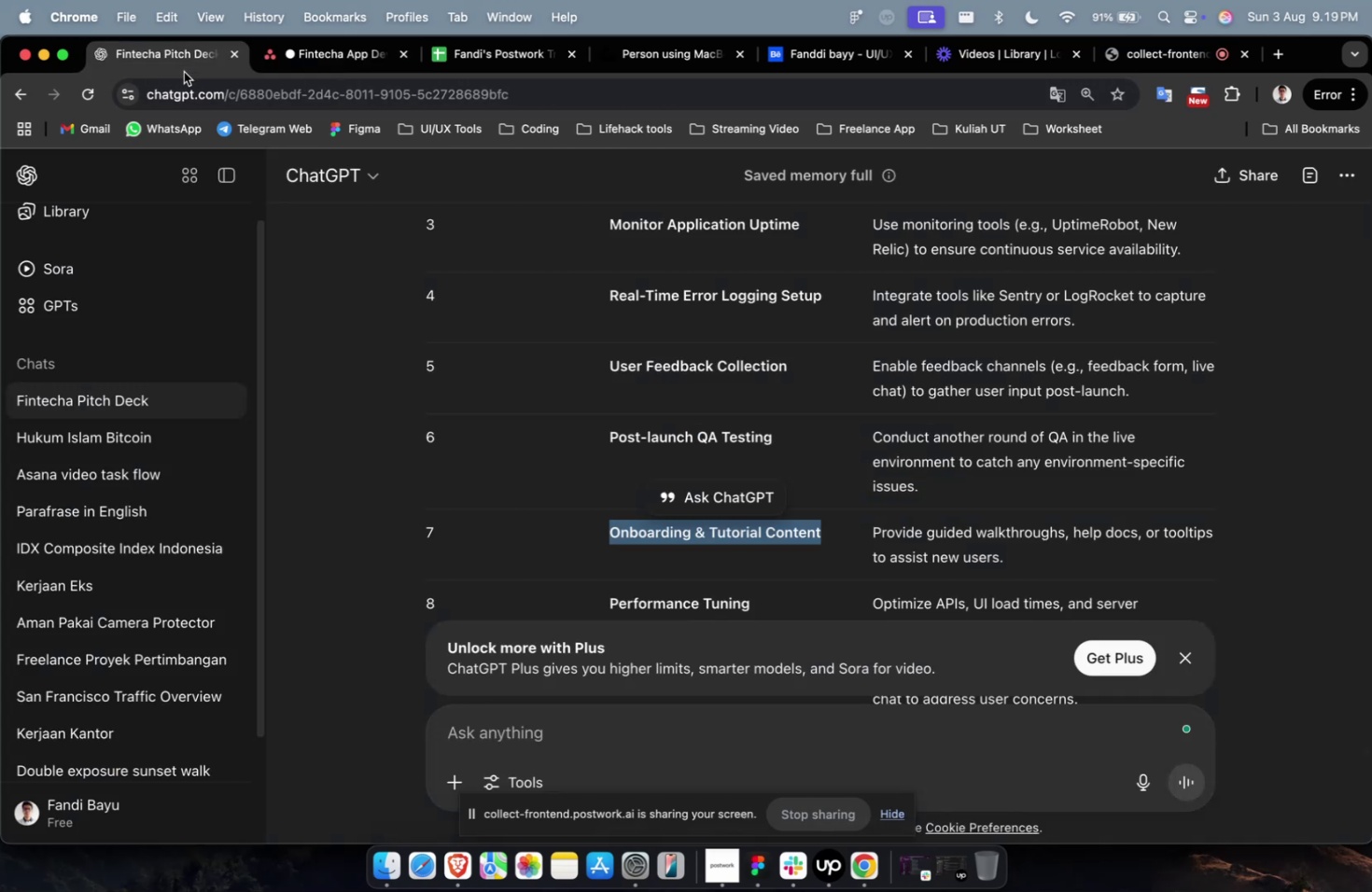 
left_click([184, 72])
 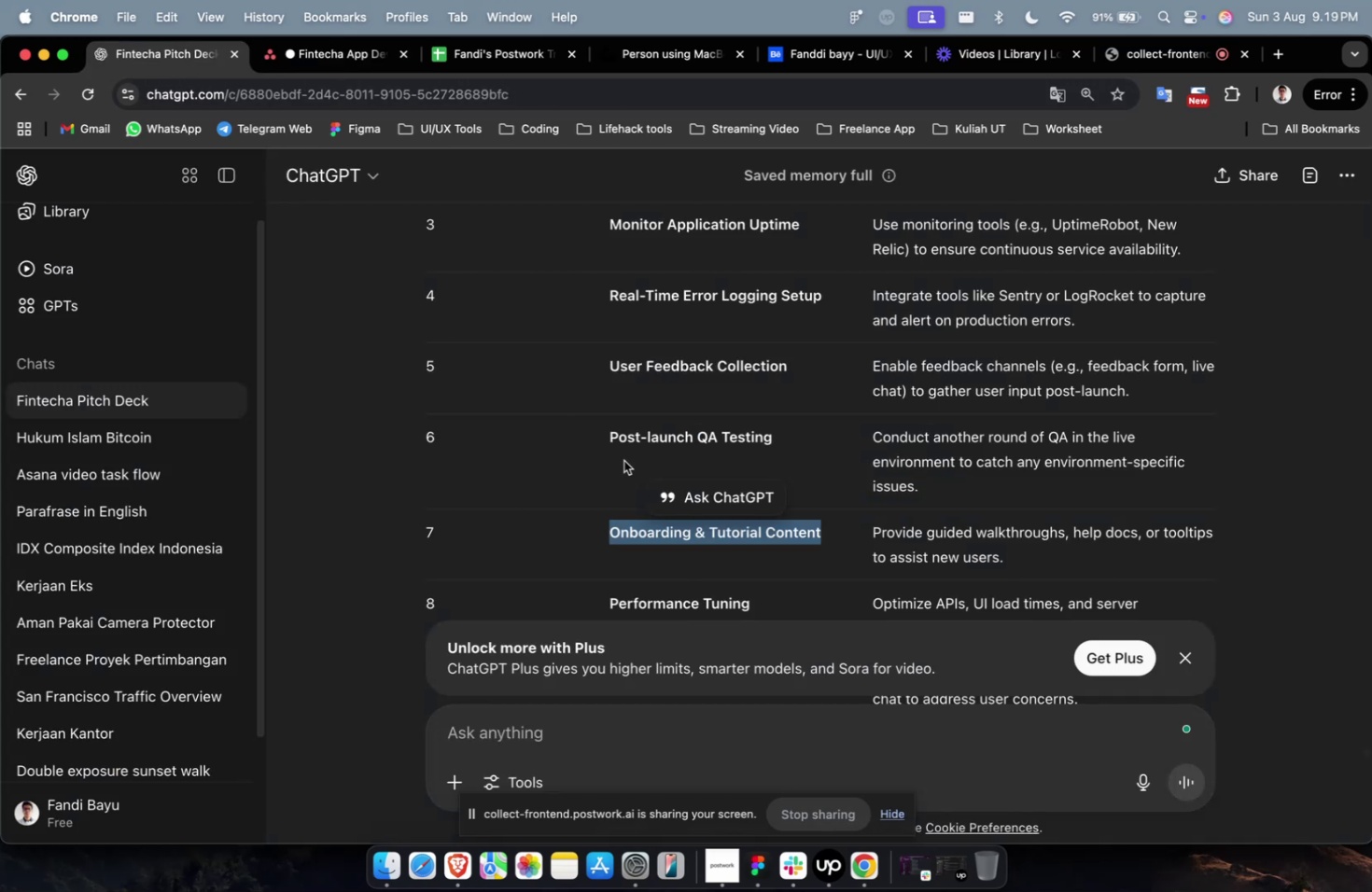 
scroll: coordinate [623, 460], scroll_direction: down, amount: 3.0
 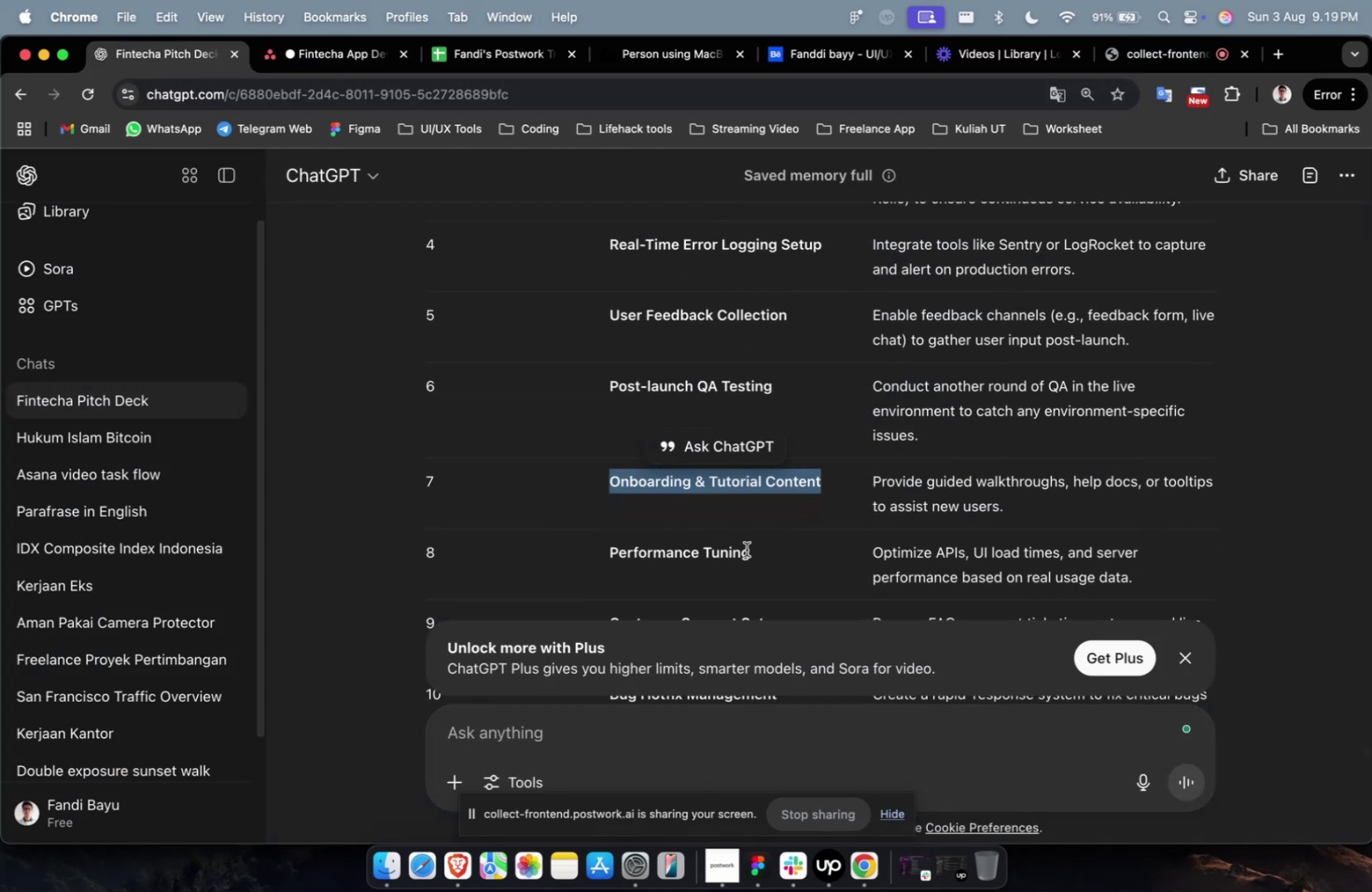 
left_click_drag(start_coordinate=[755, 557], to_coordinate=[609, 557])
 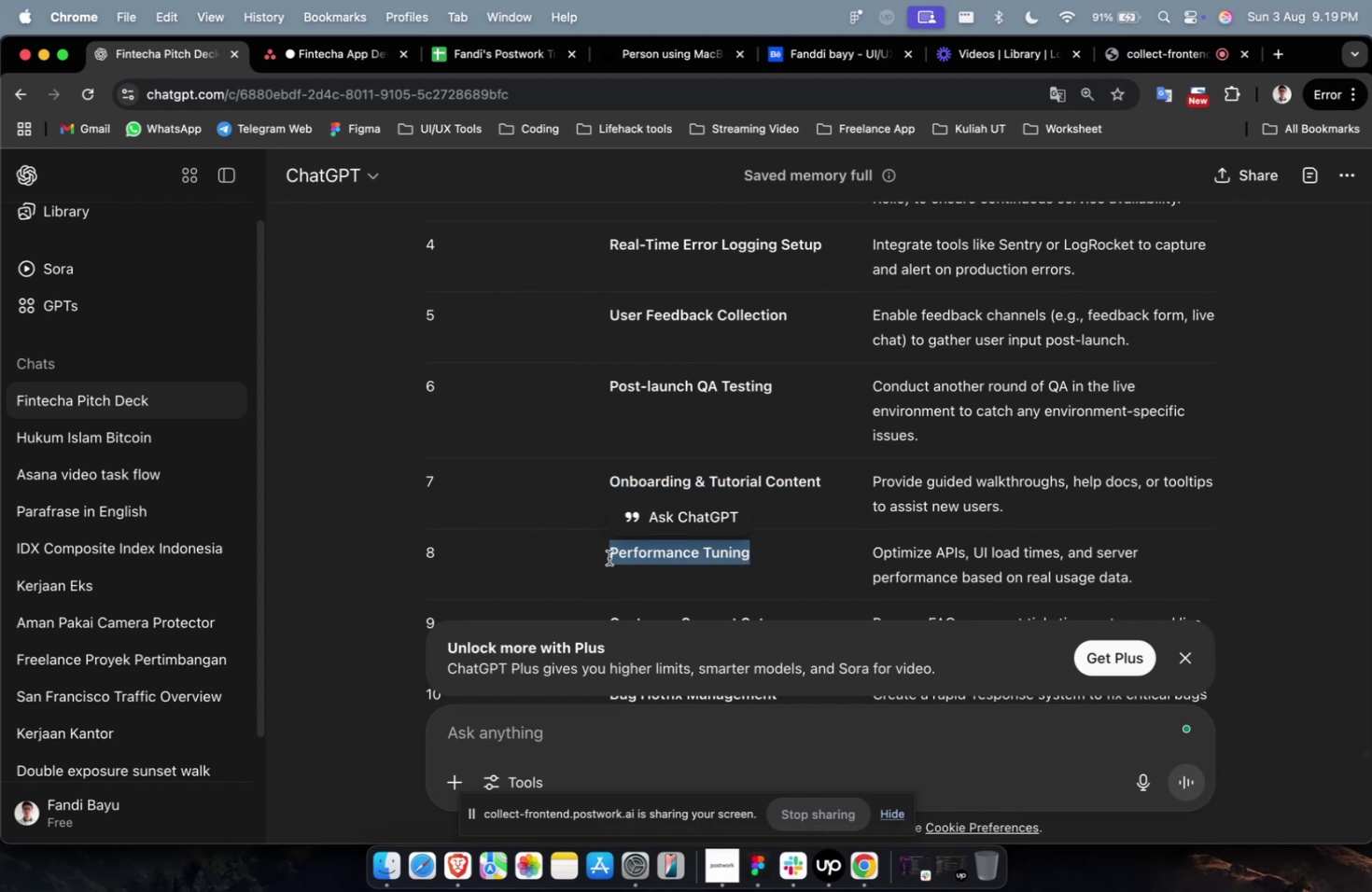 
key(Meta+C)
 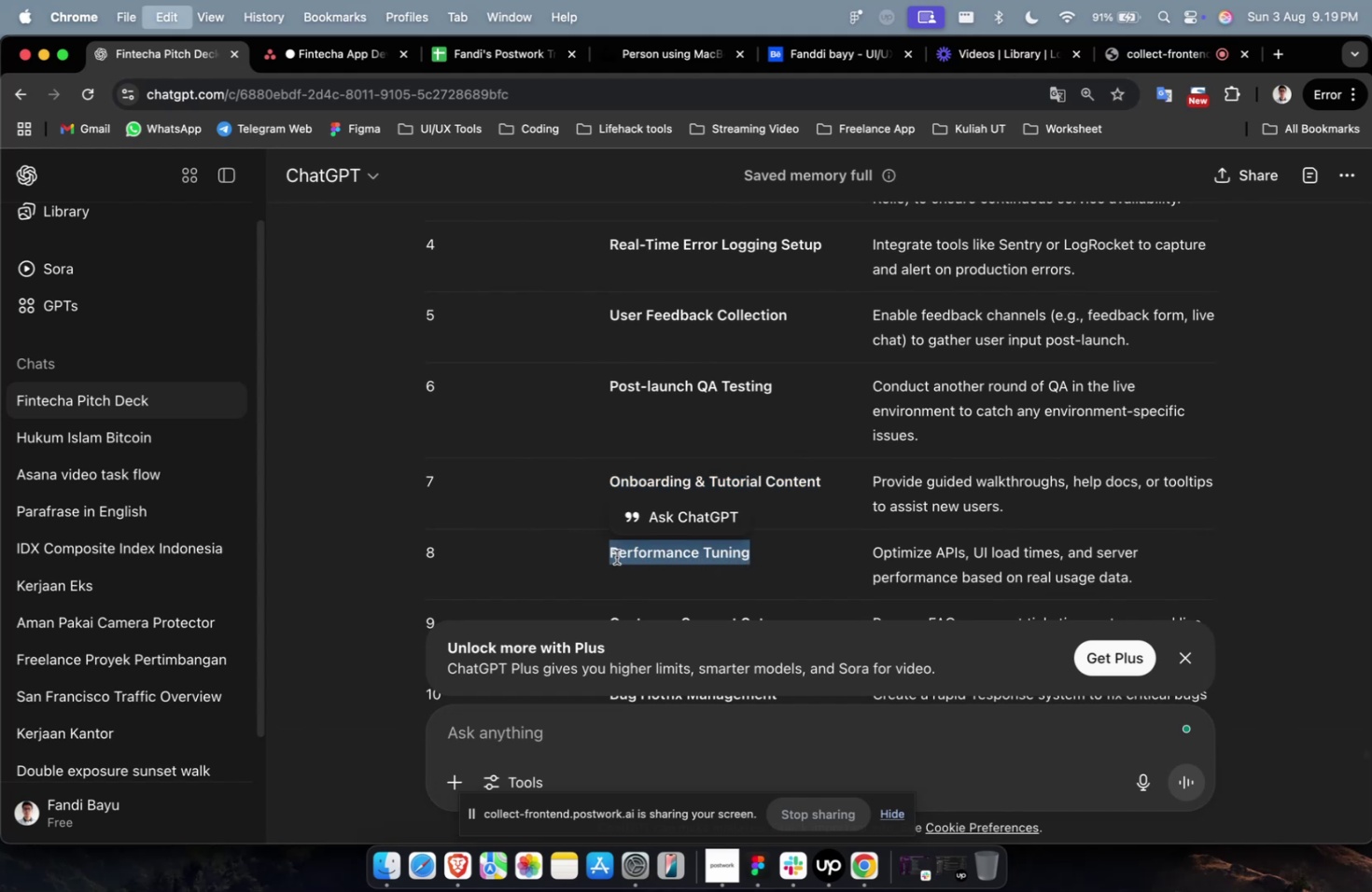 
key(Meta+C)
 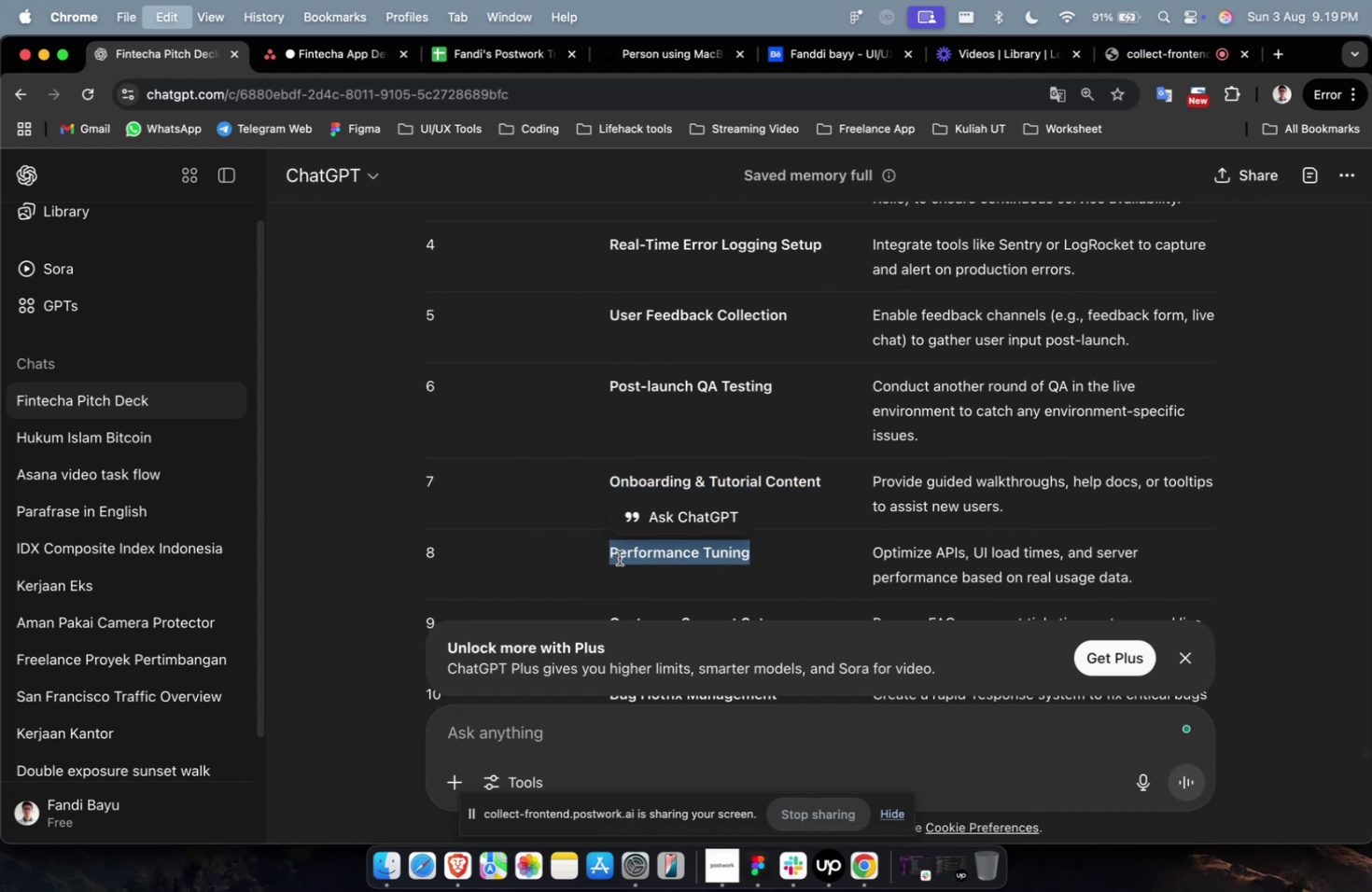 
key(Meta+C)
 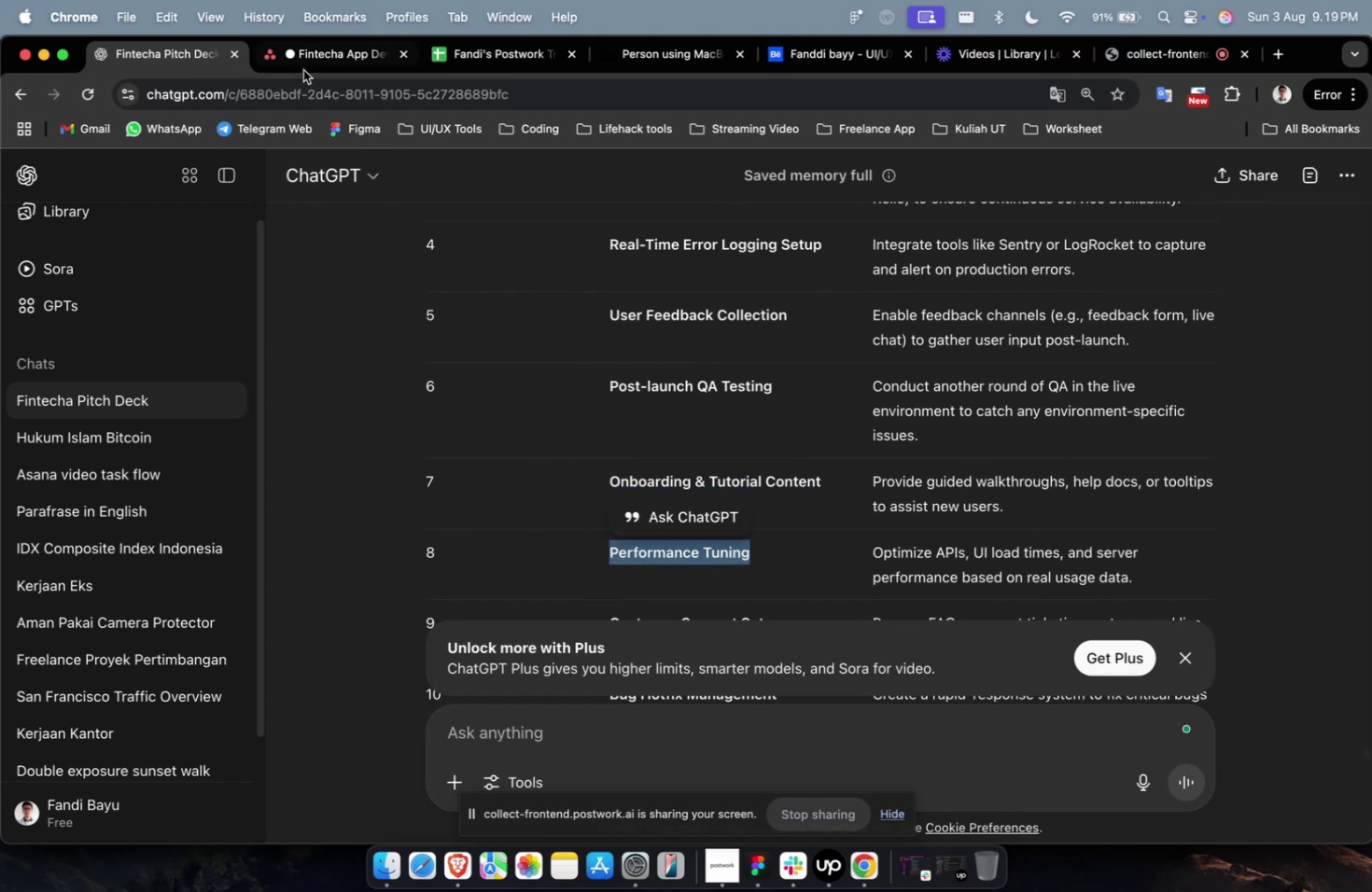 
left_click([310, 63])
 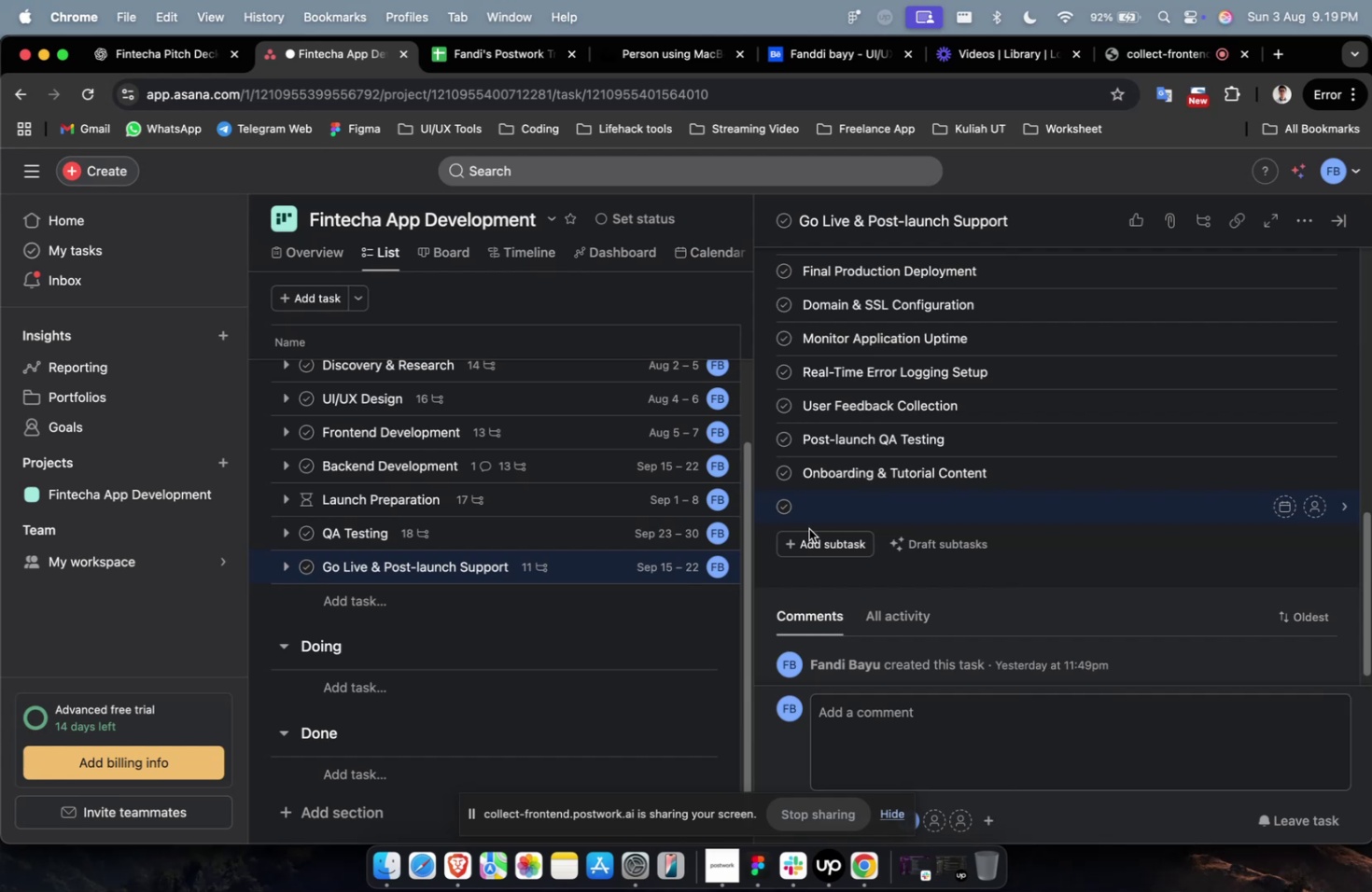 
key(Meta+V)
 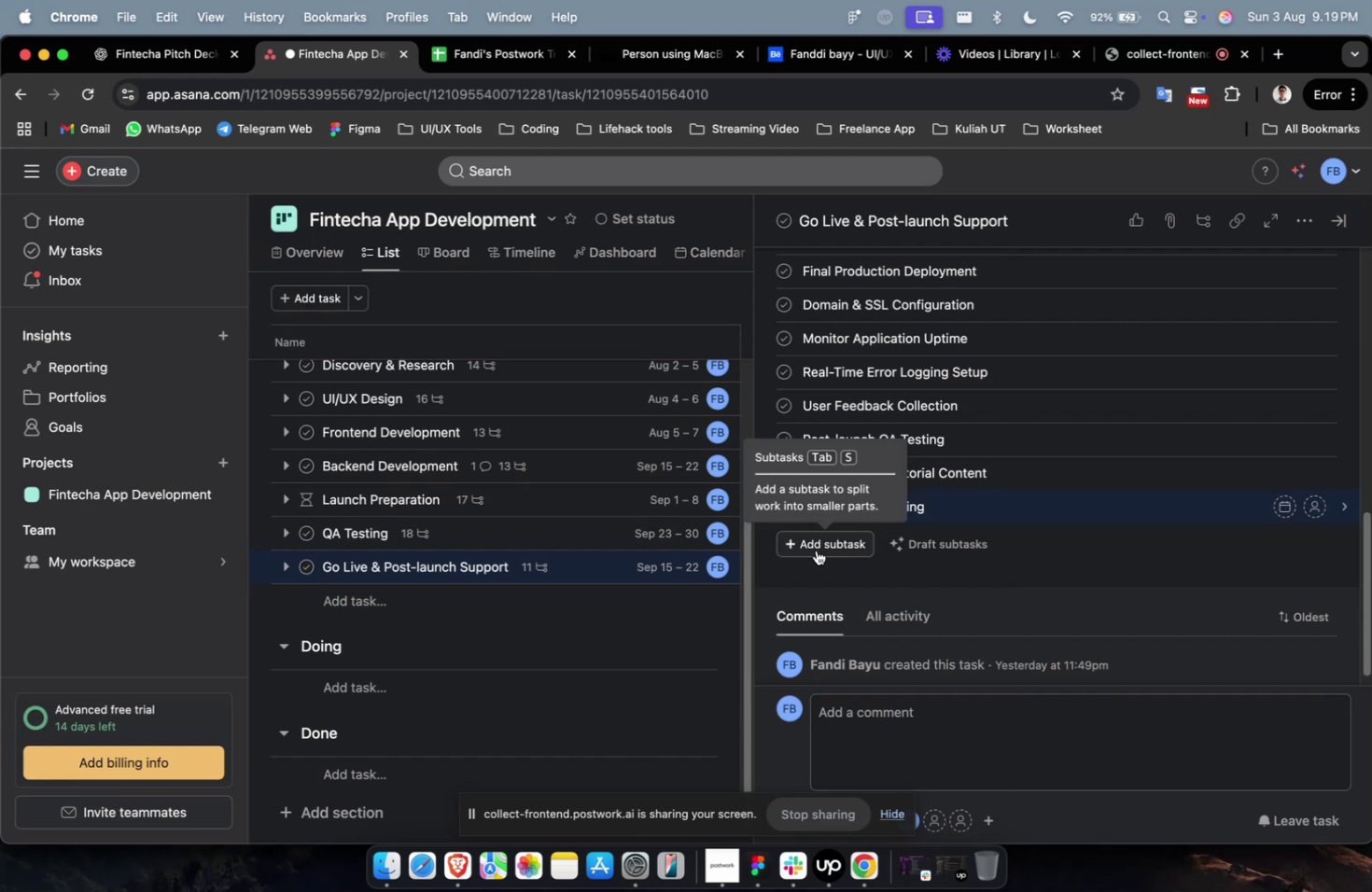 
left_click([816, 550])
 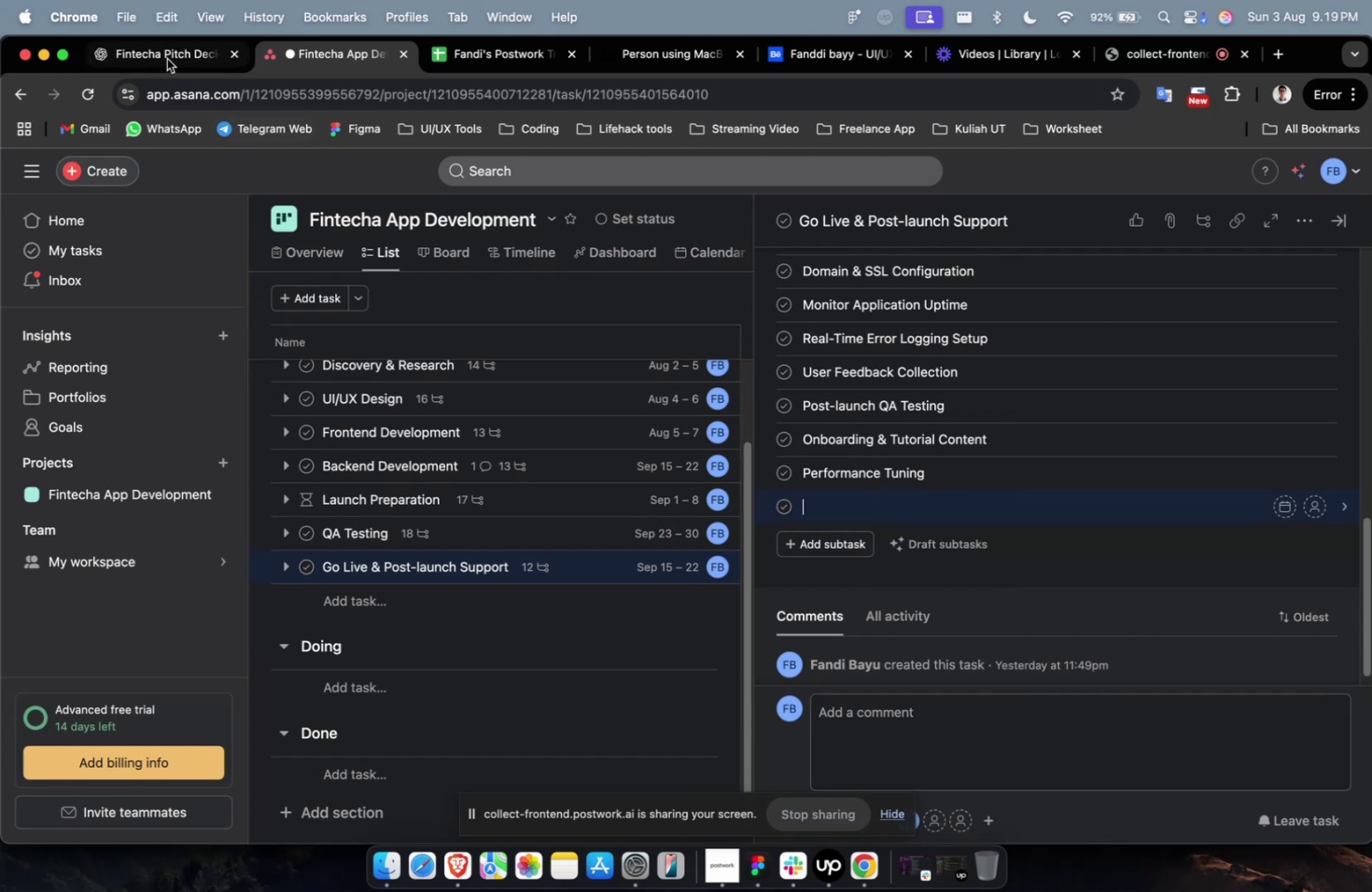 
scroll: coordinate [724, 412], scroll_direction: down, amount: 4.0
 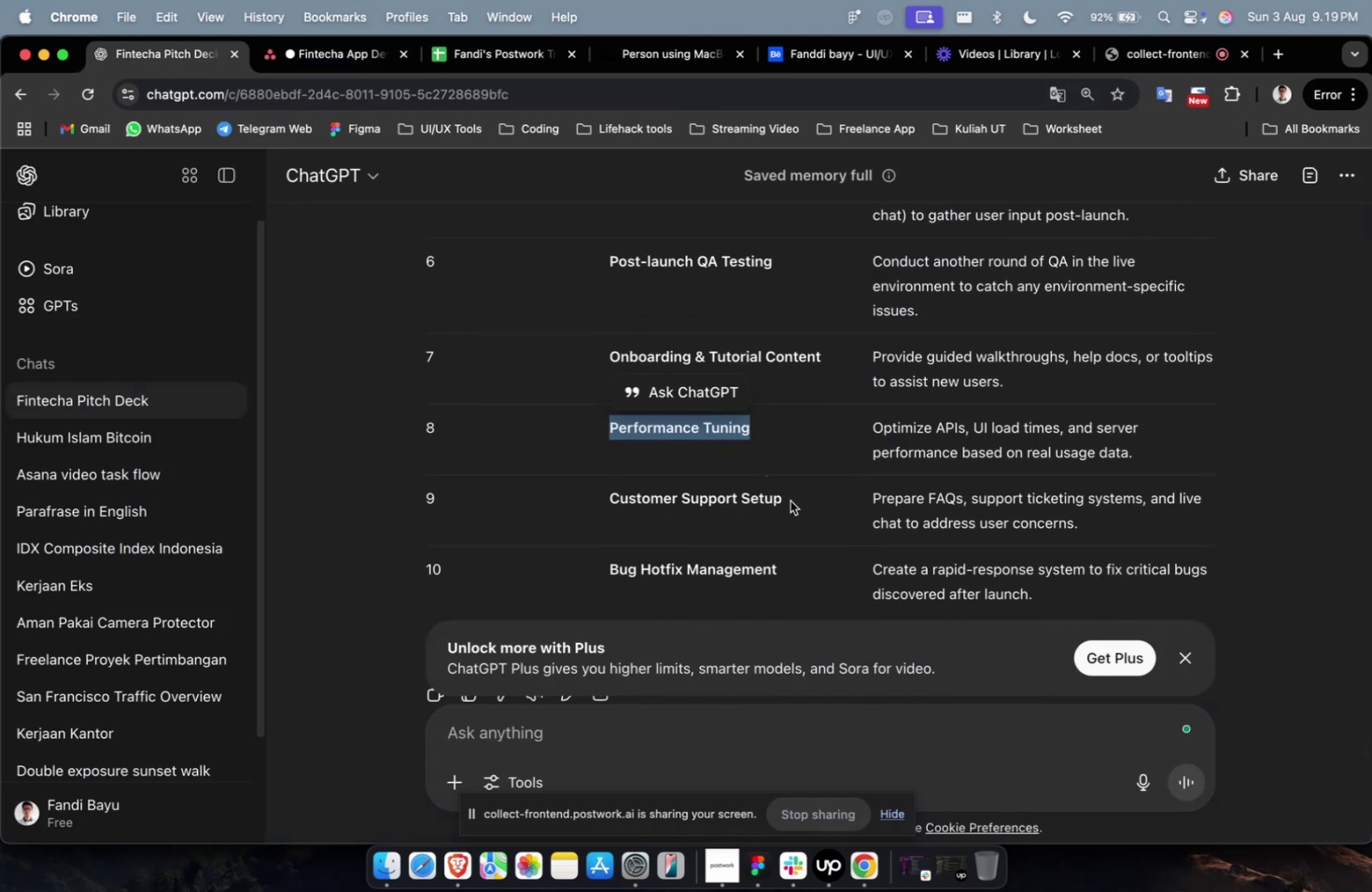 
left_click_drag(start_coordinate=[789, 500], to_coordinate=[600, 493])
 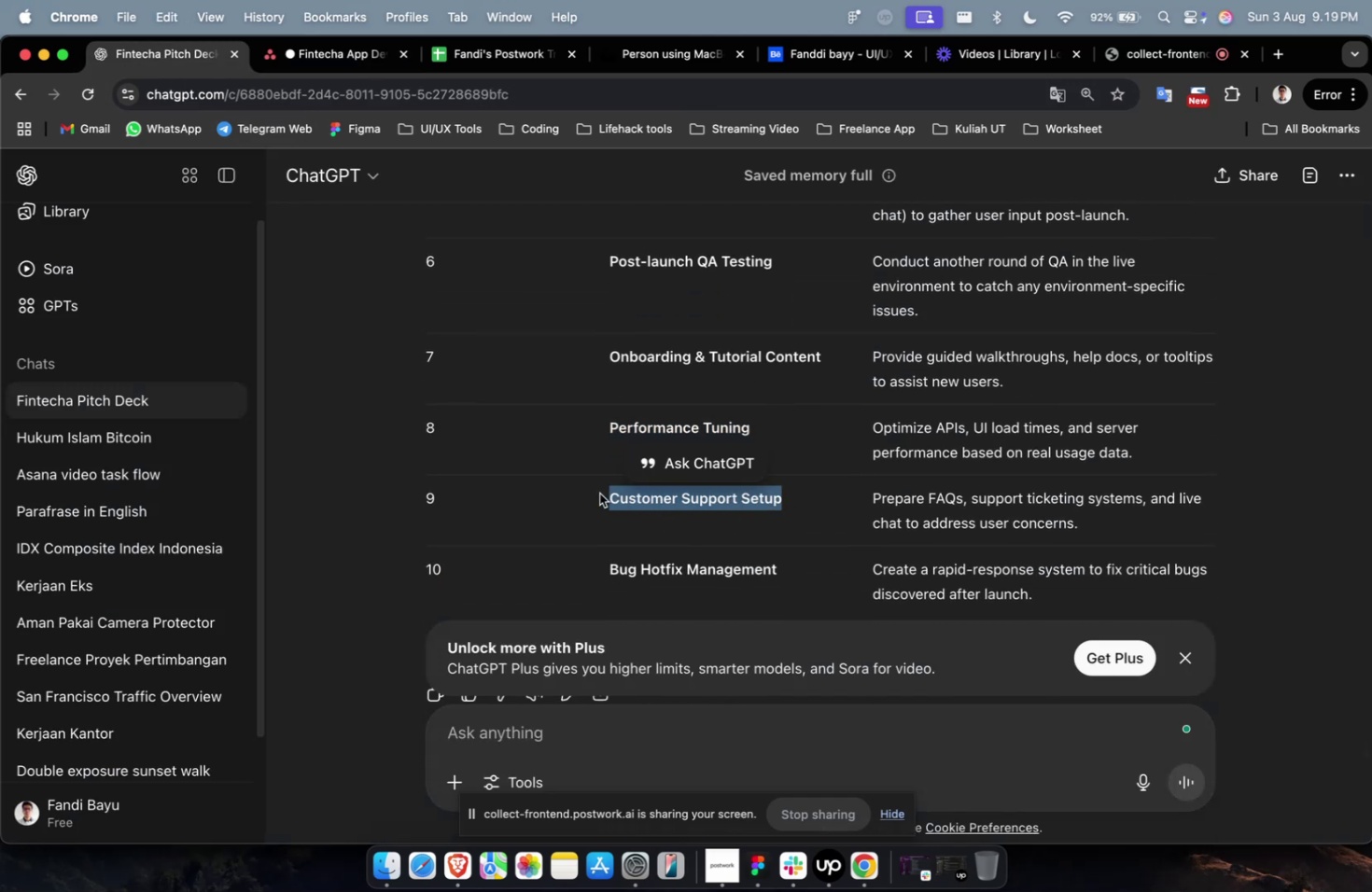 
key(Meta+C)
 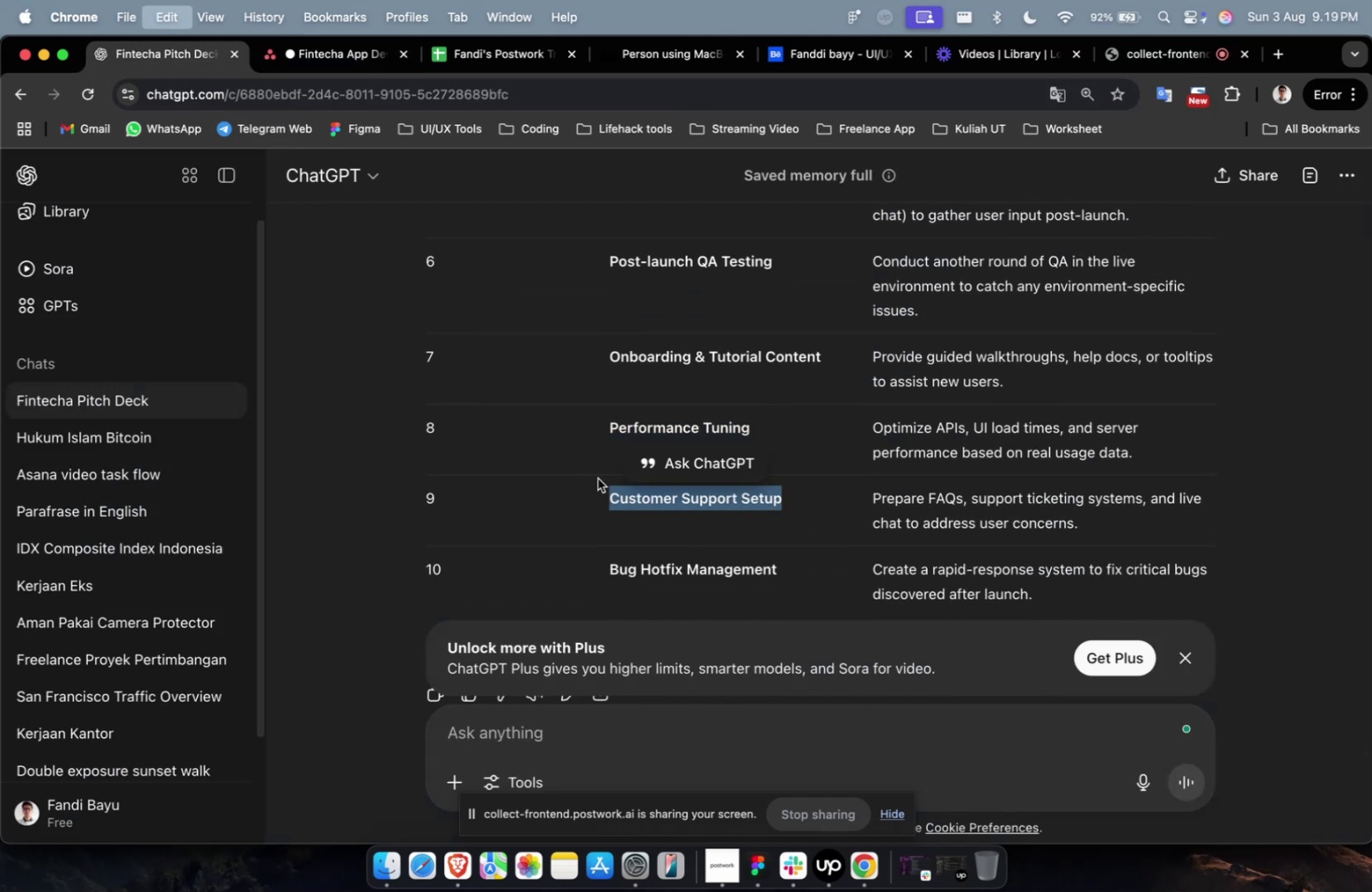 
key(Meta+C)
 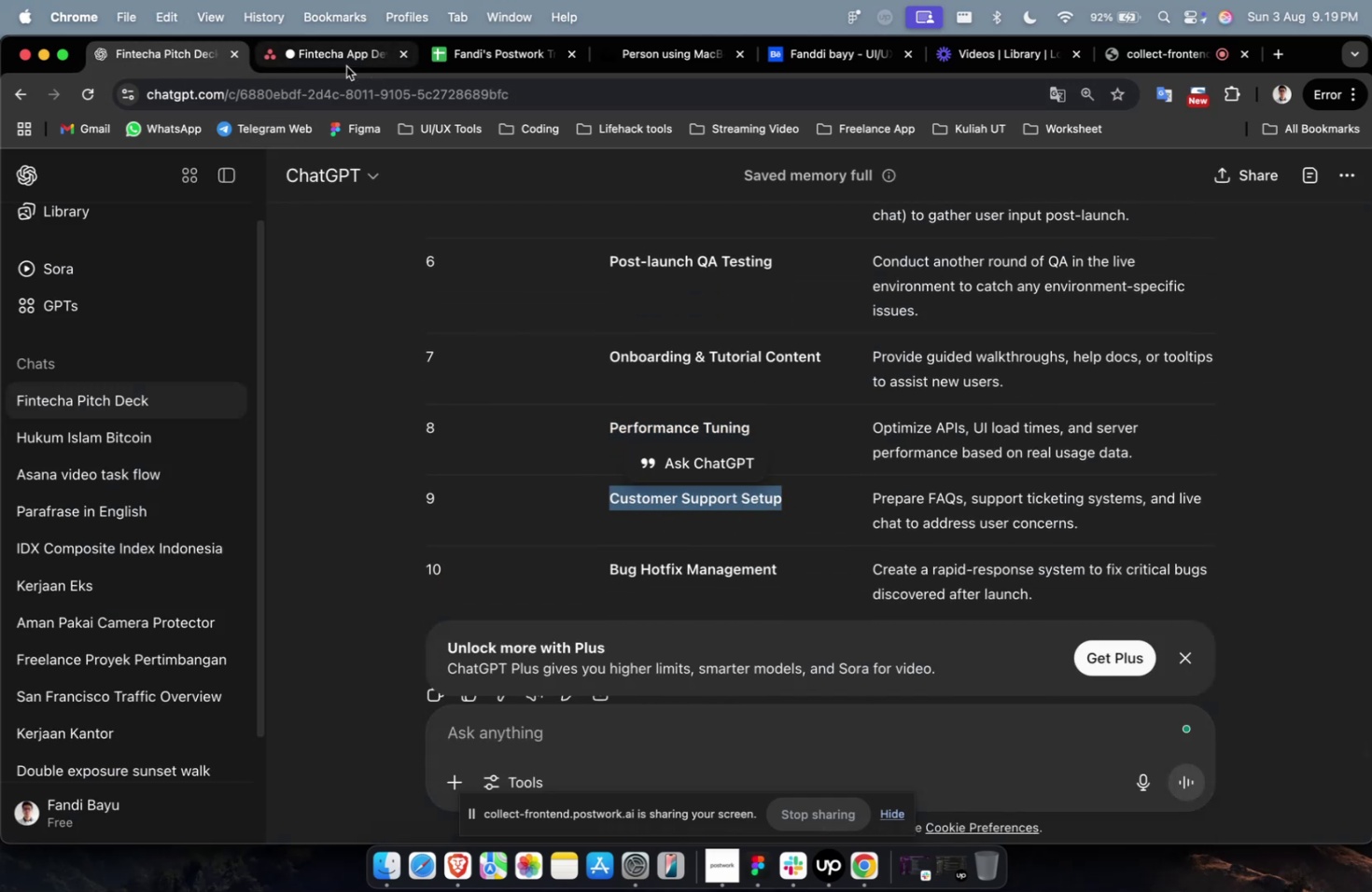 
left_click([346, 66])
 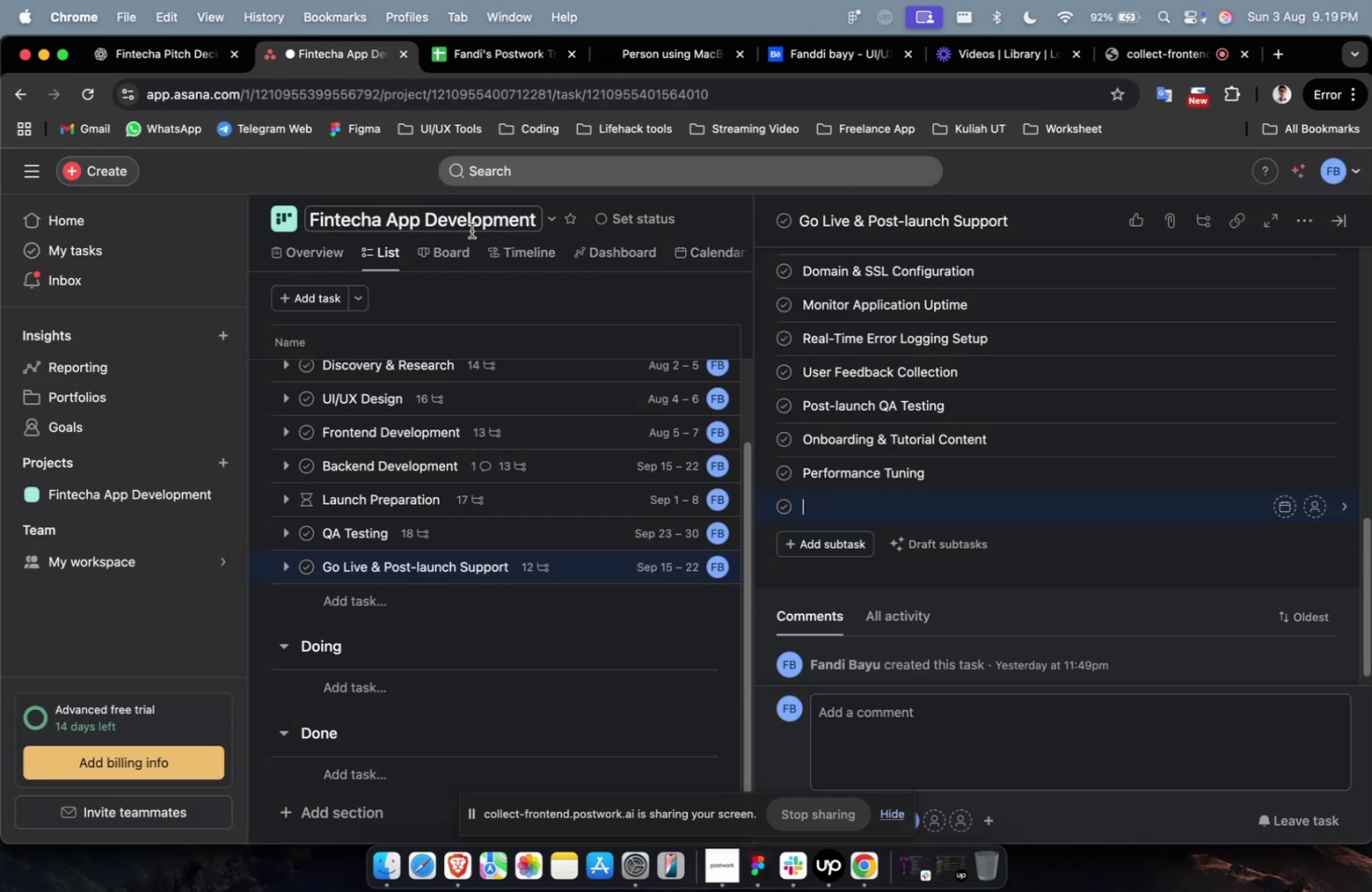 
key(Meta+V)
 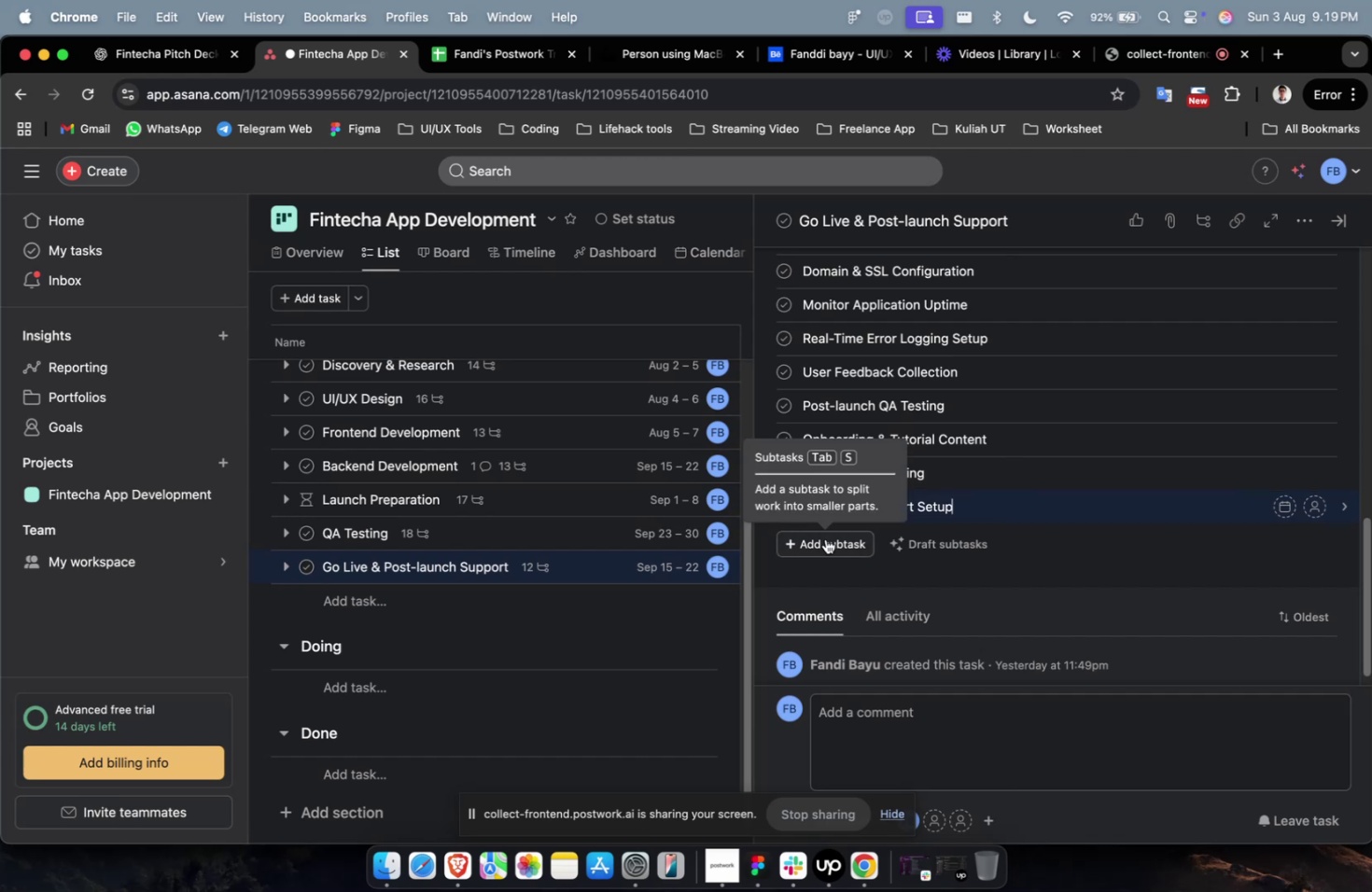 
left_click([826, 540])
 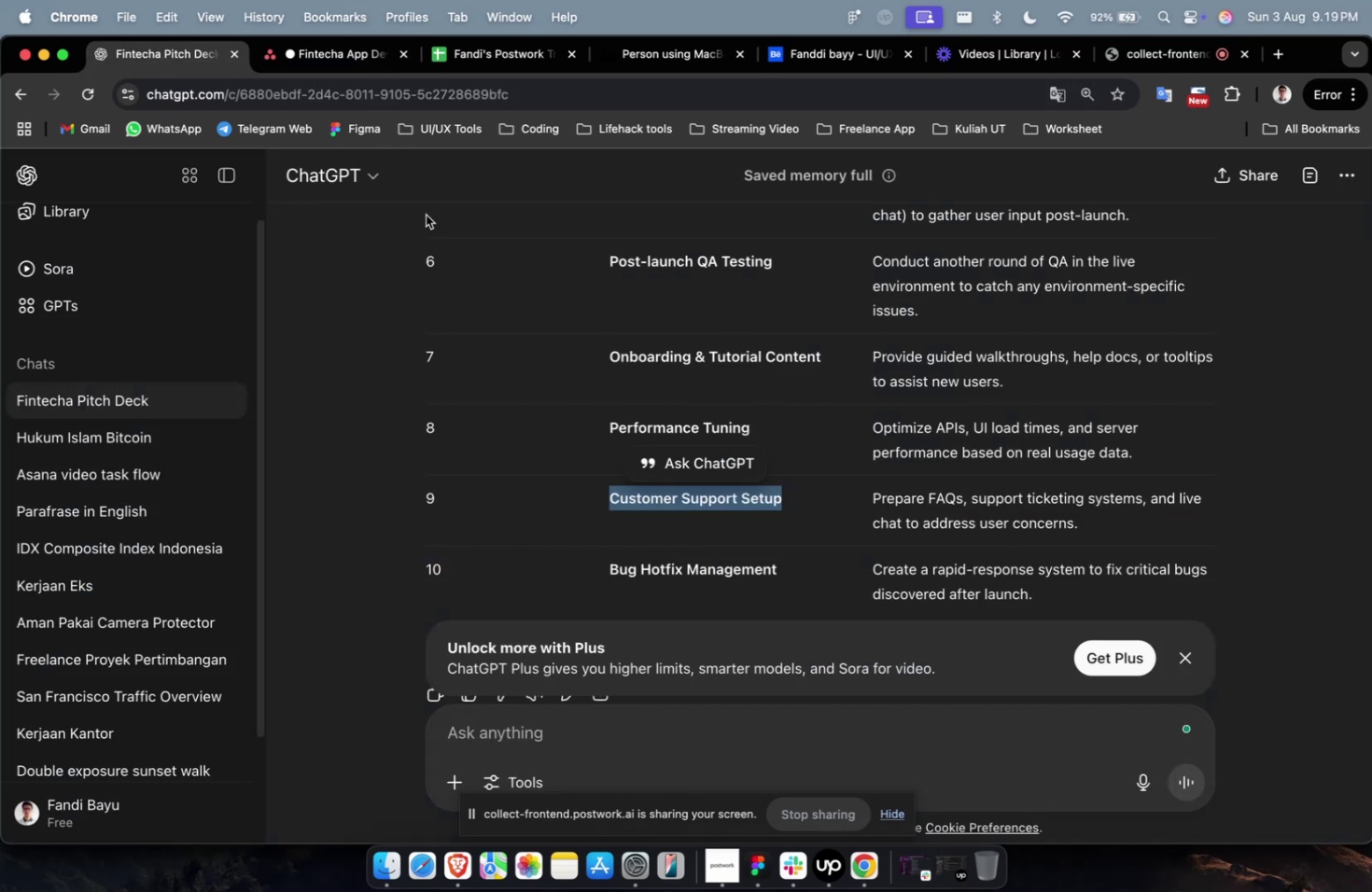 
scroll: coordinate [795, 564], scroll_direction: down, amount: 2.0
 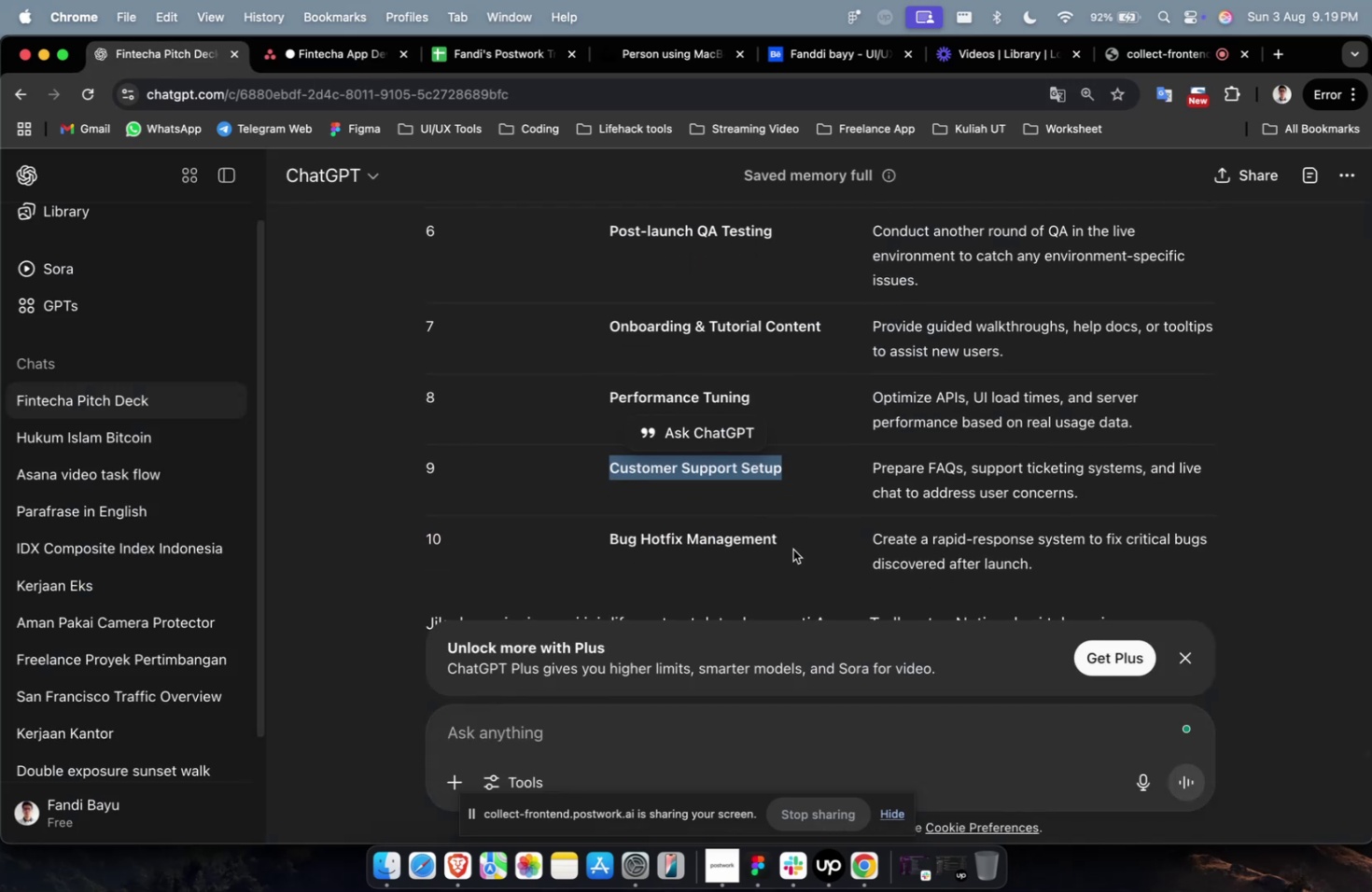 
left_click_drag(start_coordinate=[792, 549], to_coordinate=[597, 541])
 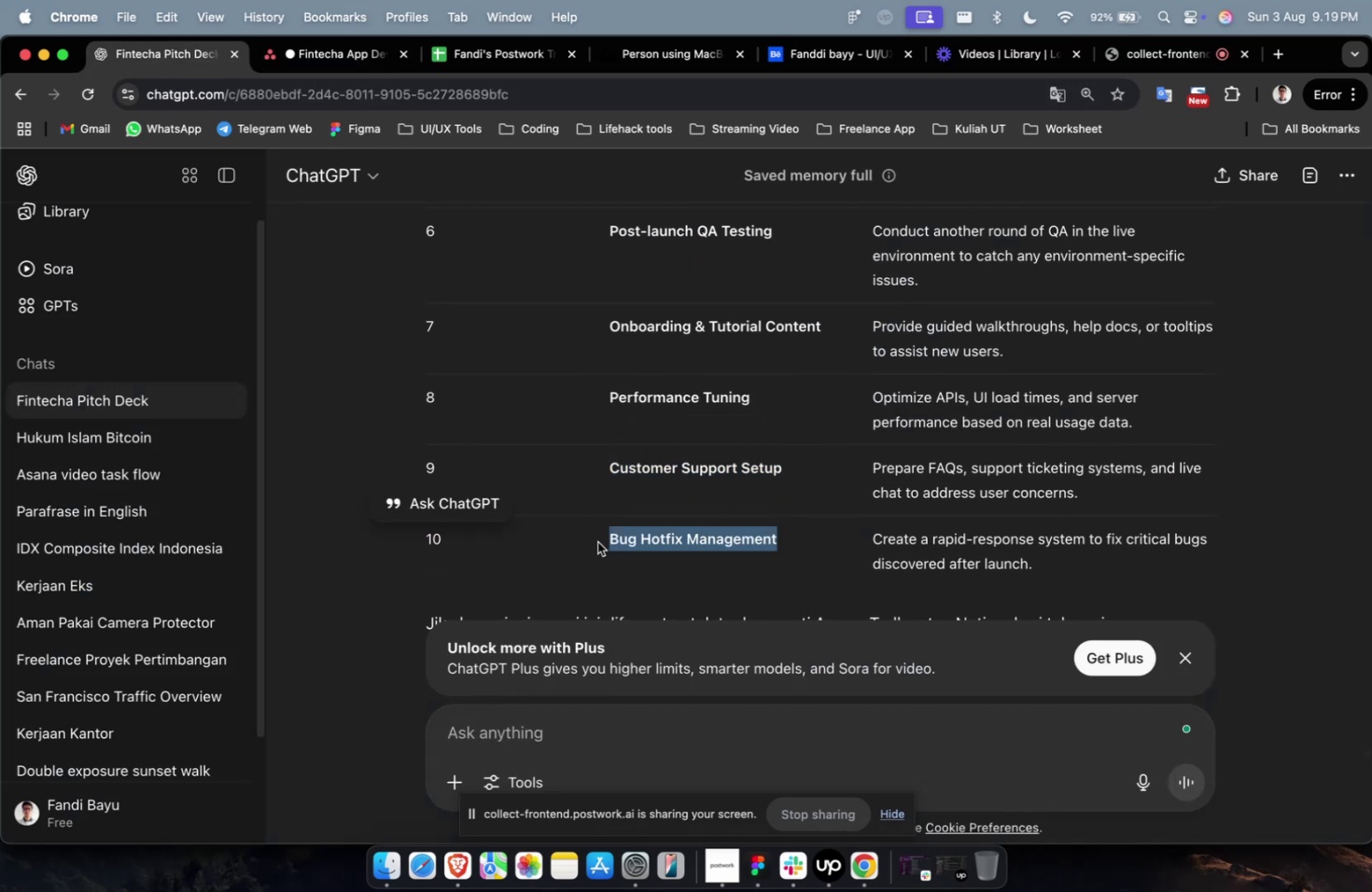 
key(Meta+C)
 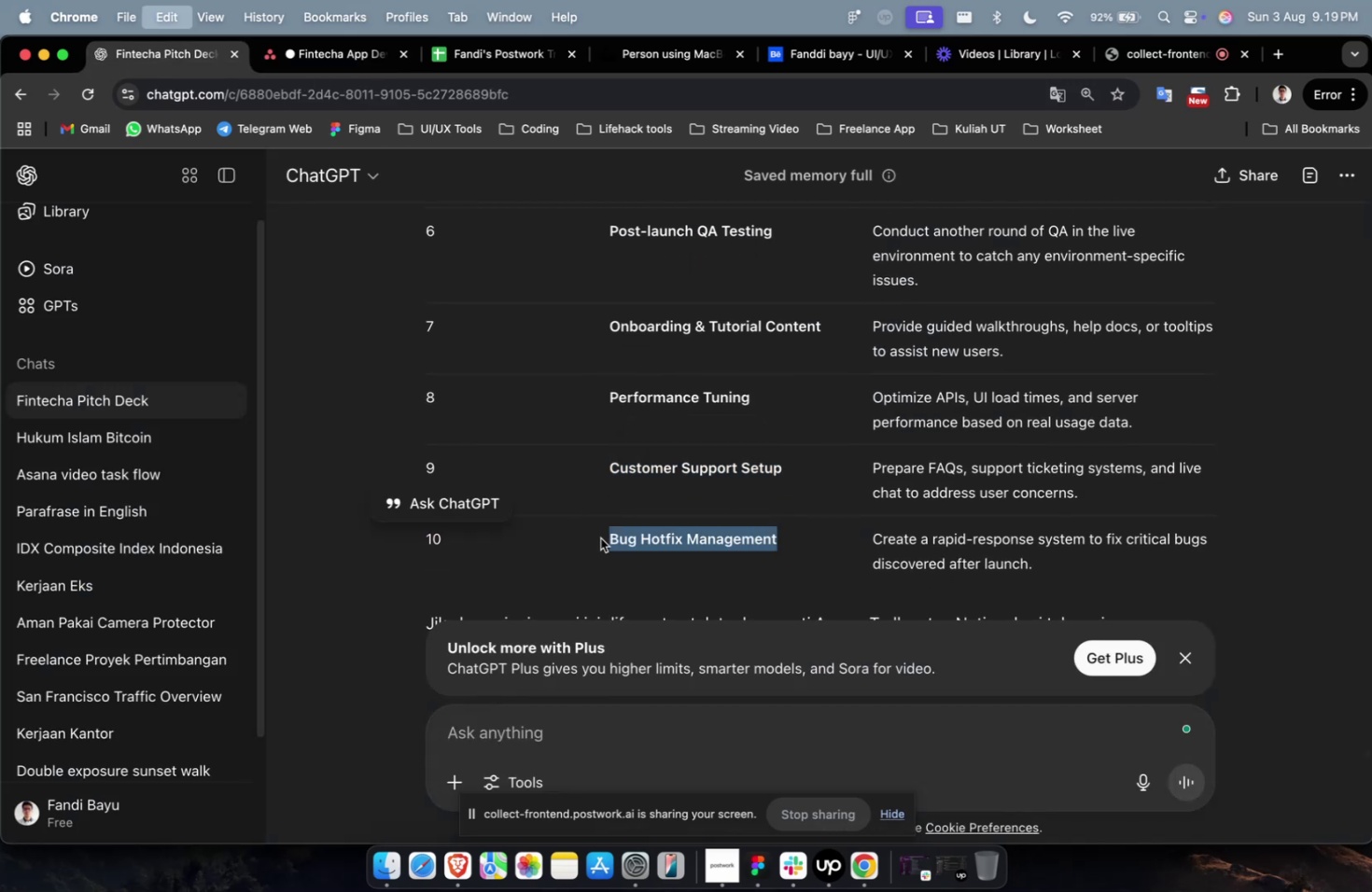 
key(Meta+C)
 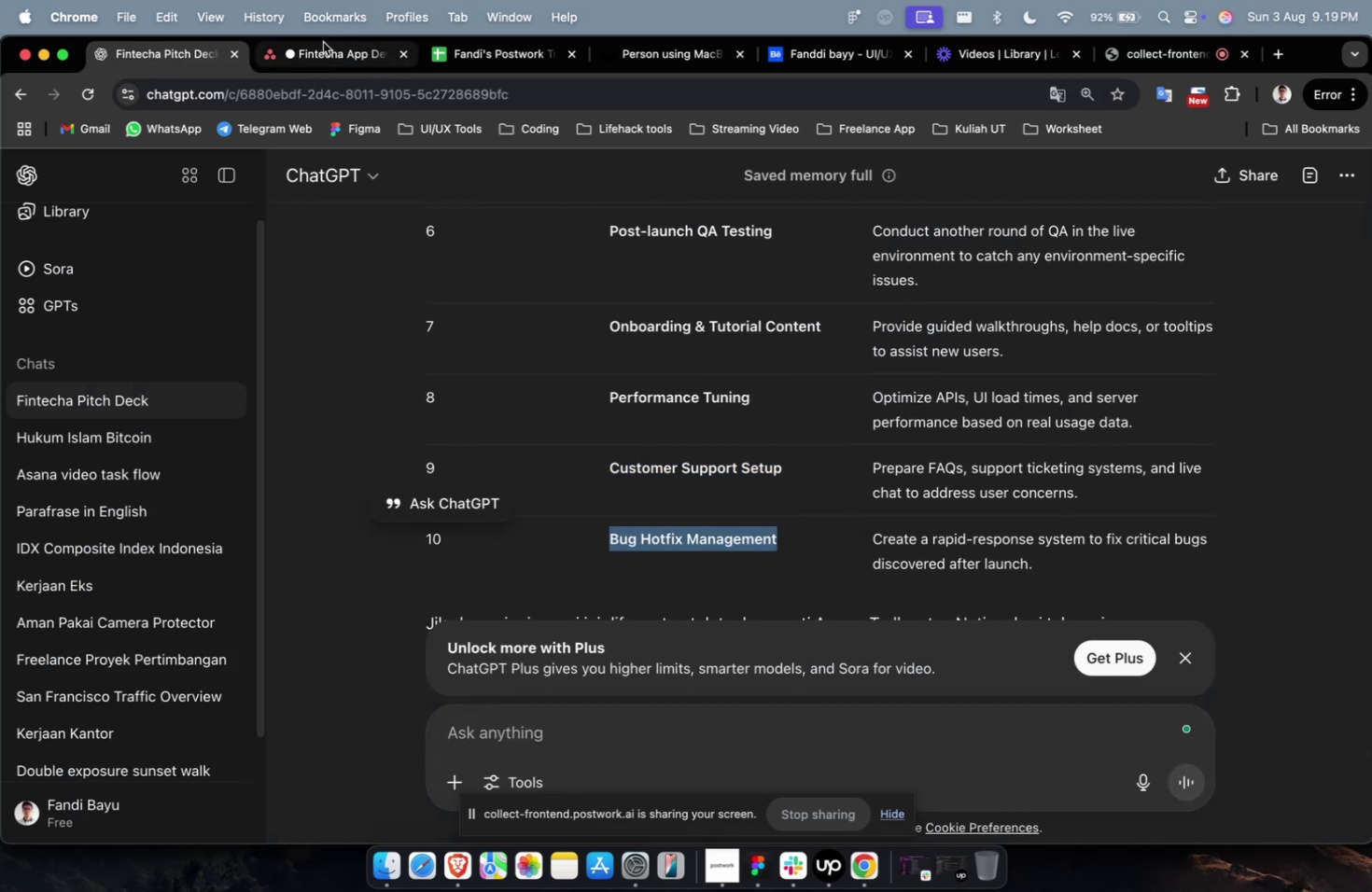 
left_click([323, 44])
 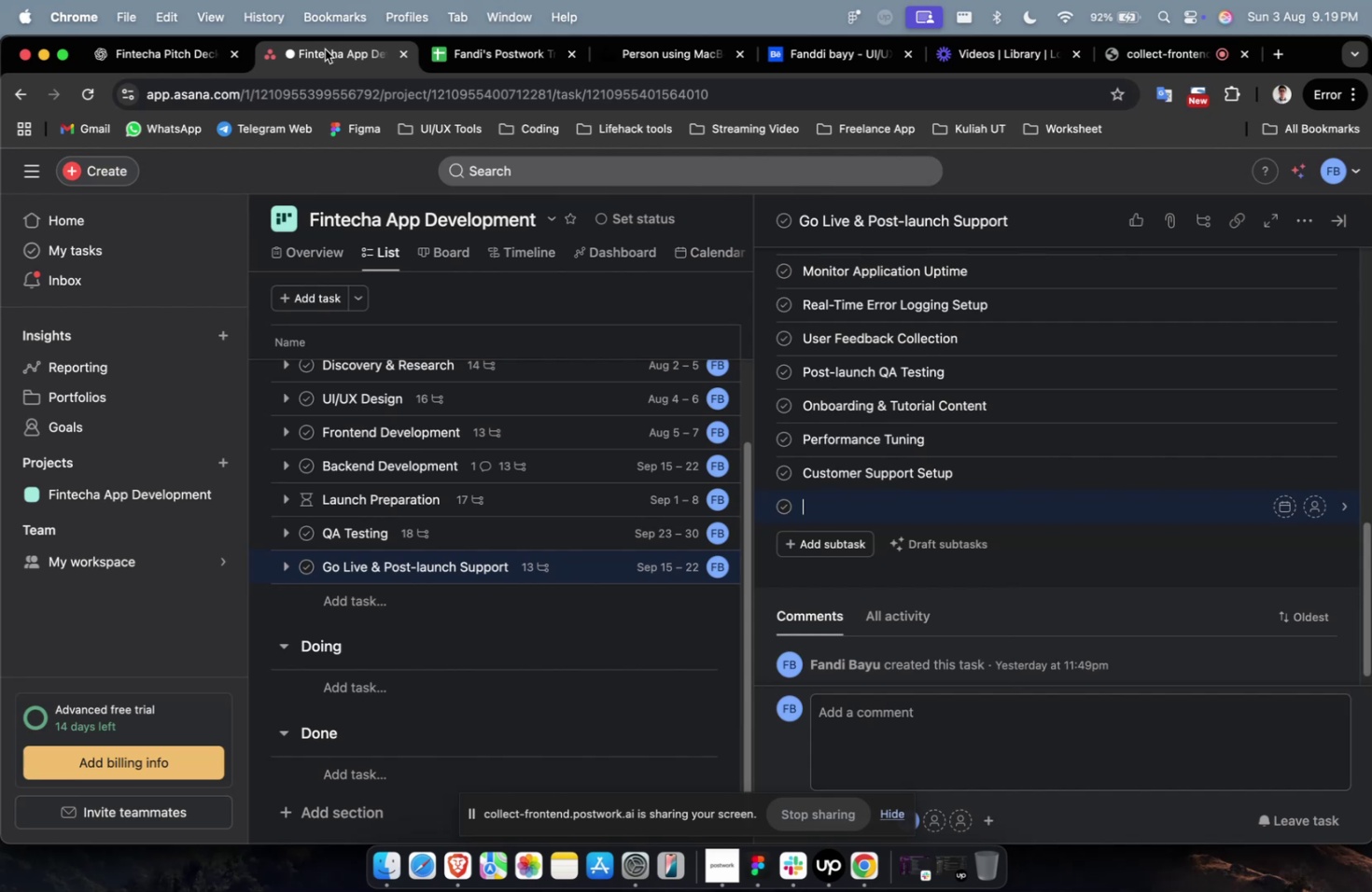 
key(Meta+V)
 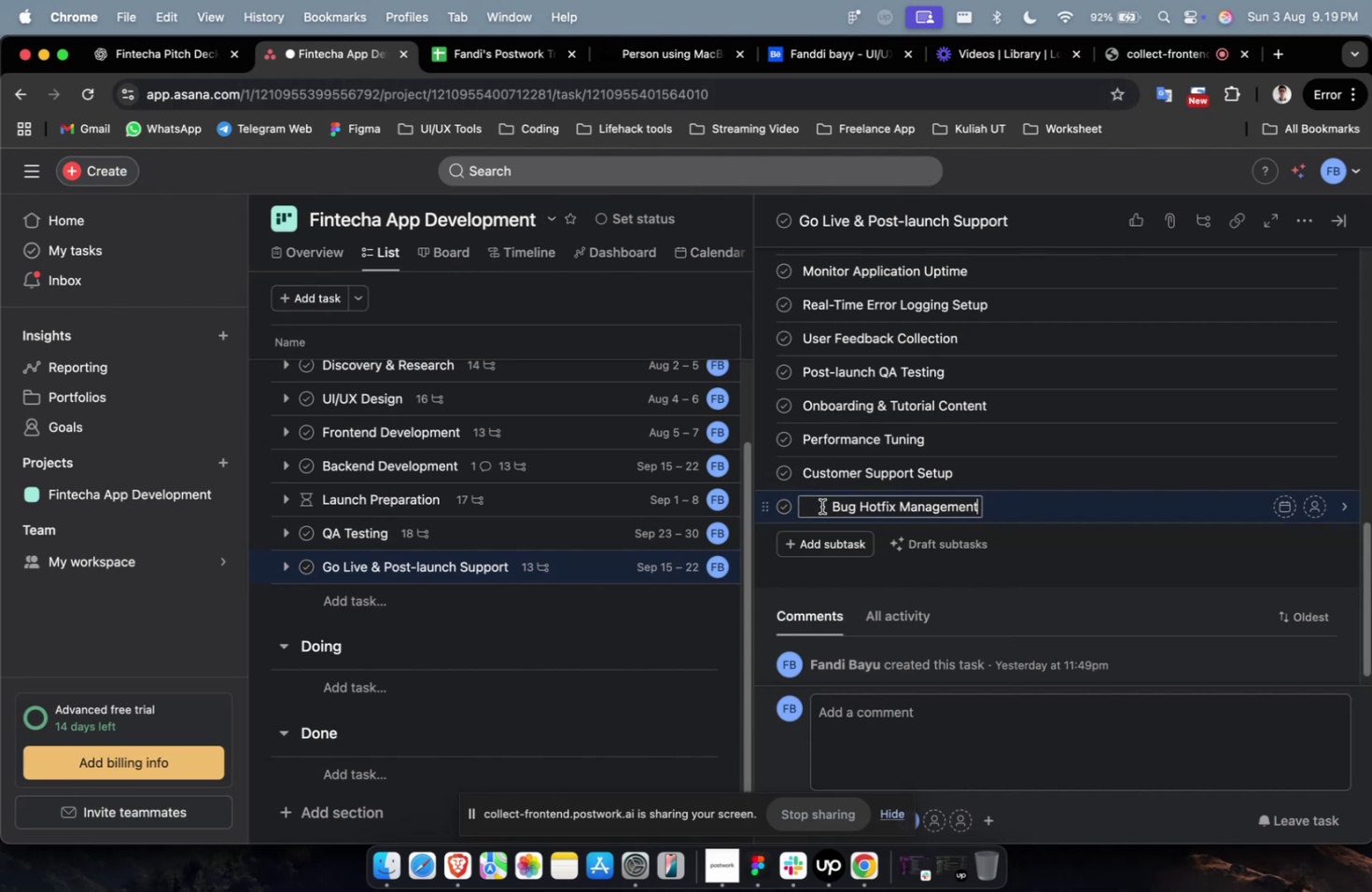 
left_click([823, 506])
 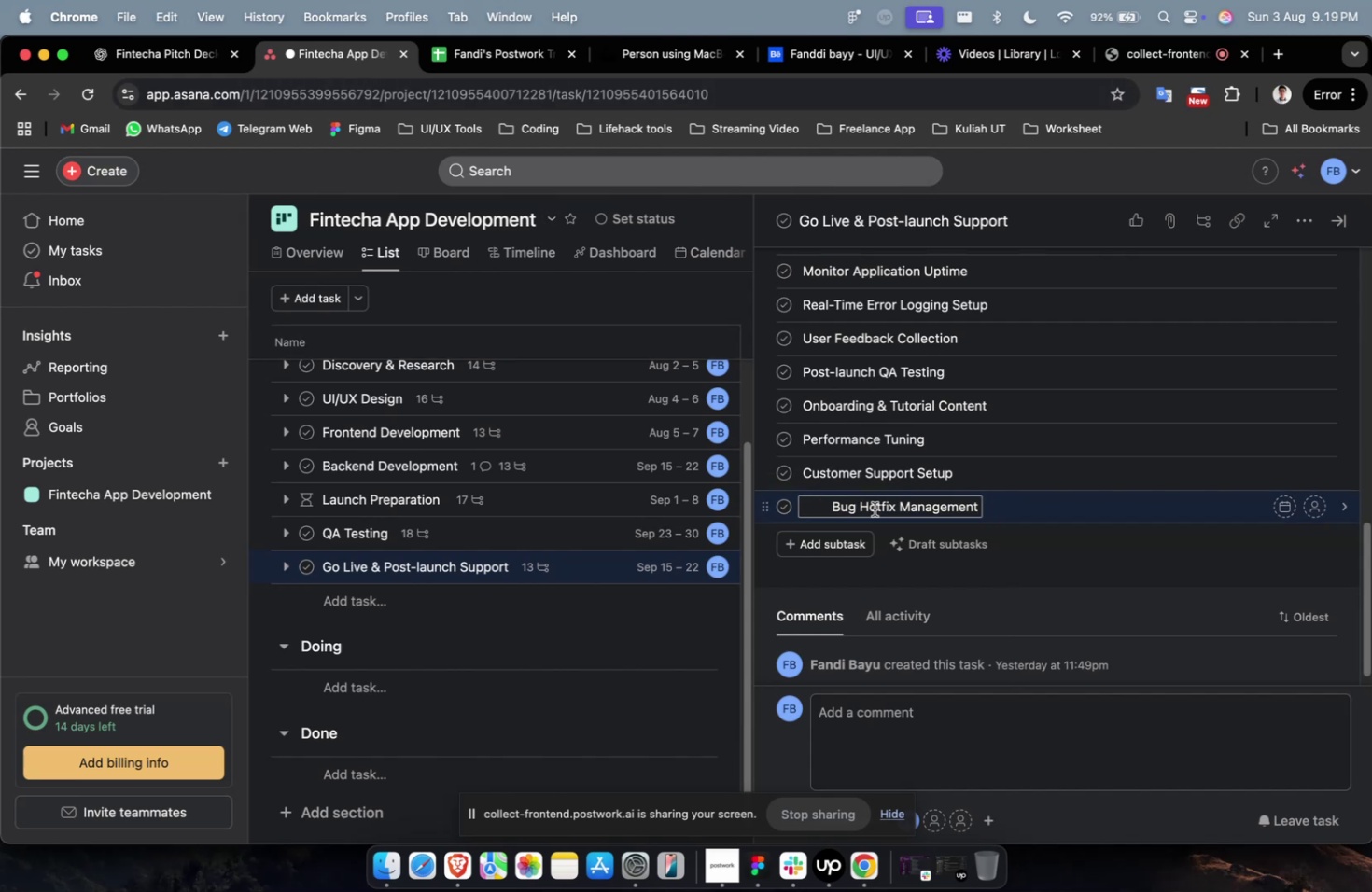 
key(Backspace)
 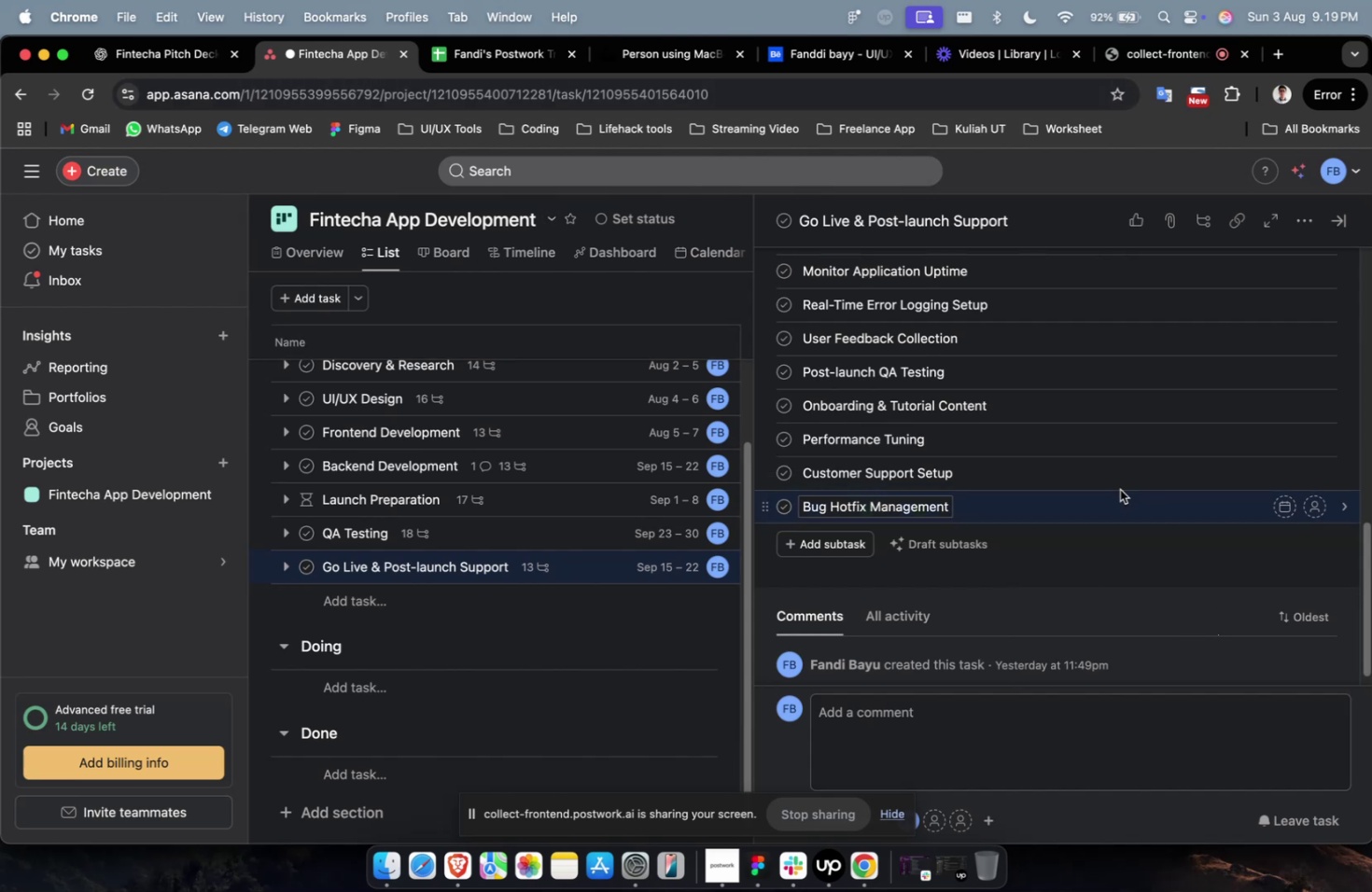 
left_click([1114, 495])
 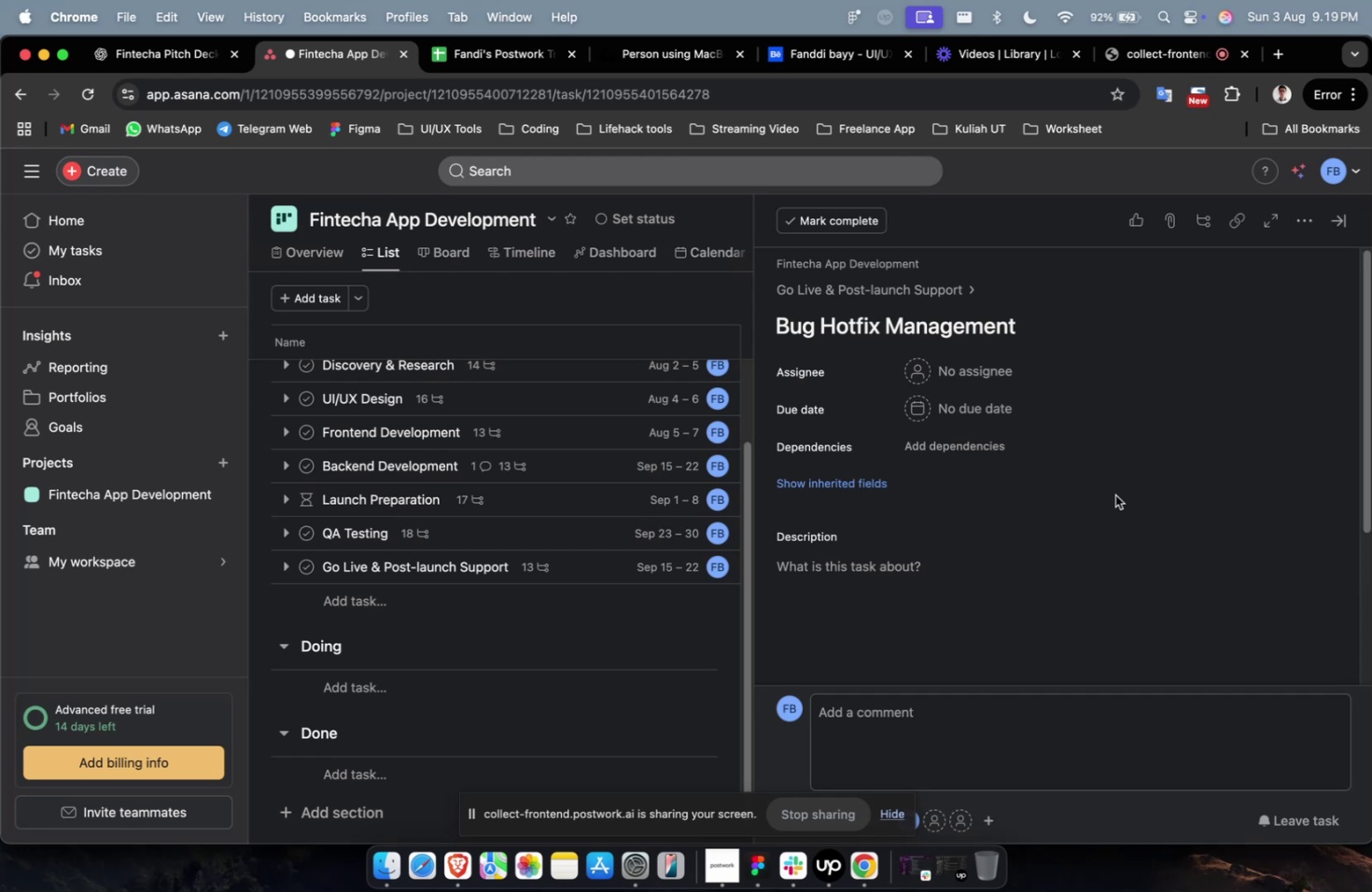 
wait(14.11)
 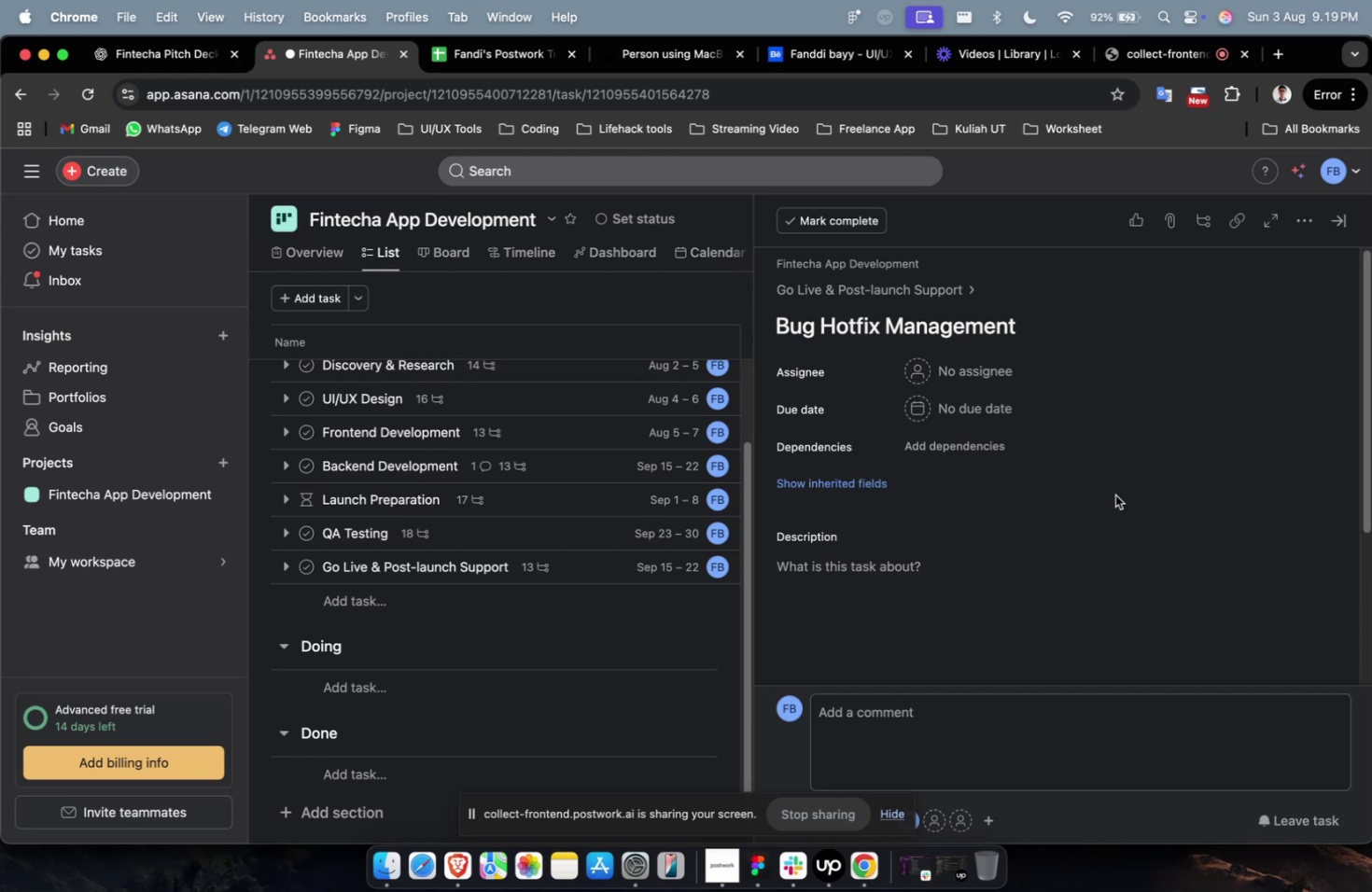 
scroll: coordinate [1048, 489], scroll_direction: down, amount: 17.0
 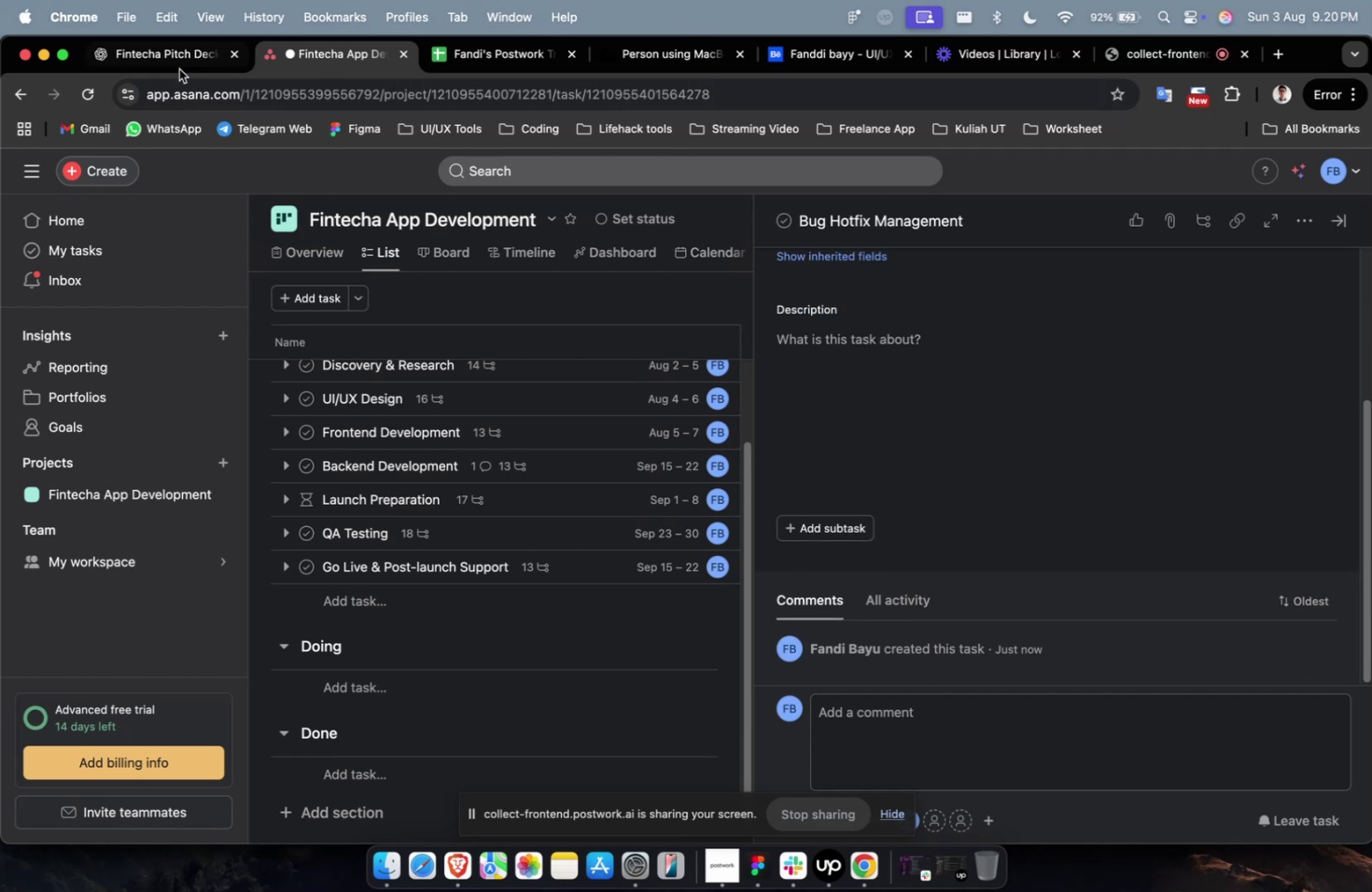 
left_click([179, 69])
 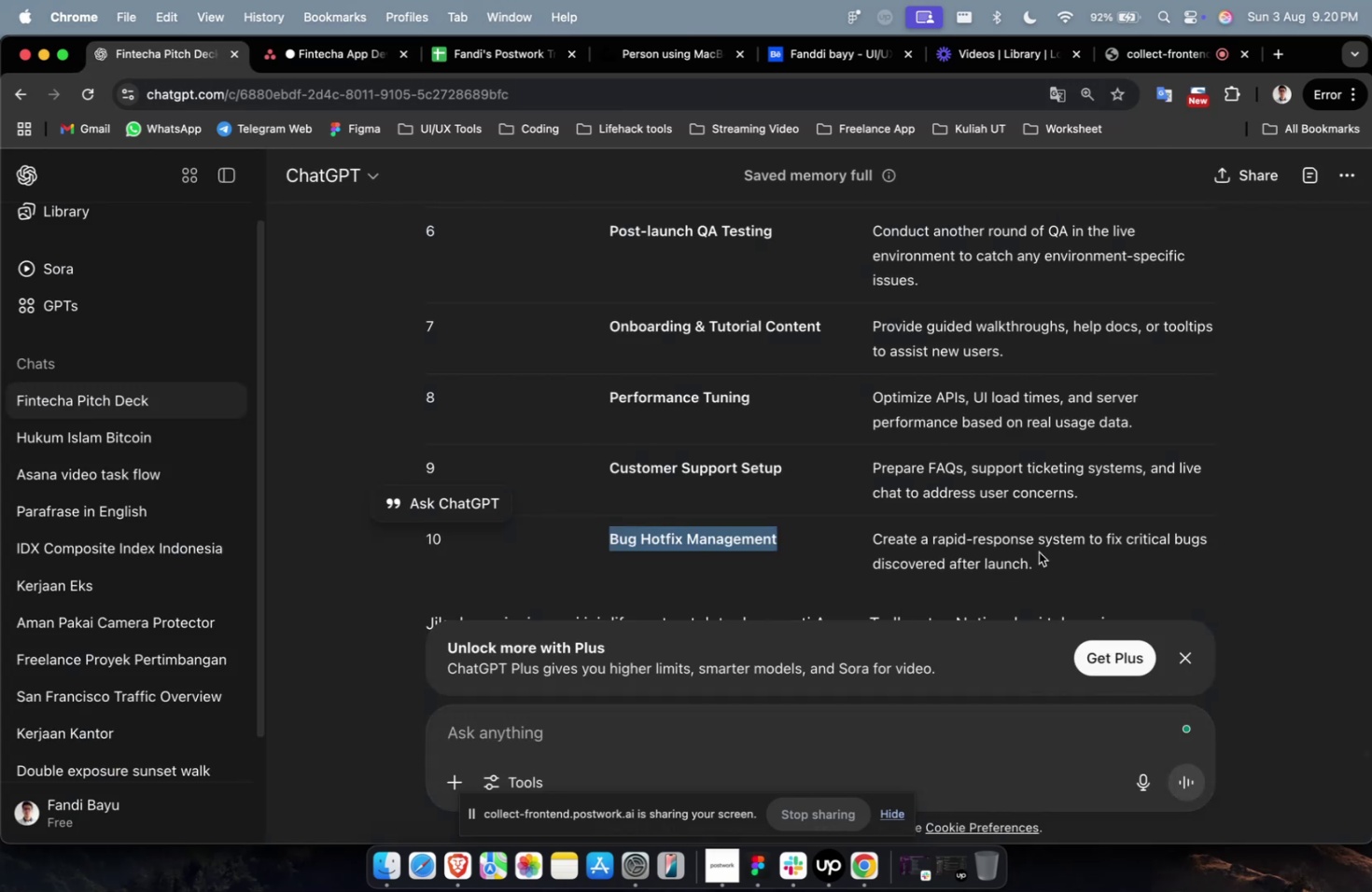 
left_click_drag(start_coordinate=[1043, 558], to_coordinate=[861, 526])
 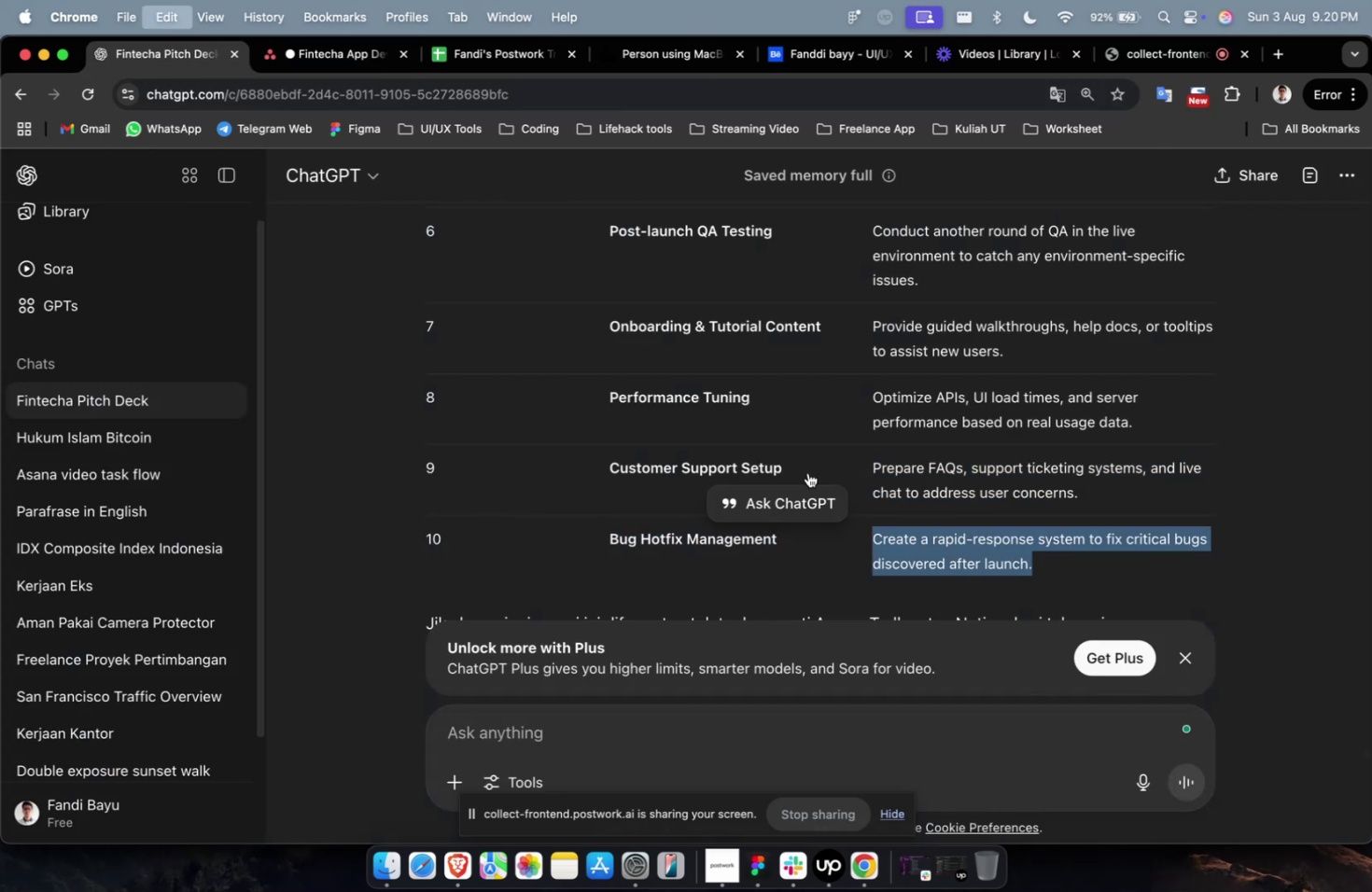 
key(Meta+C)
 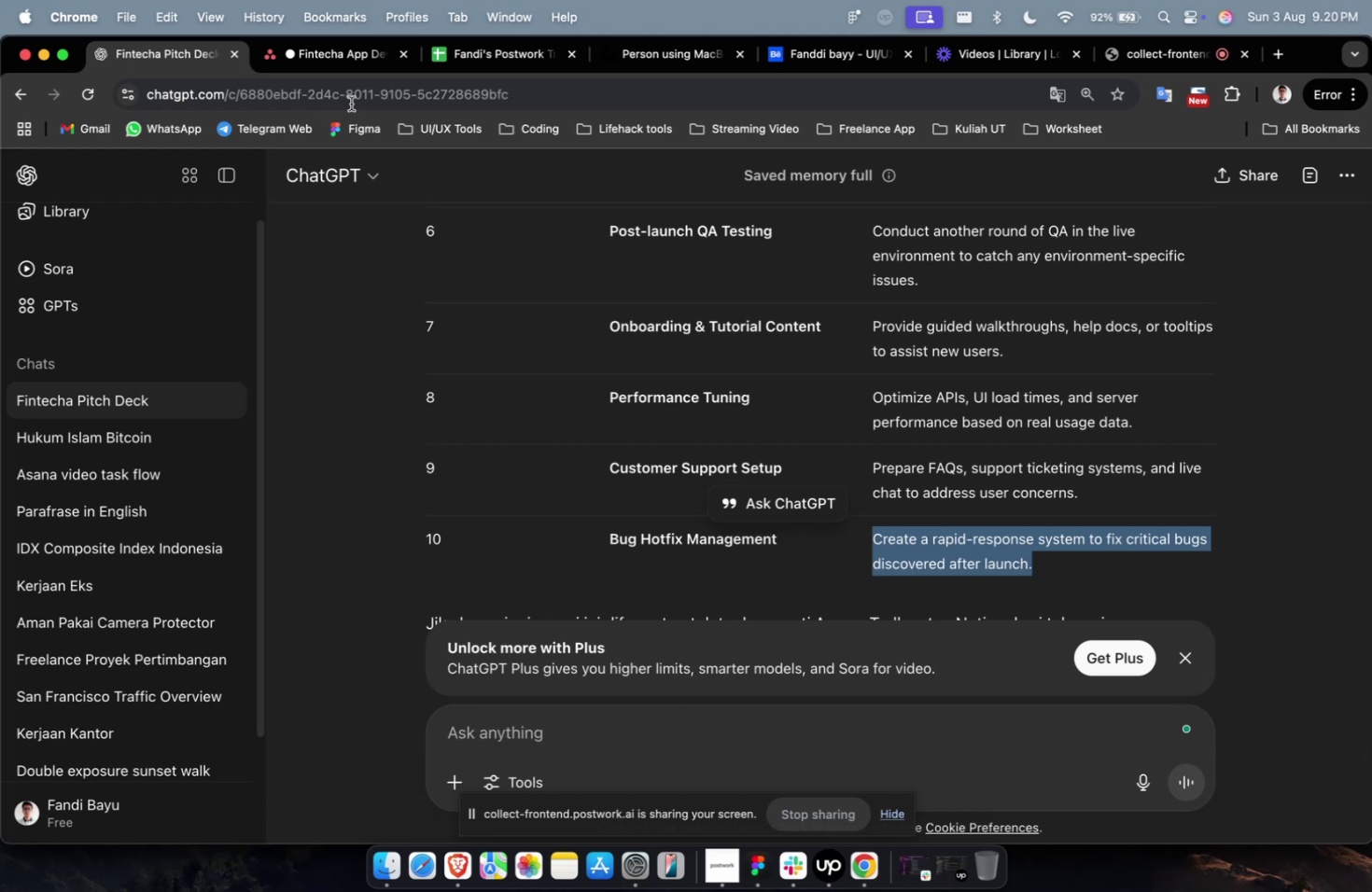 
wait(49.31)
 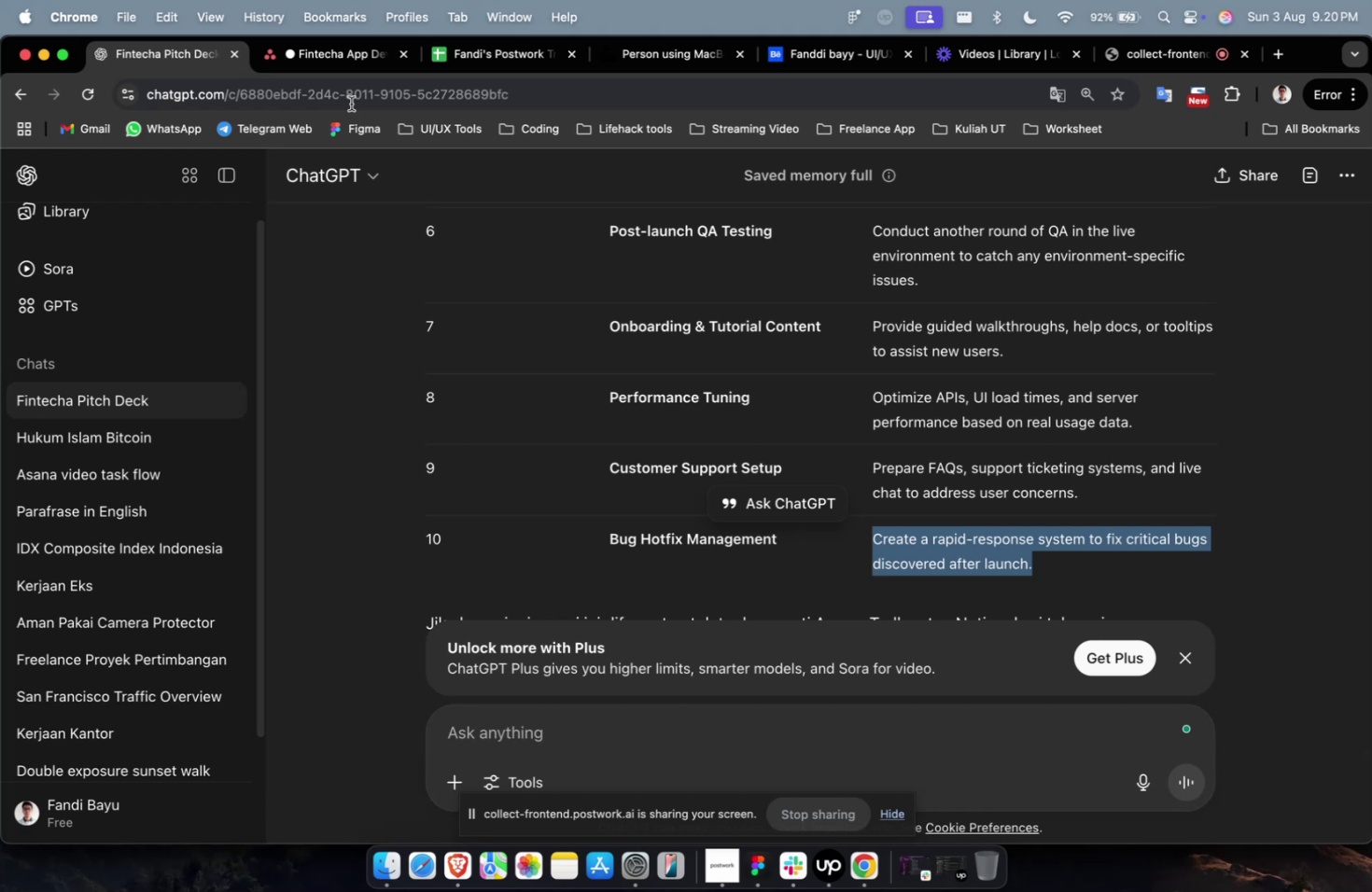 
left_click([379, 321])
 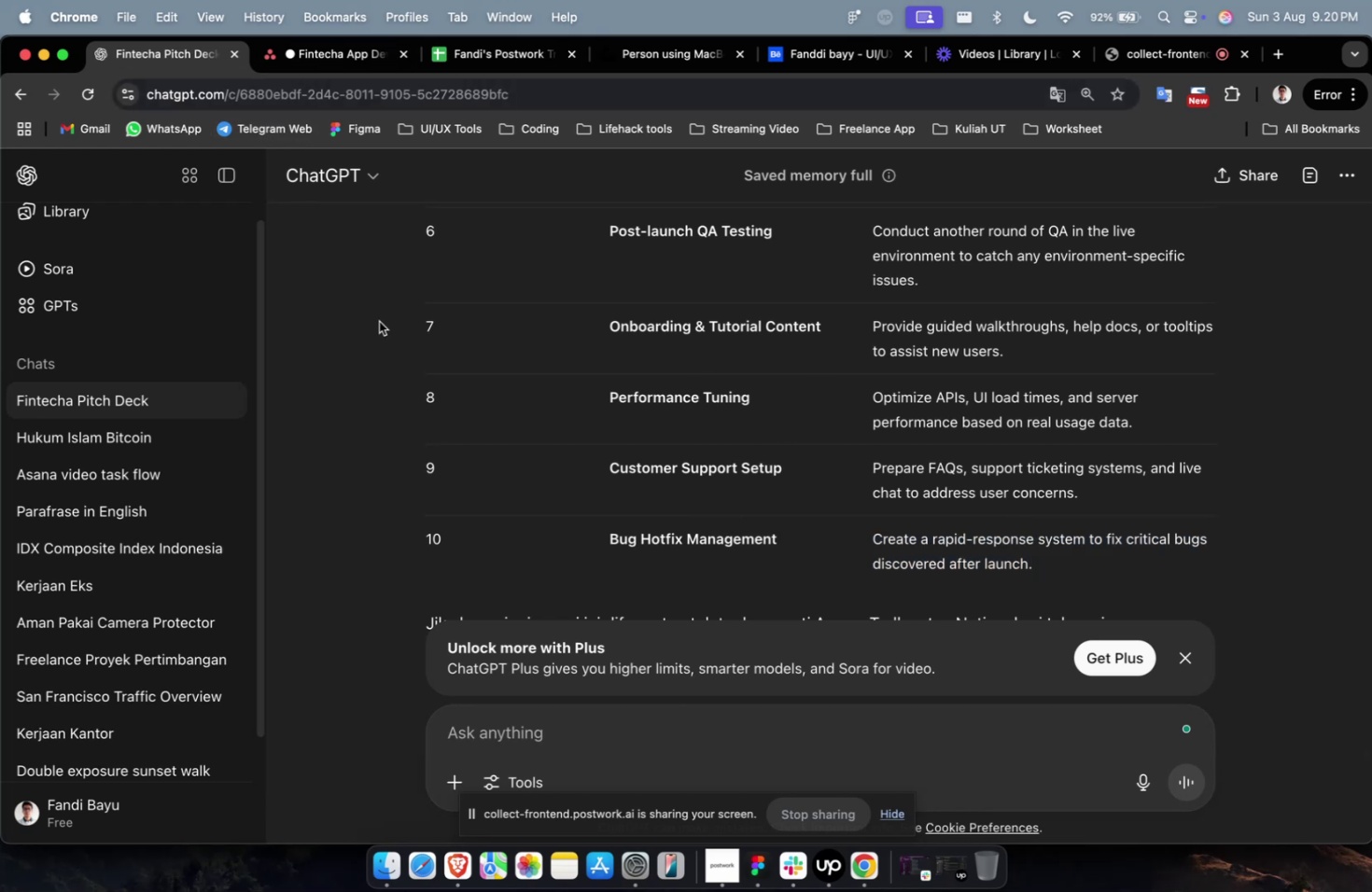 
wait(8.77)
 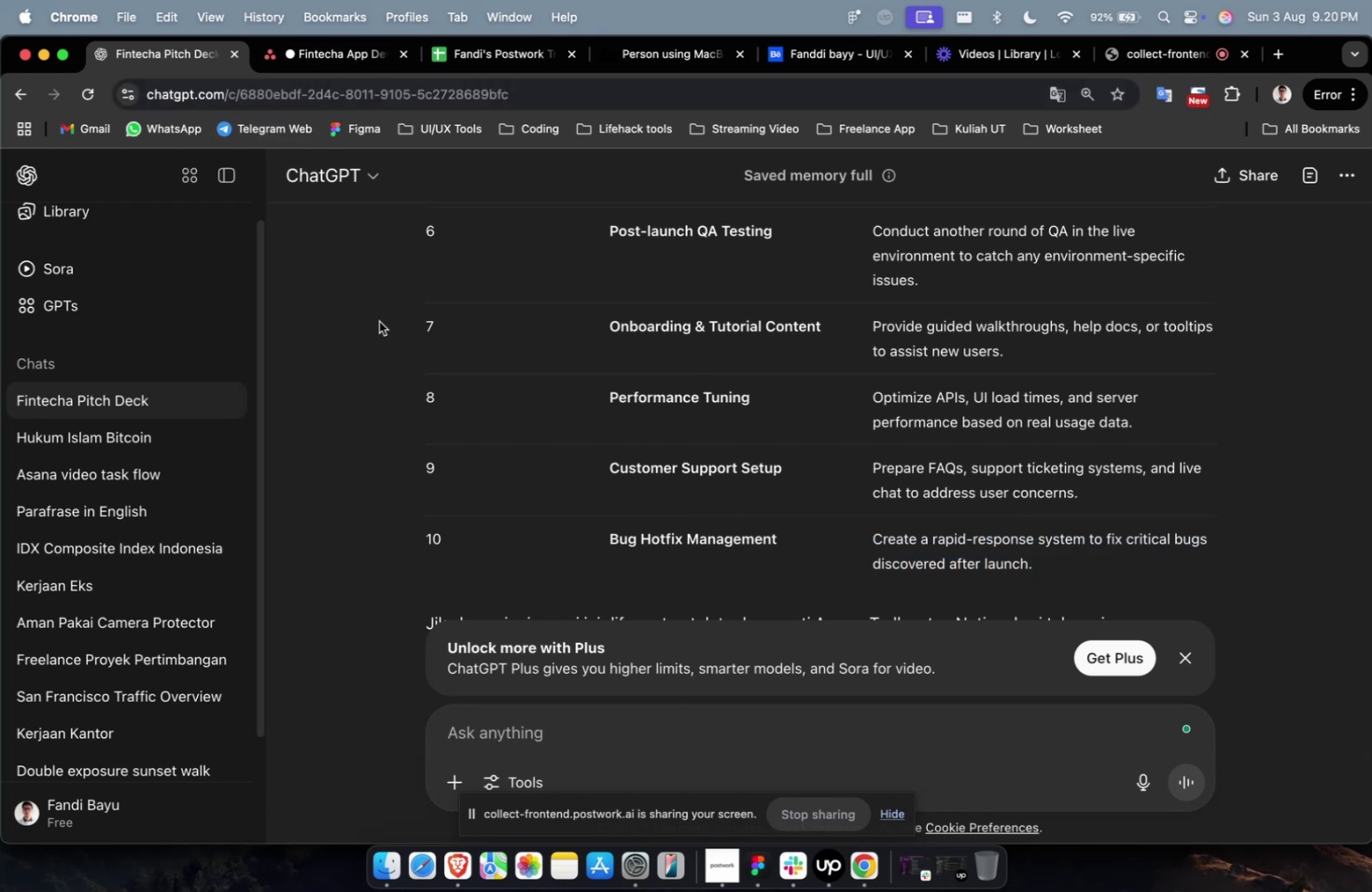 
scroll: coordinate [379, 321], scroll_direction: down, amount: 1.0
 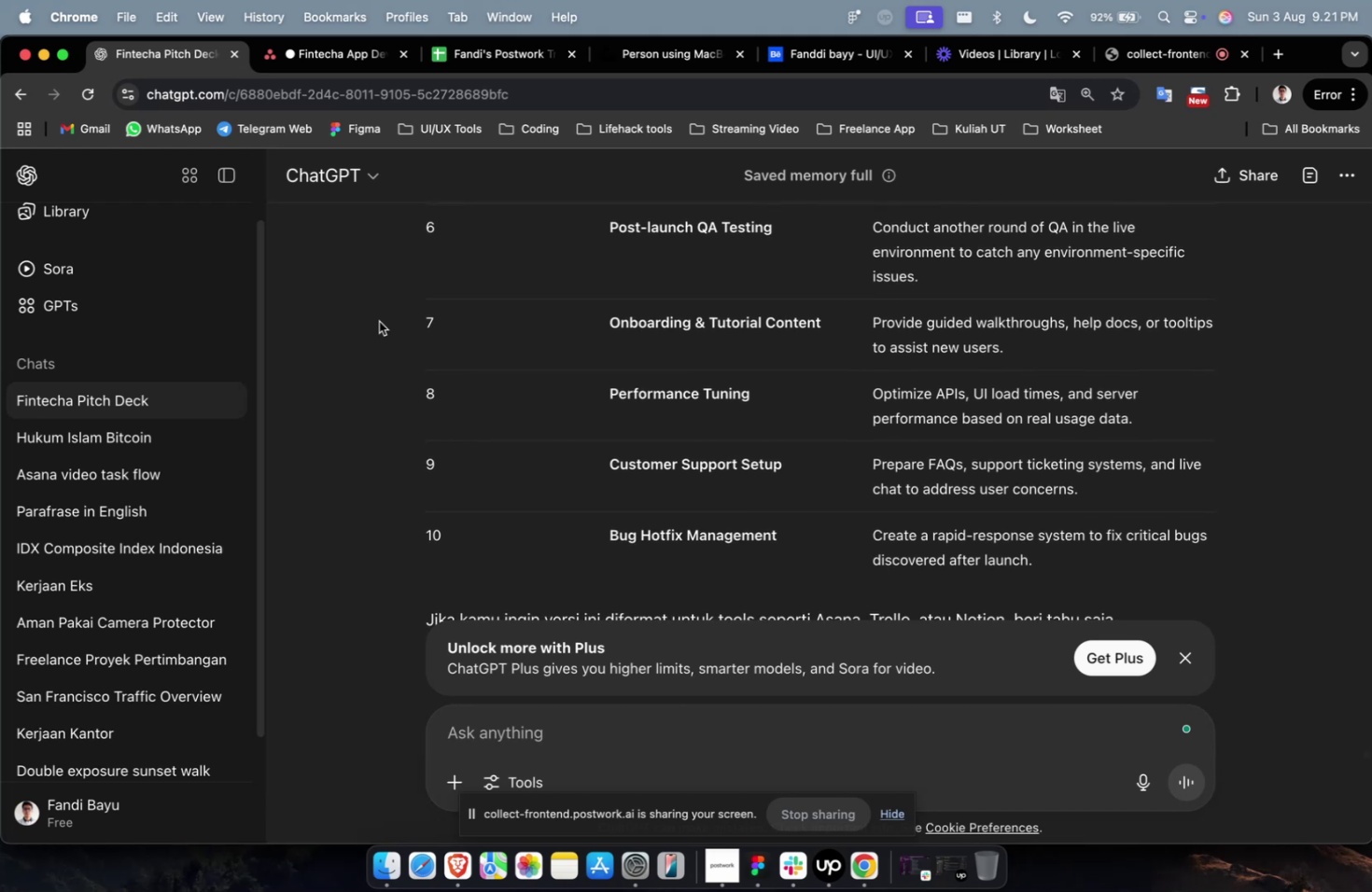 
wait(5.06)
 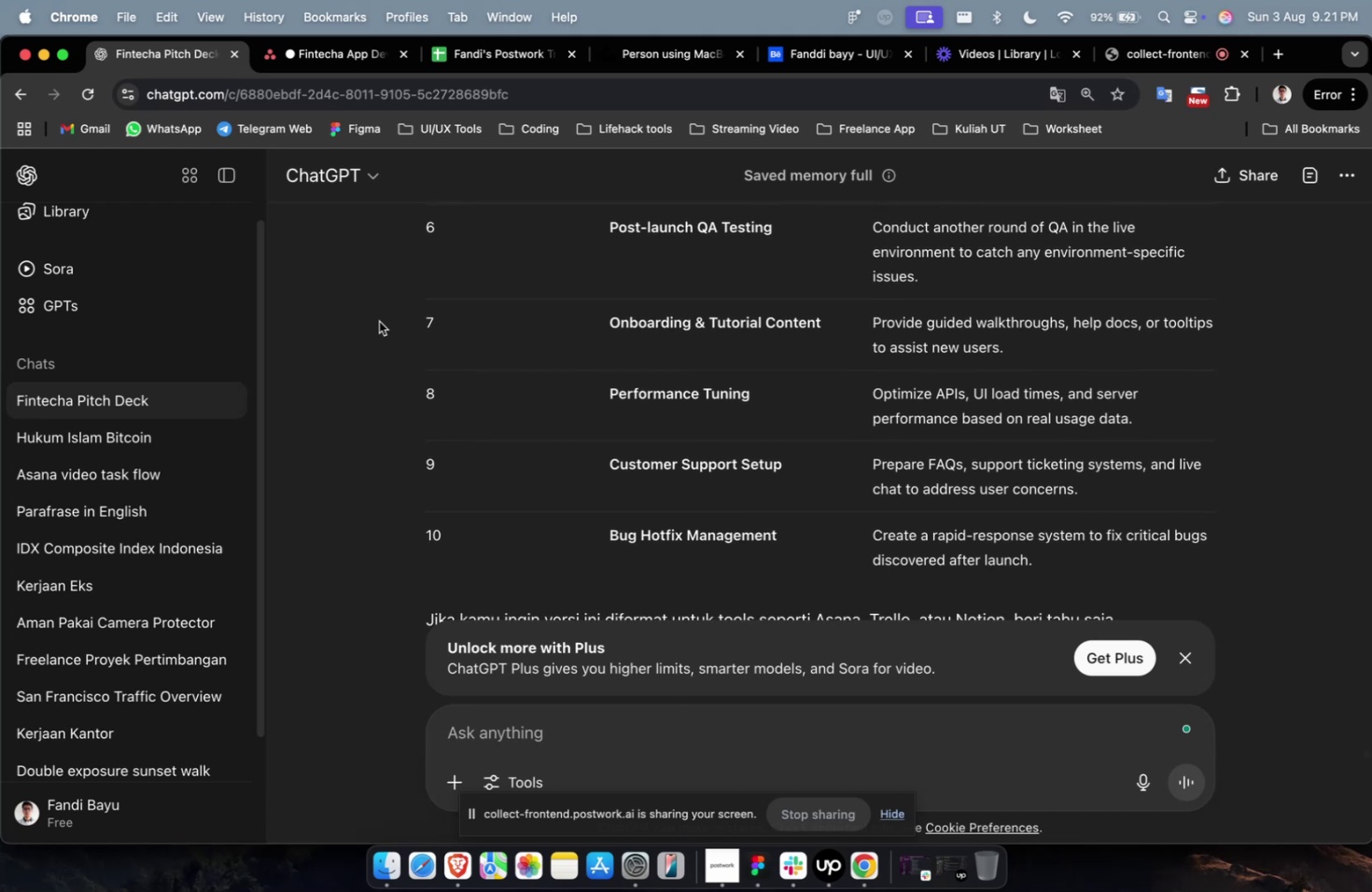 
scroll: coordinate [379, 321], scroll_direction: down, amount: 3.0
 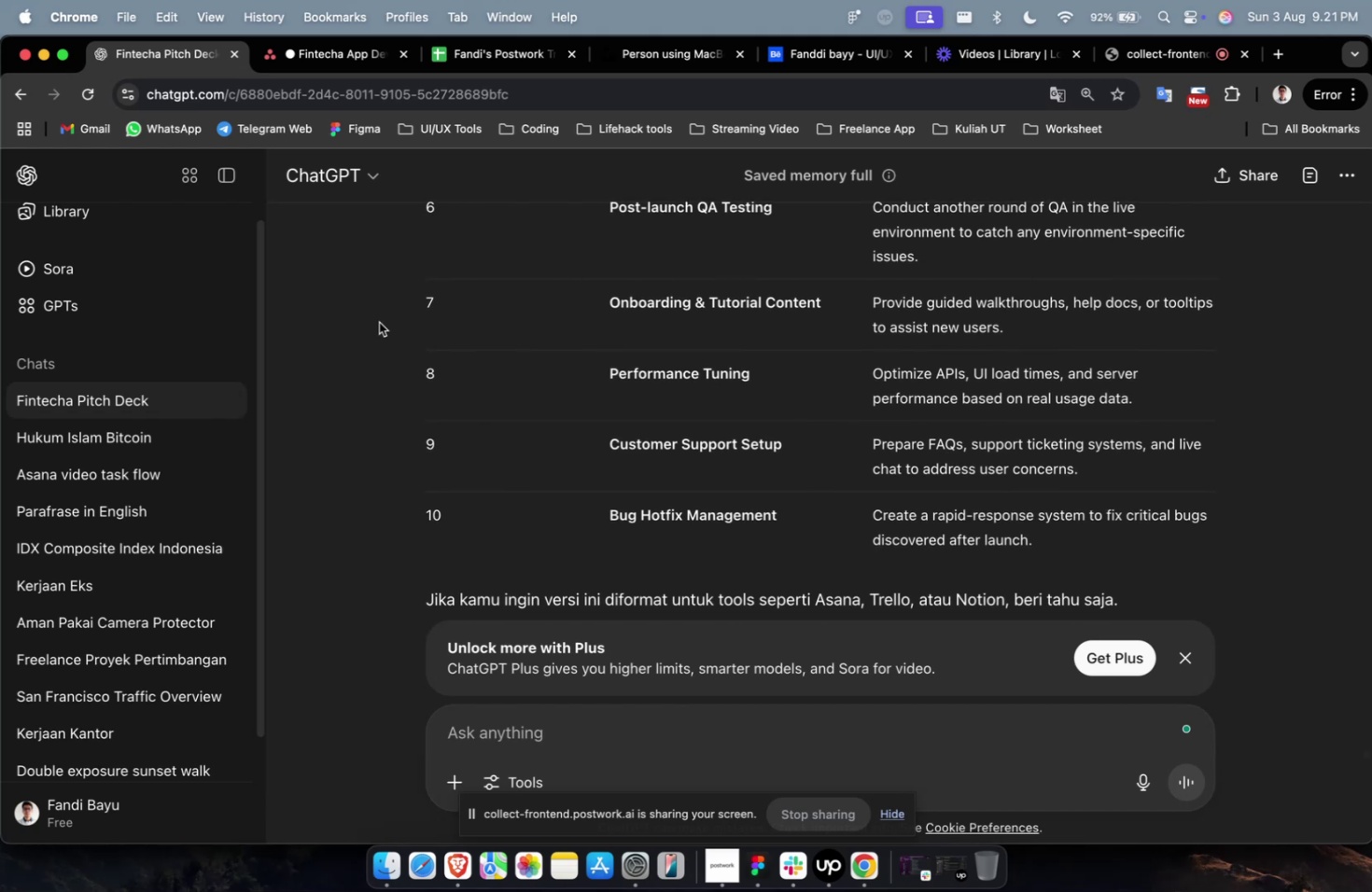 
wait(5.66)
 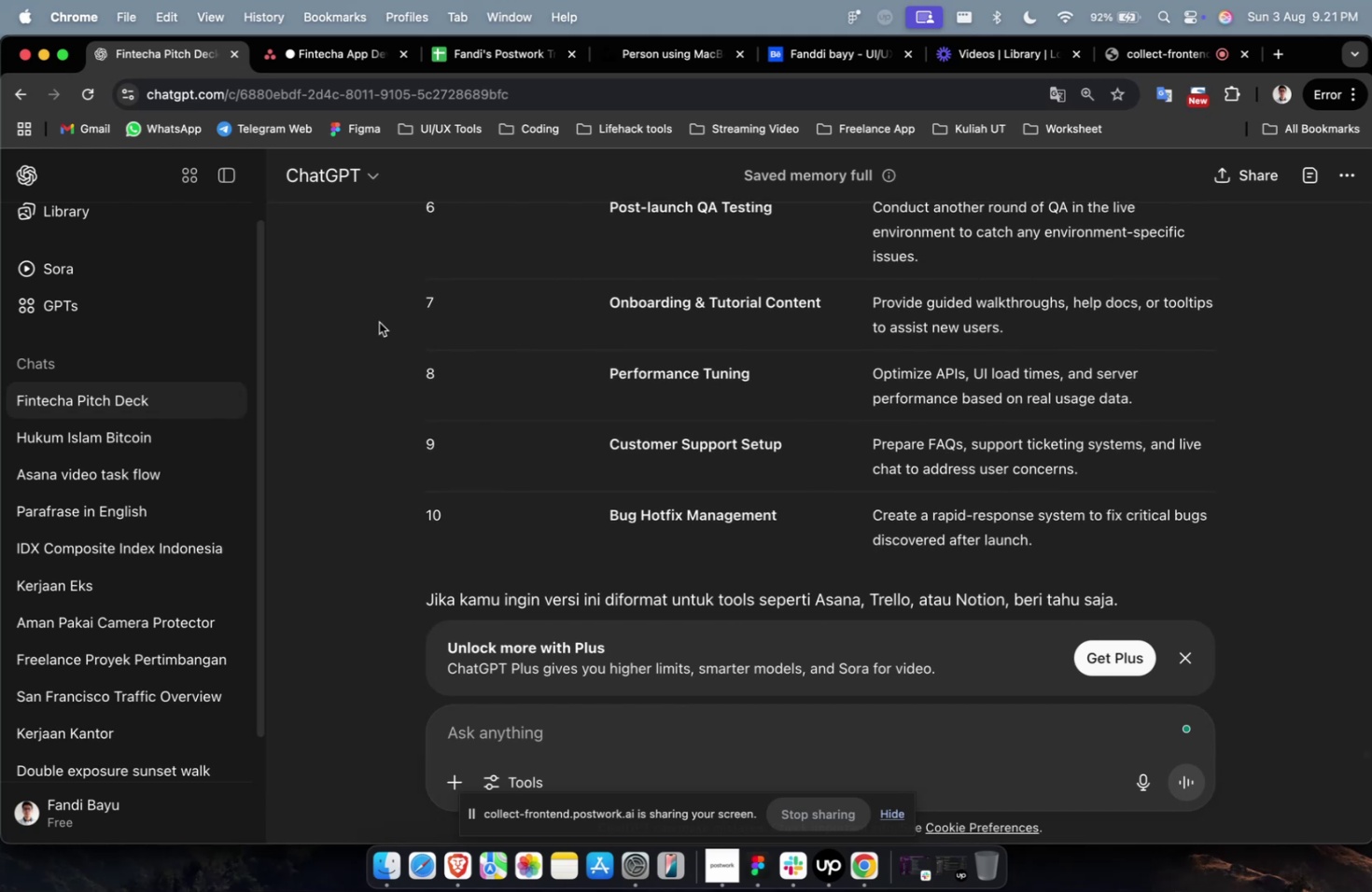 
scroll: coordinate [379, 322], scroll_direction: down, amount: 8.0
 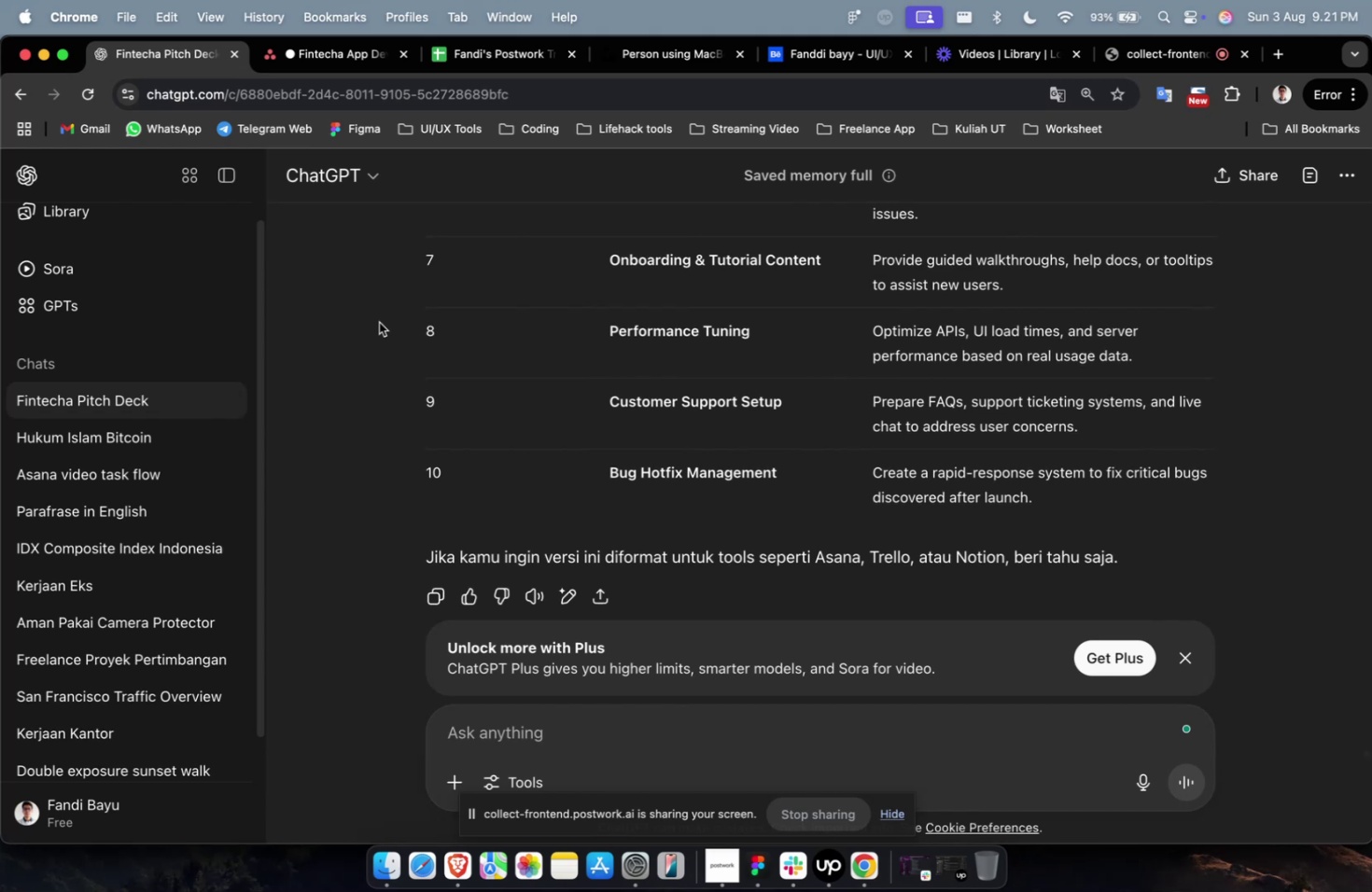 
wait(5.18)
 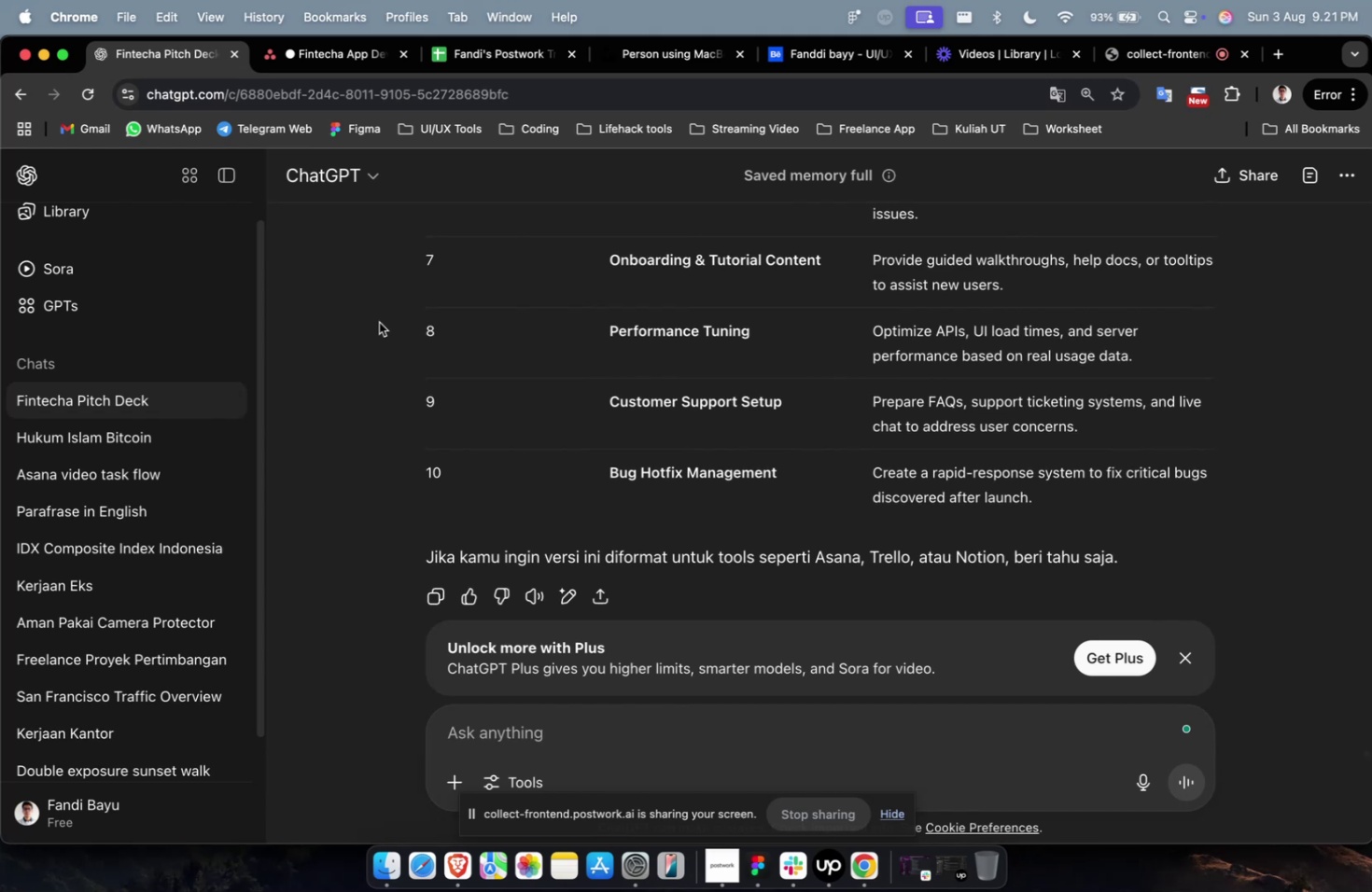 
scroll: coordinate [379, 322], scroll_direction: down, amount: 2.0
 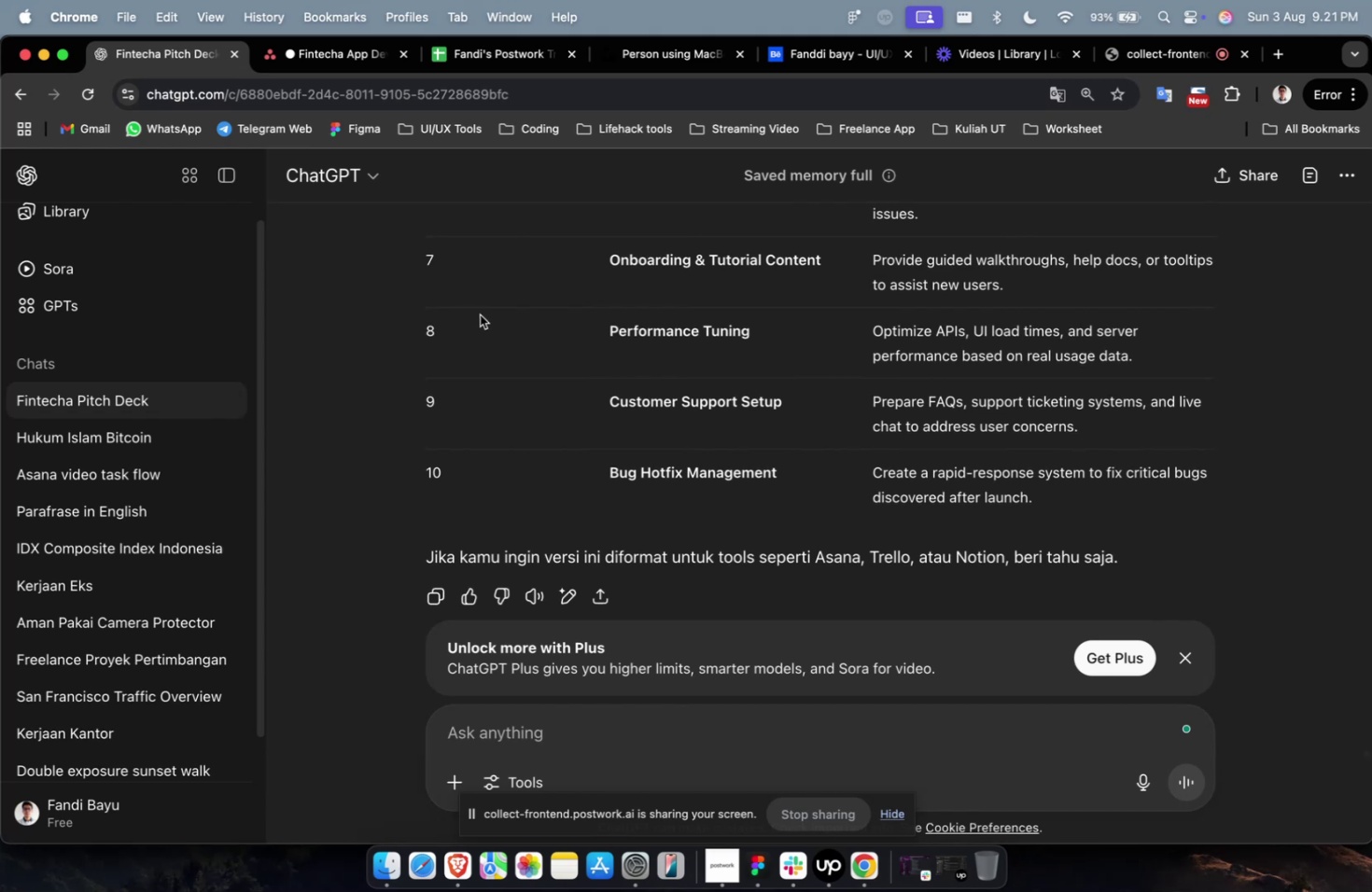 
wait(6.16)
 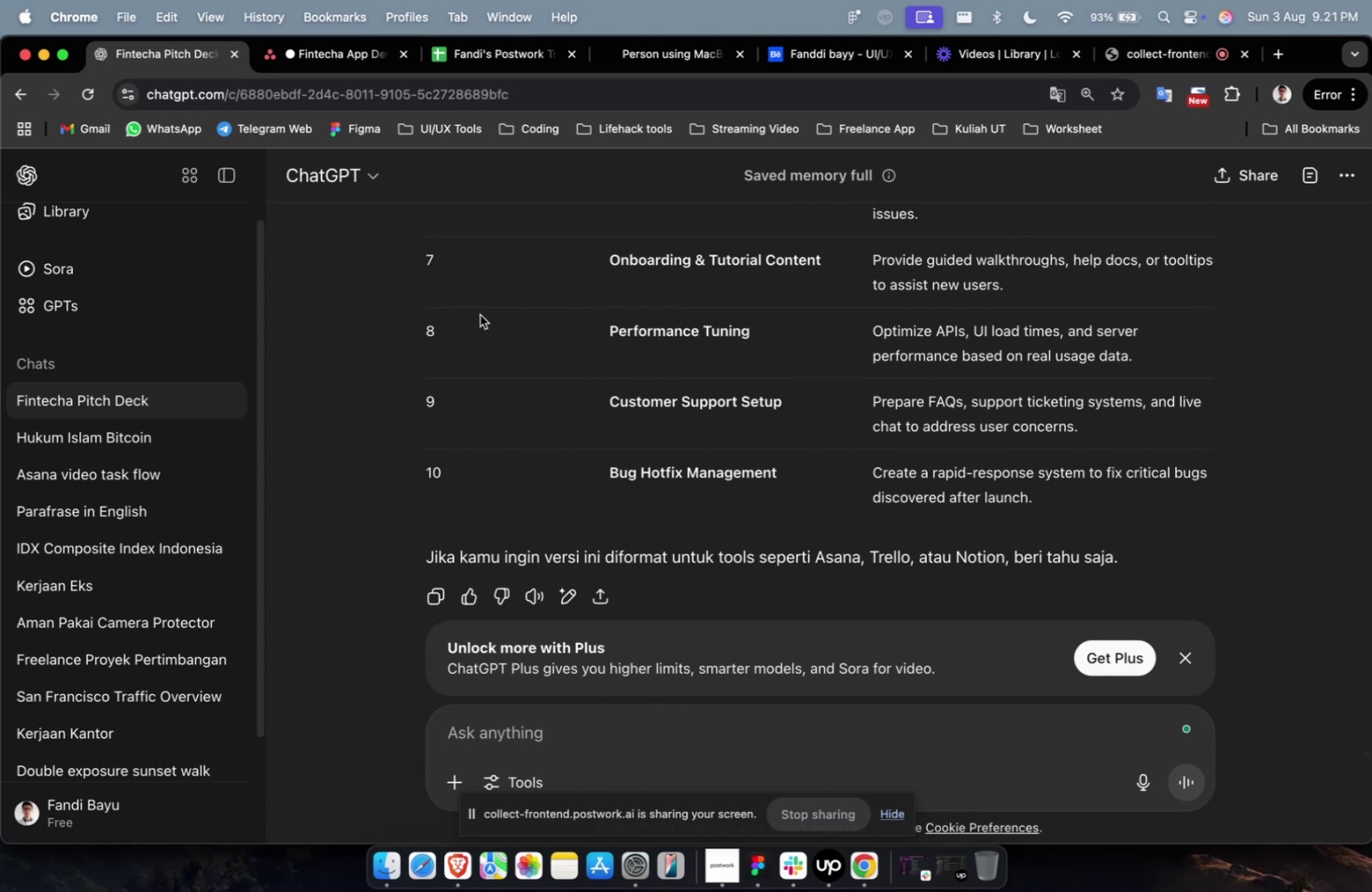 
double_click([964, 429])
 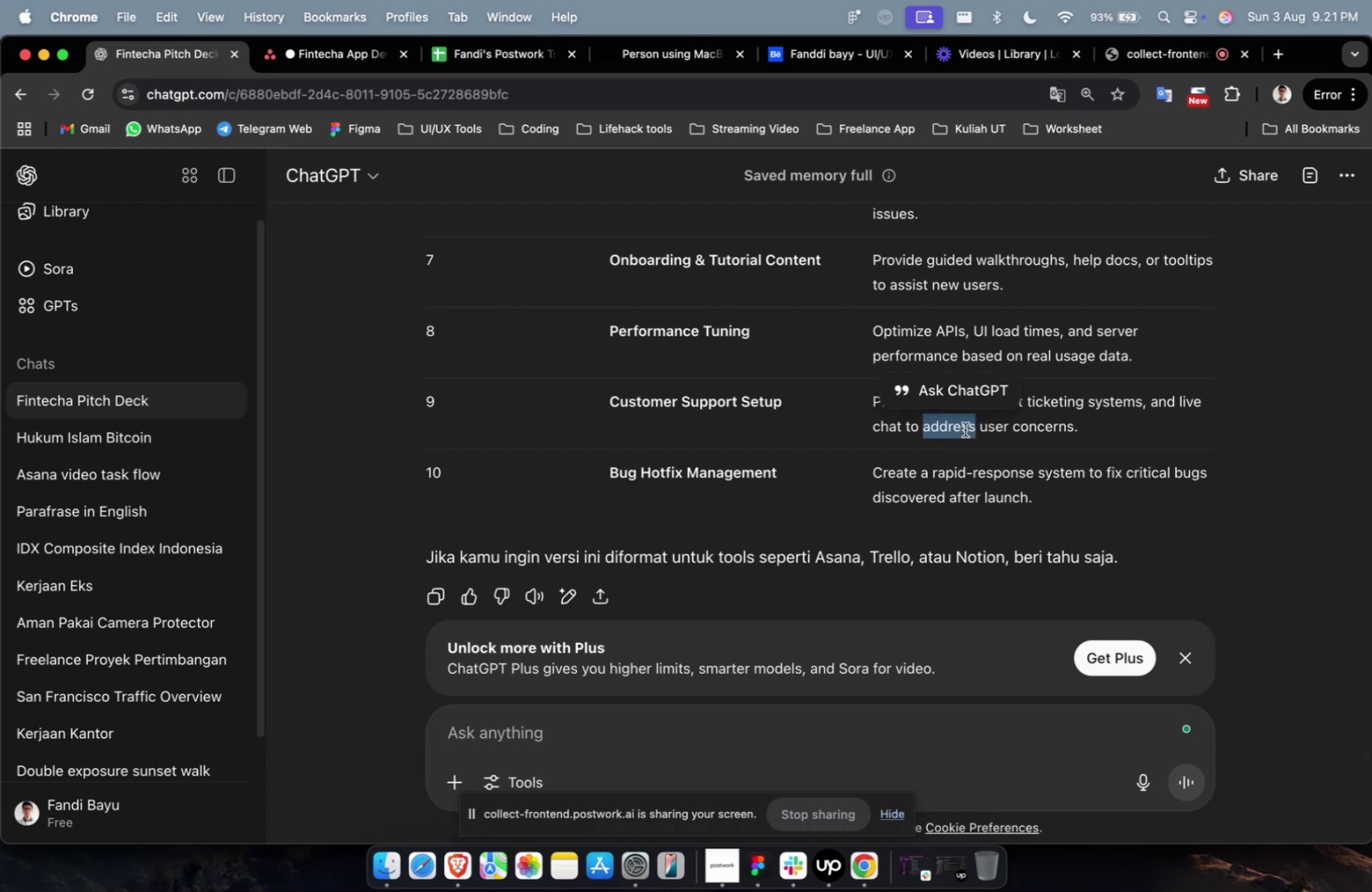 
triple_click([964, 429])
 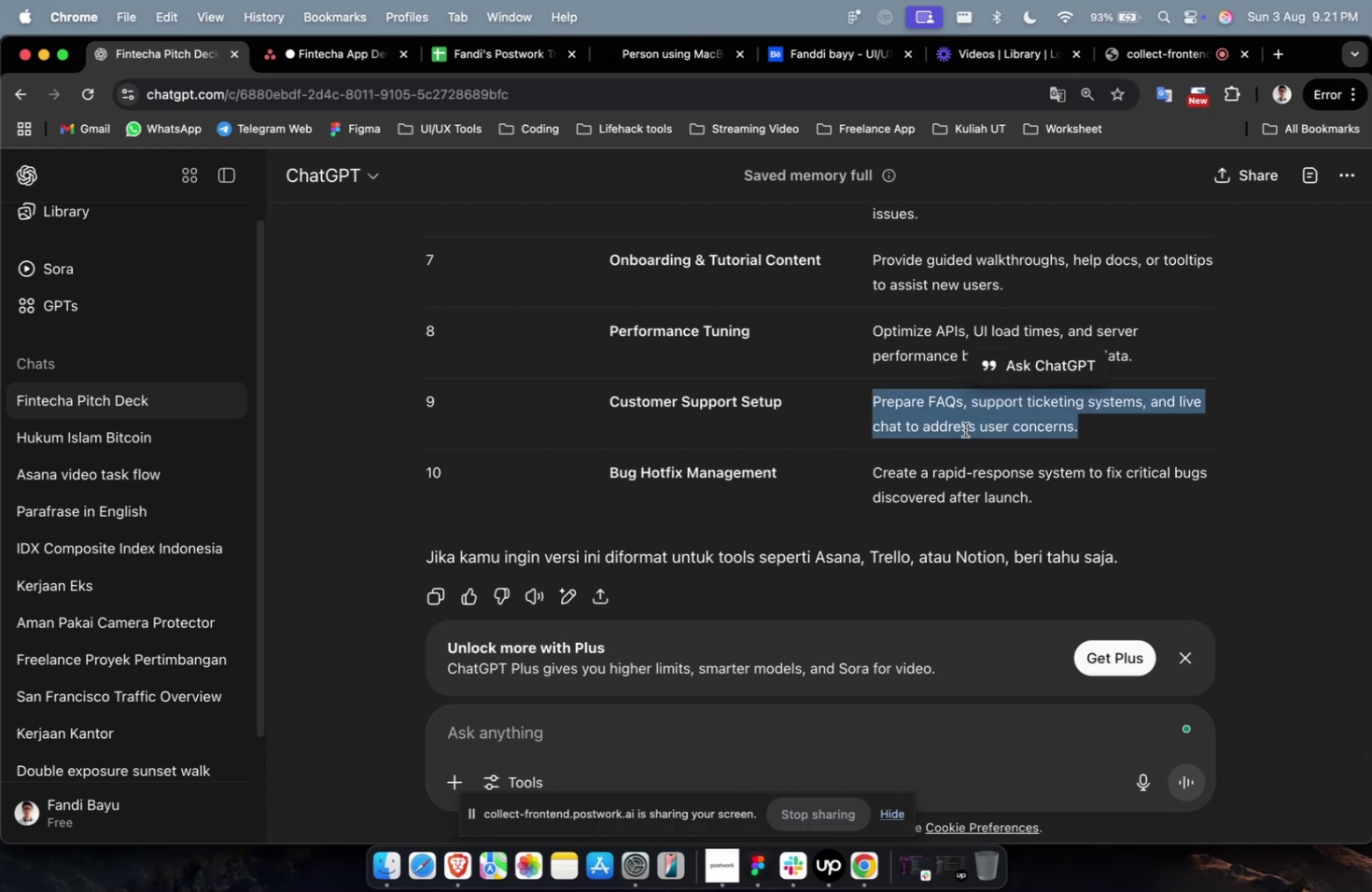 
triple_click([964, 429])
 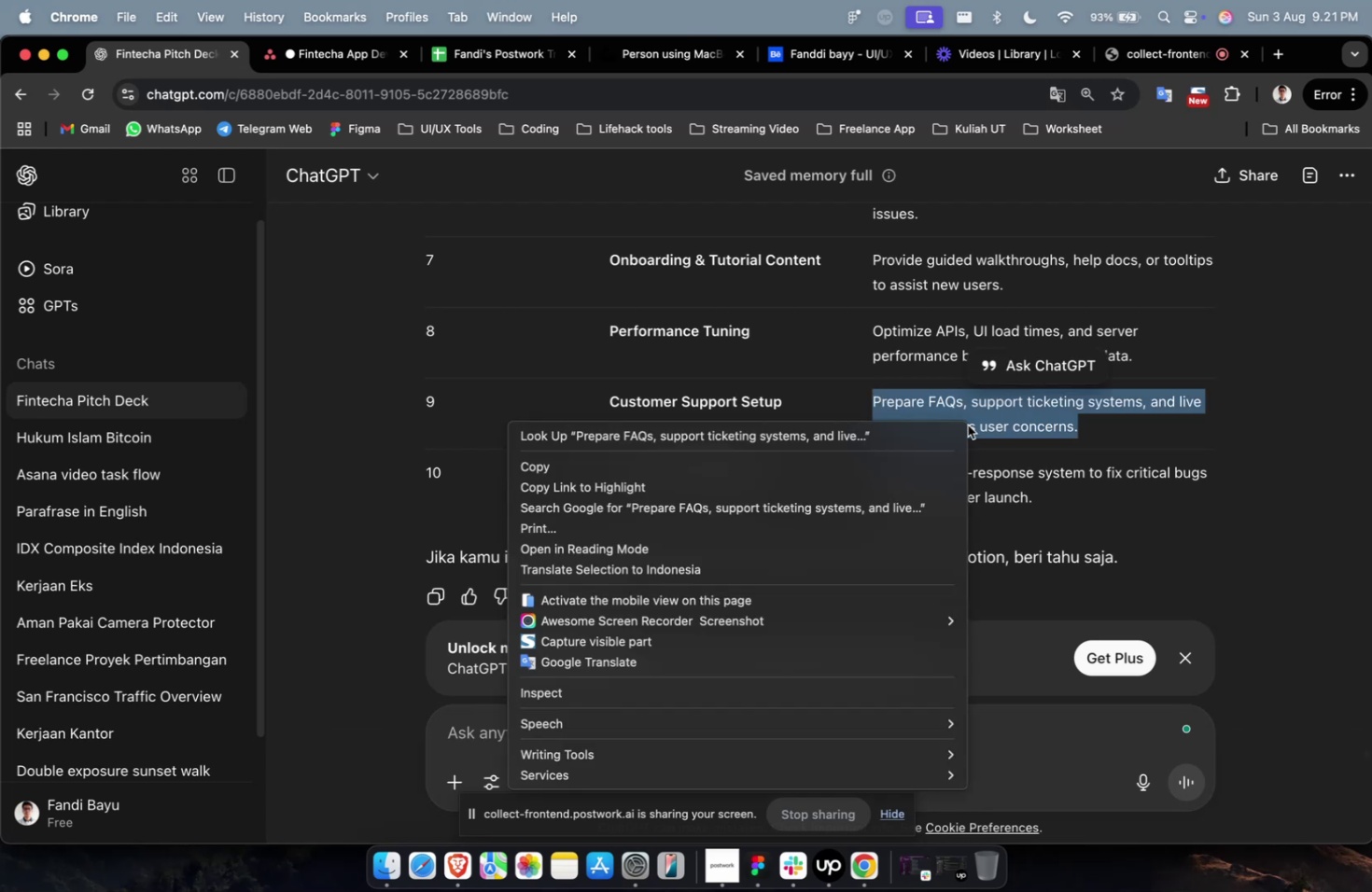 
right_click([967, 425])
 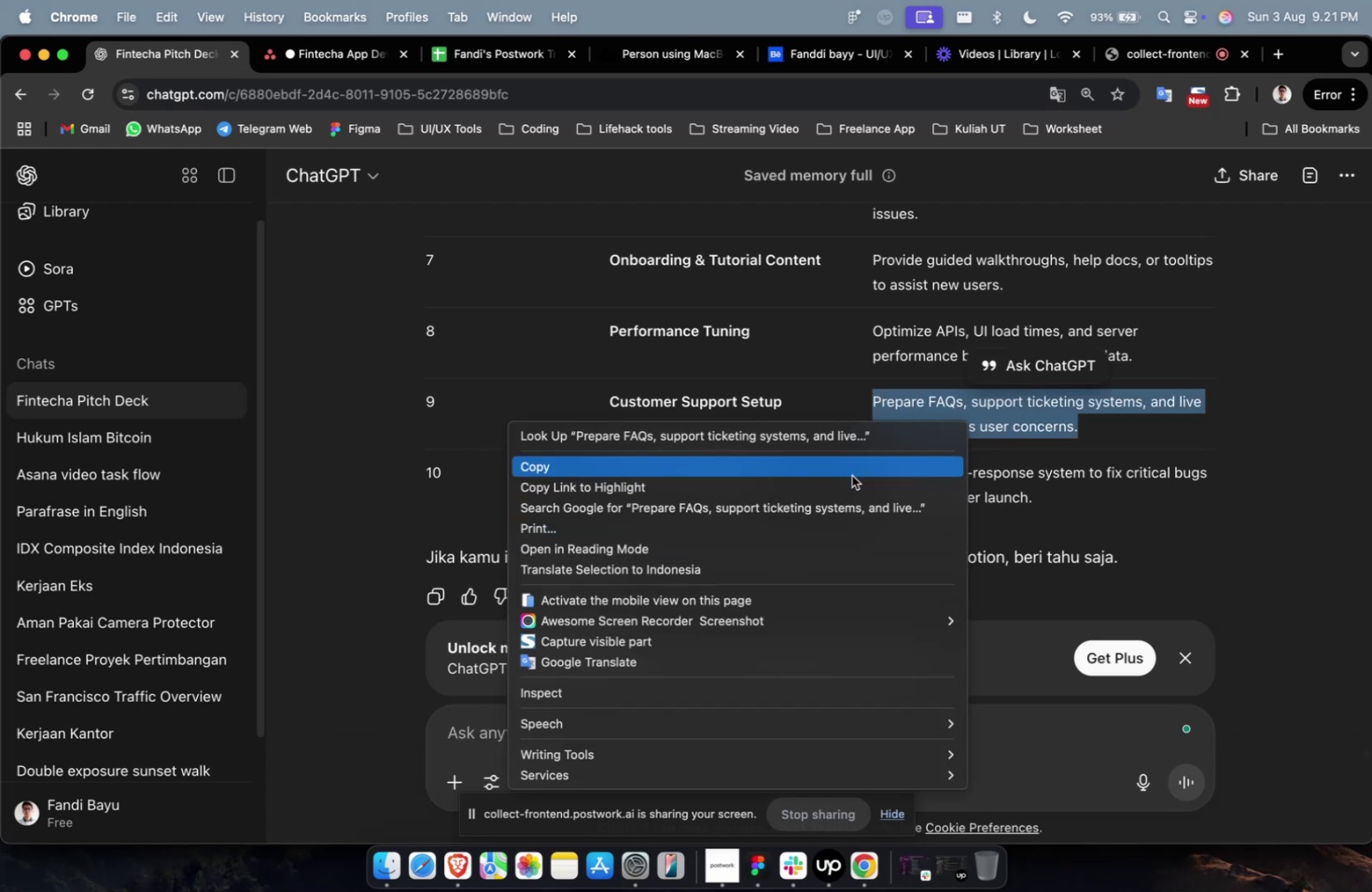 
left_click([852, 473])
 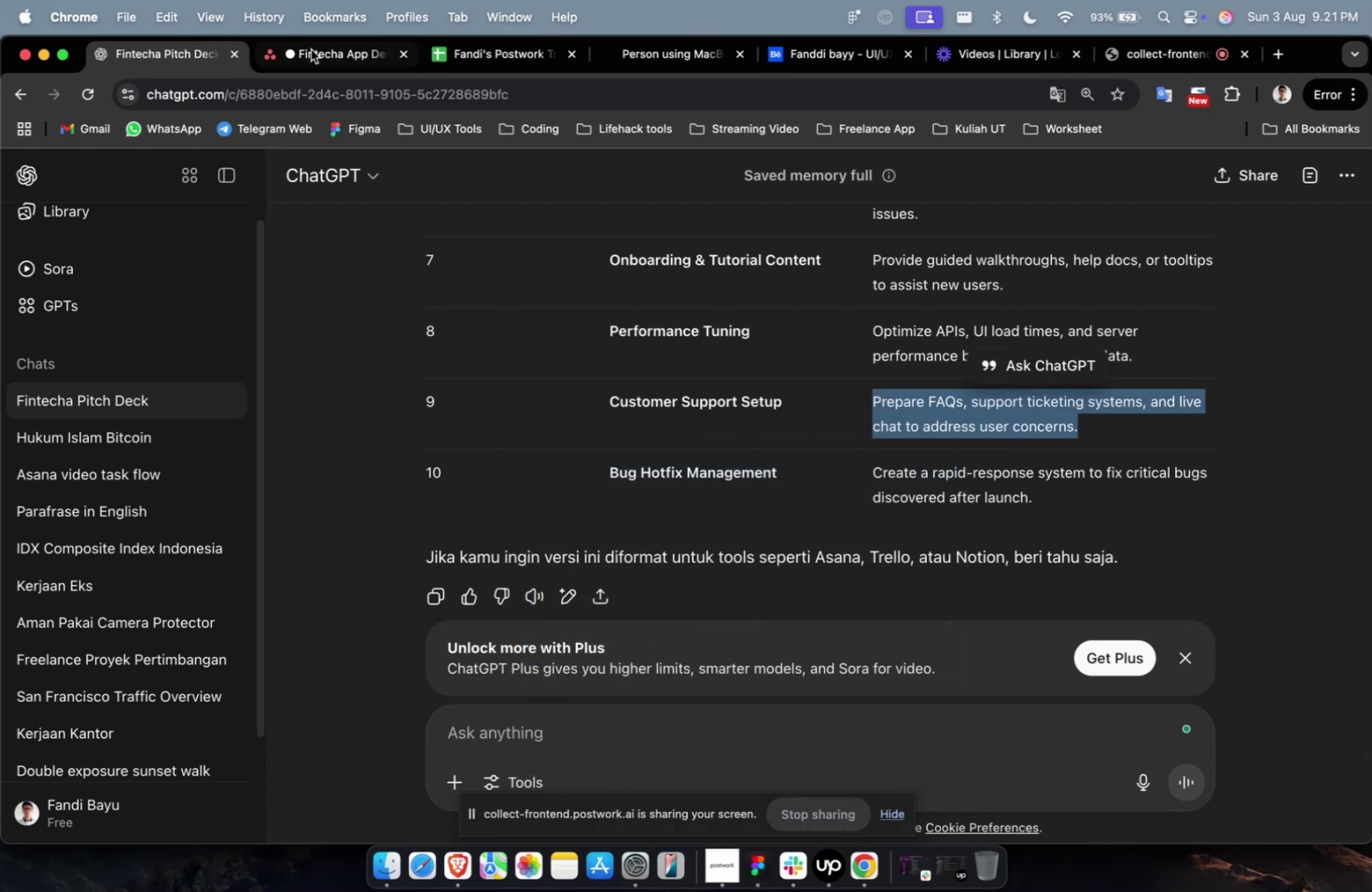 
left_click([313, 50])
 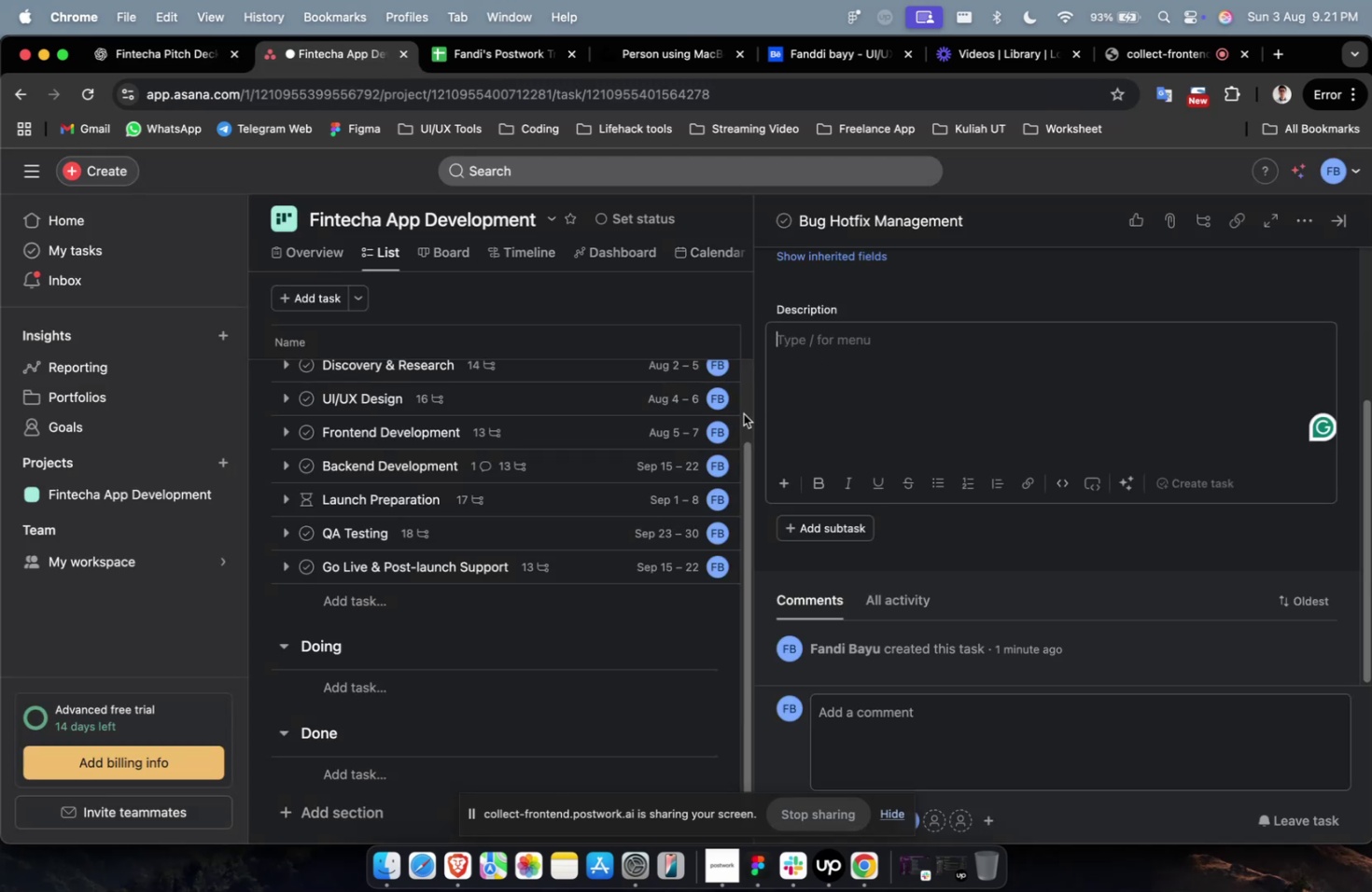 
scroll: coordinate [858, 441], scroll_direction: up, amount: 13.0
 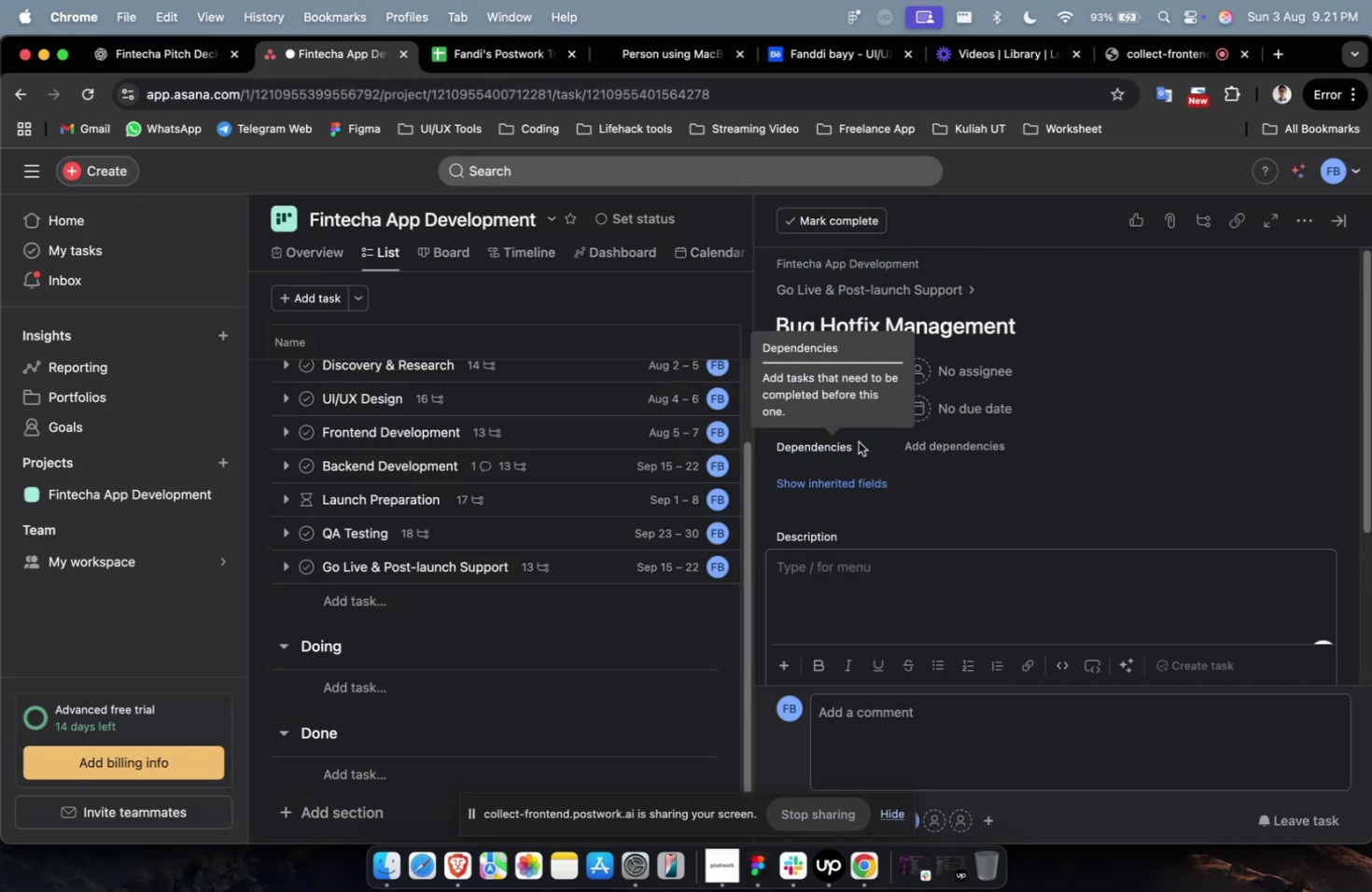 
scroll: coordinate [858, 441], scroll_direction: down, amount: 13.0
 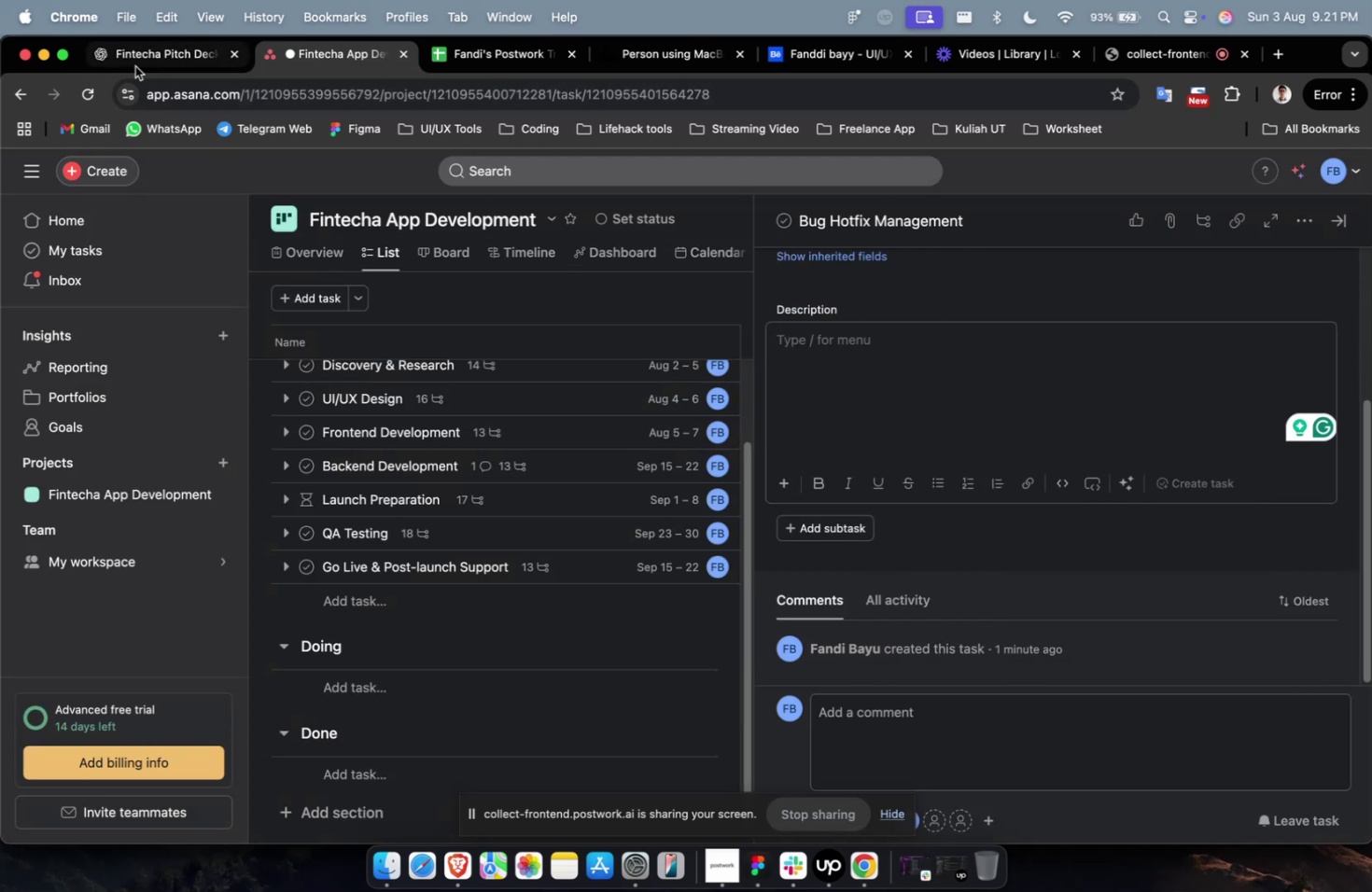 
left_click([182, 66])
 